 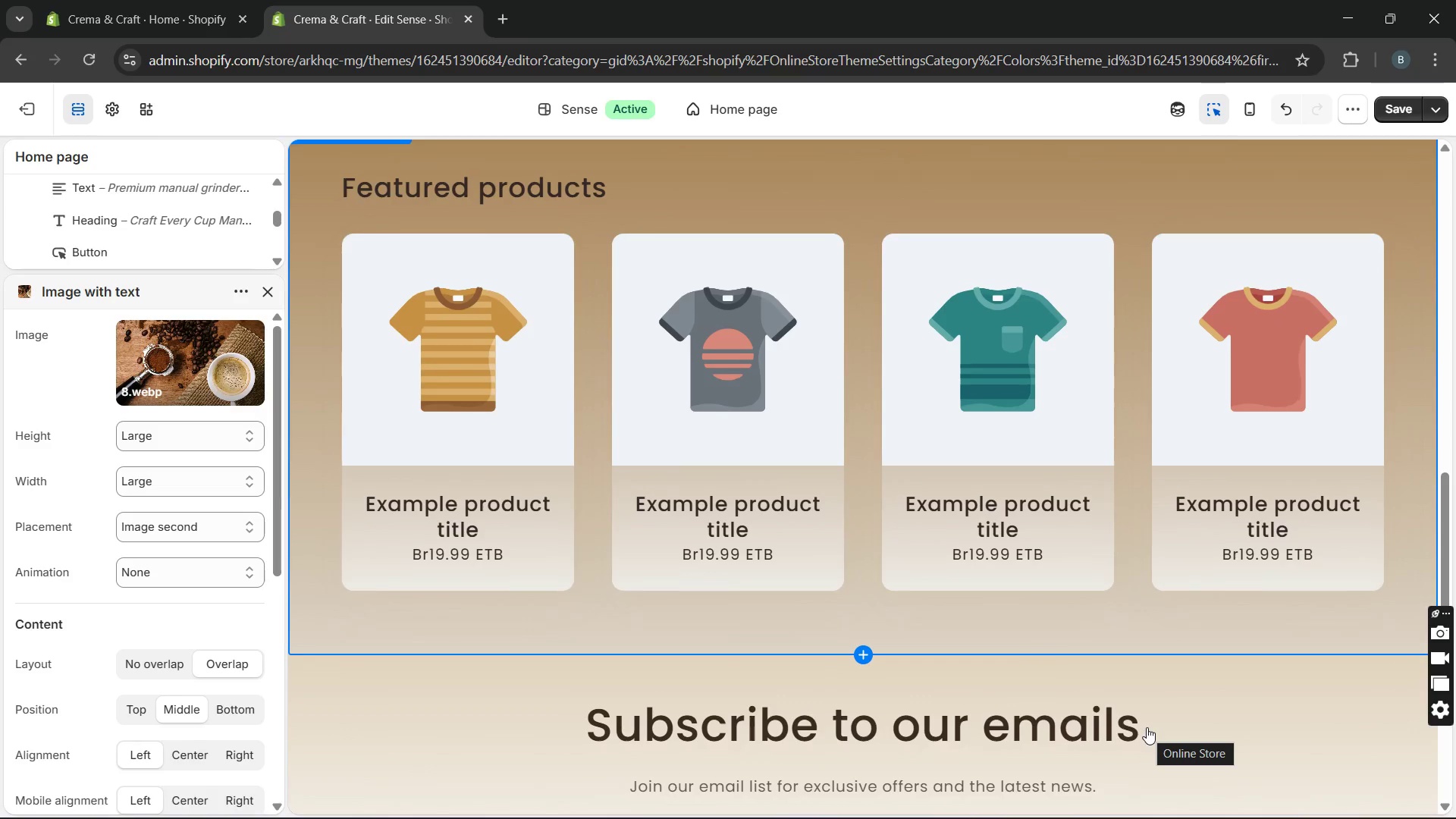 
left_click([560, 468])
 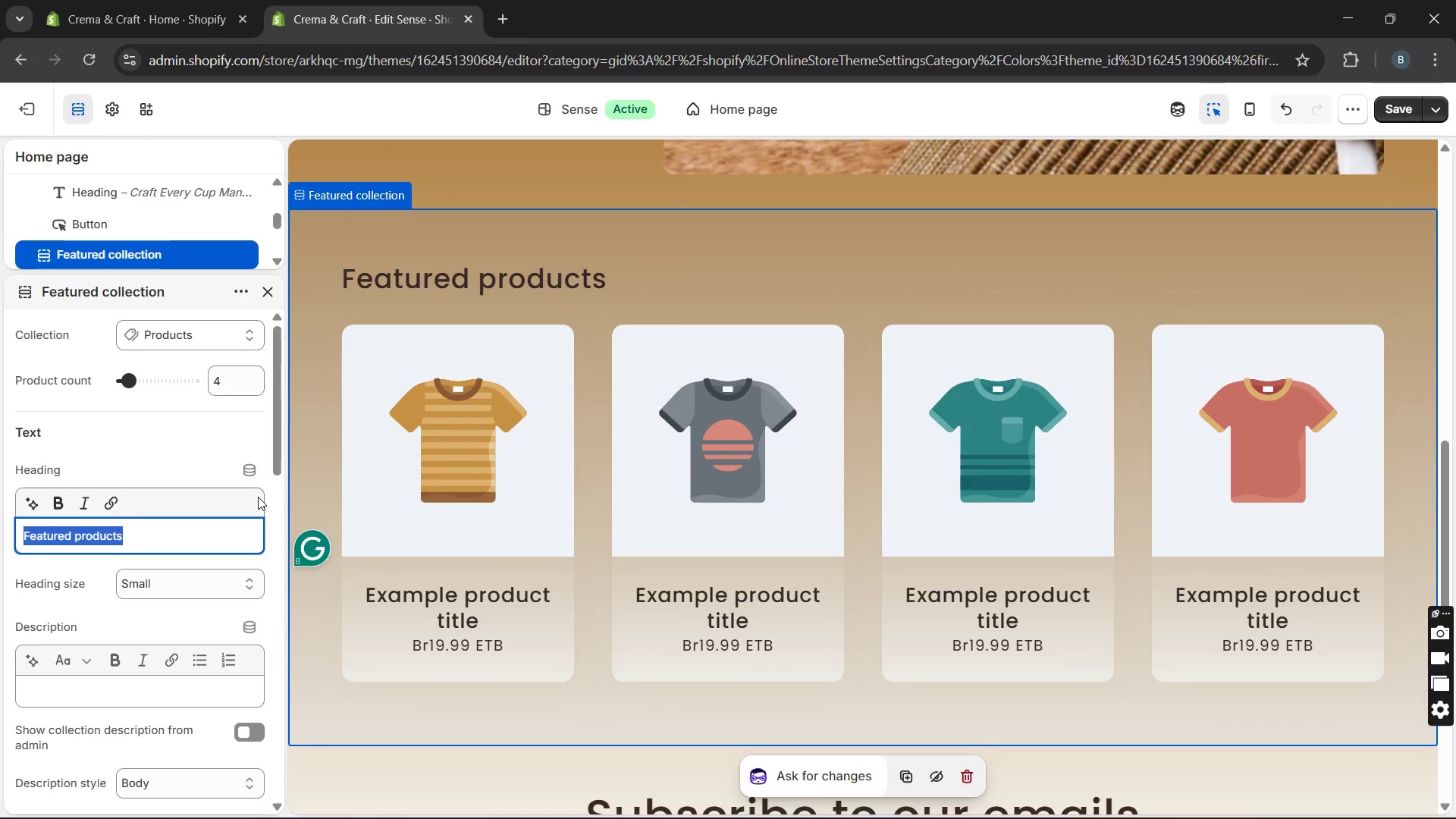 
type(Mnual Grinders)
 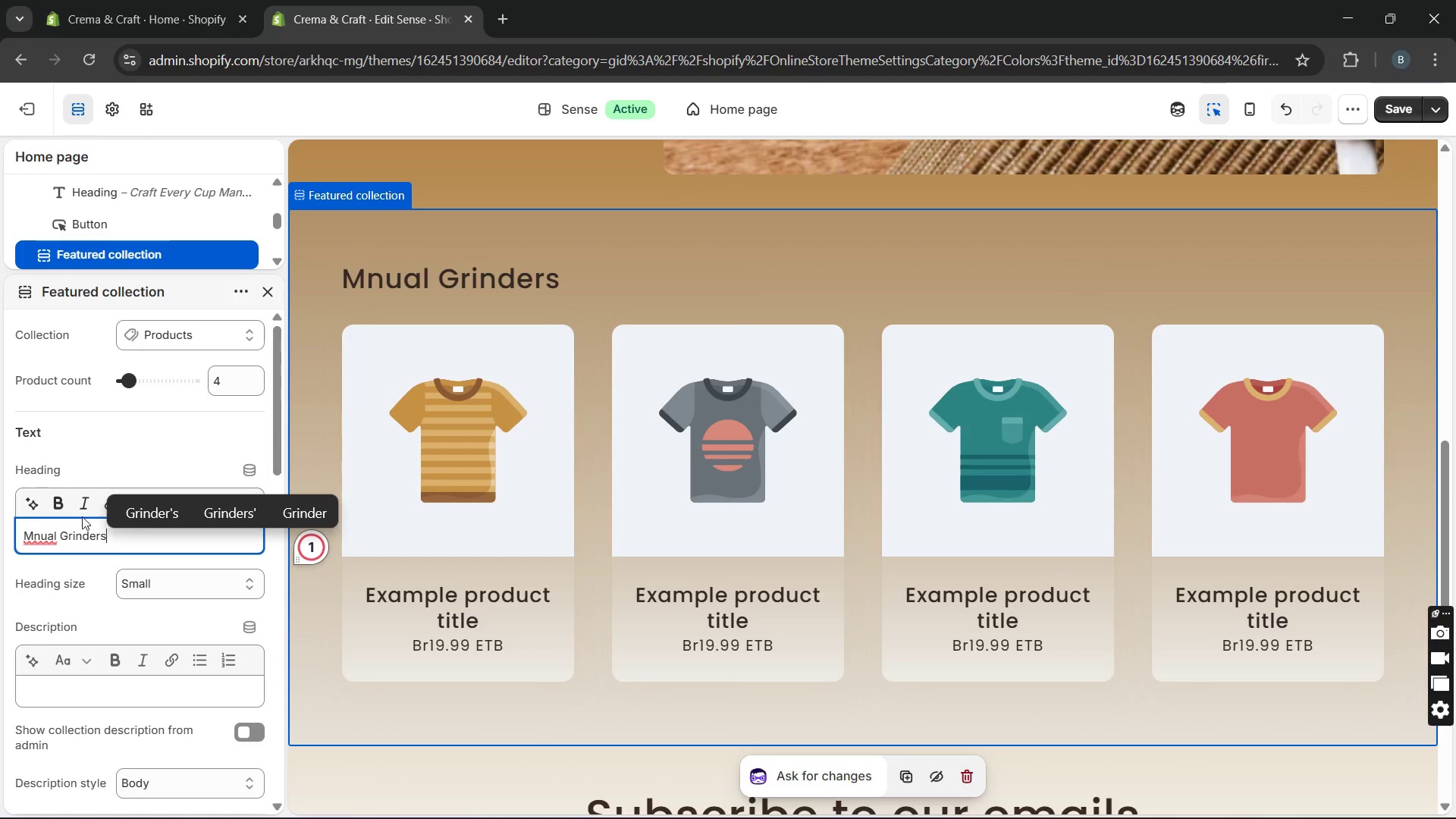 
mouse_move([38, 557])
 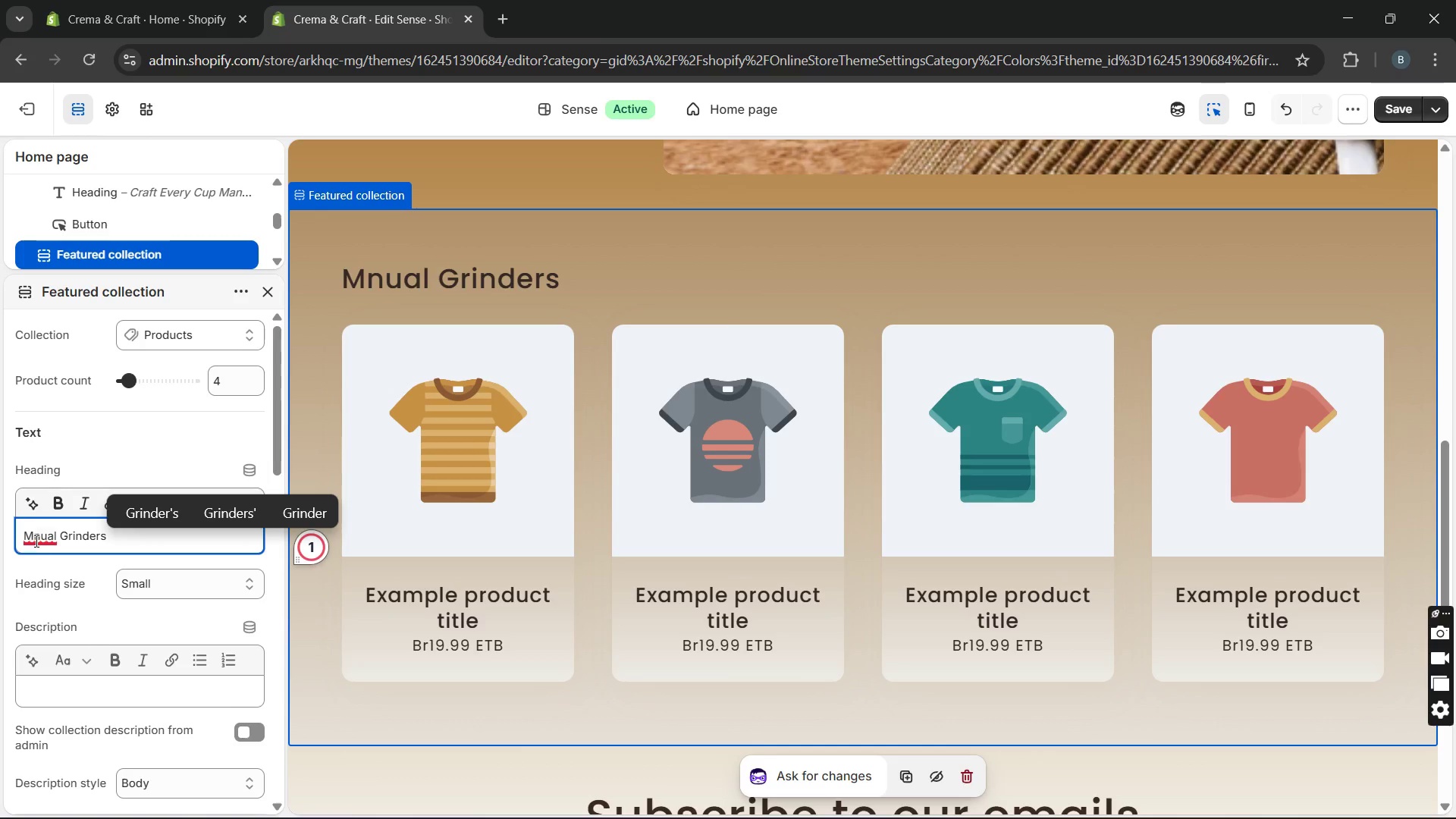 
left_click([35, 541])
 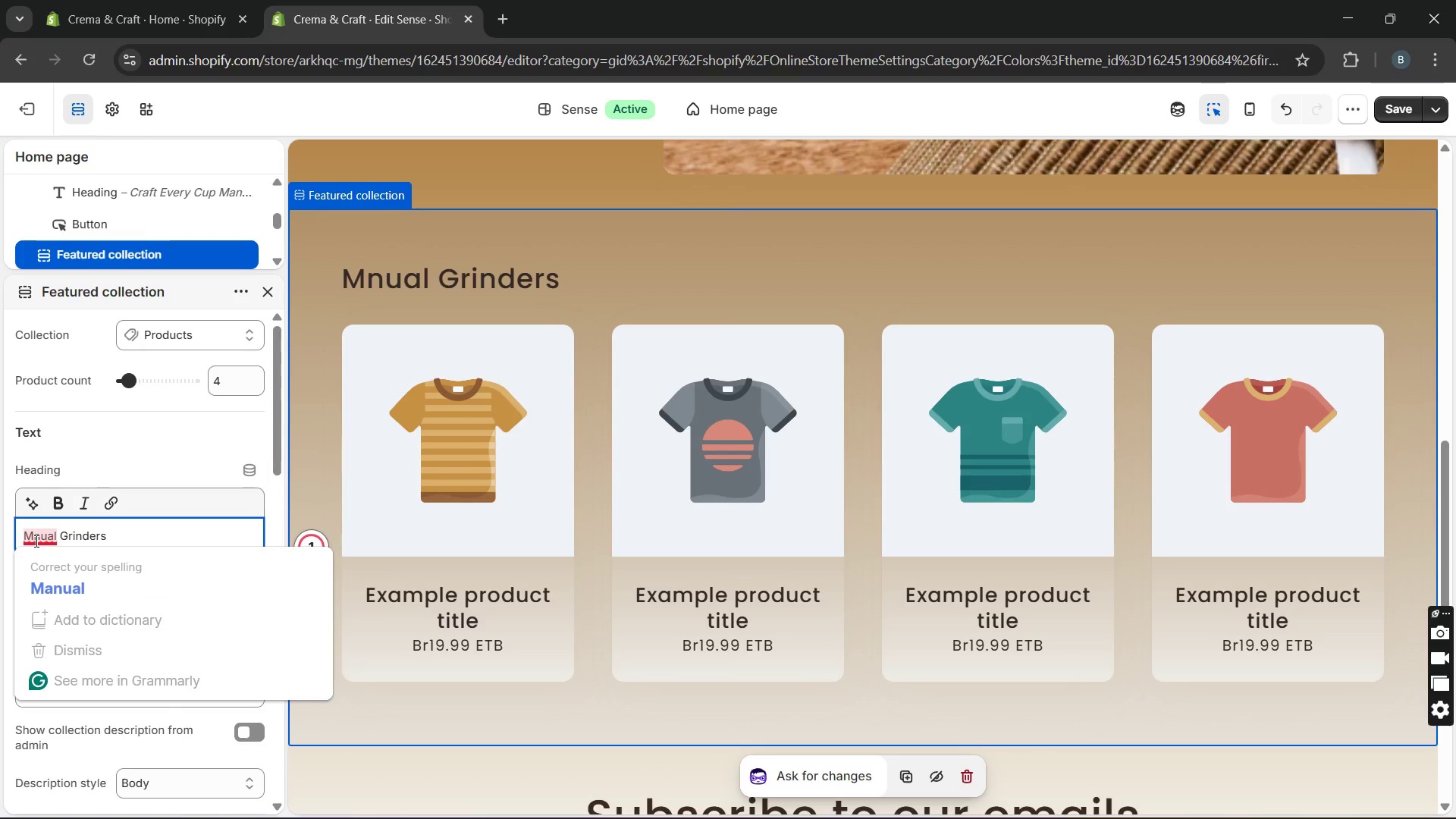 
key(A)
 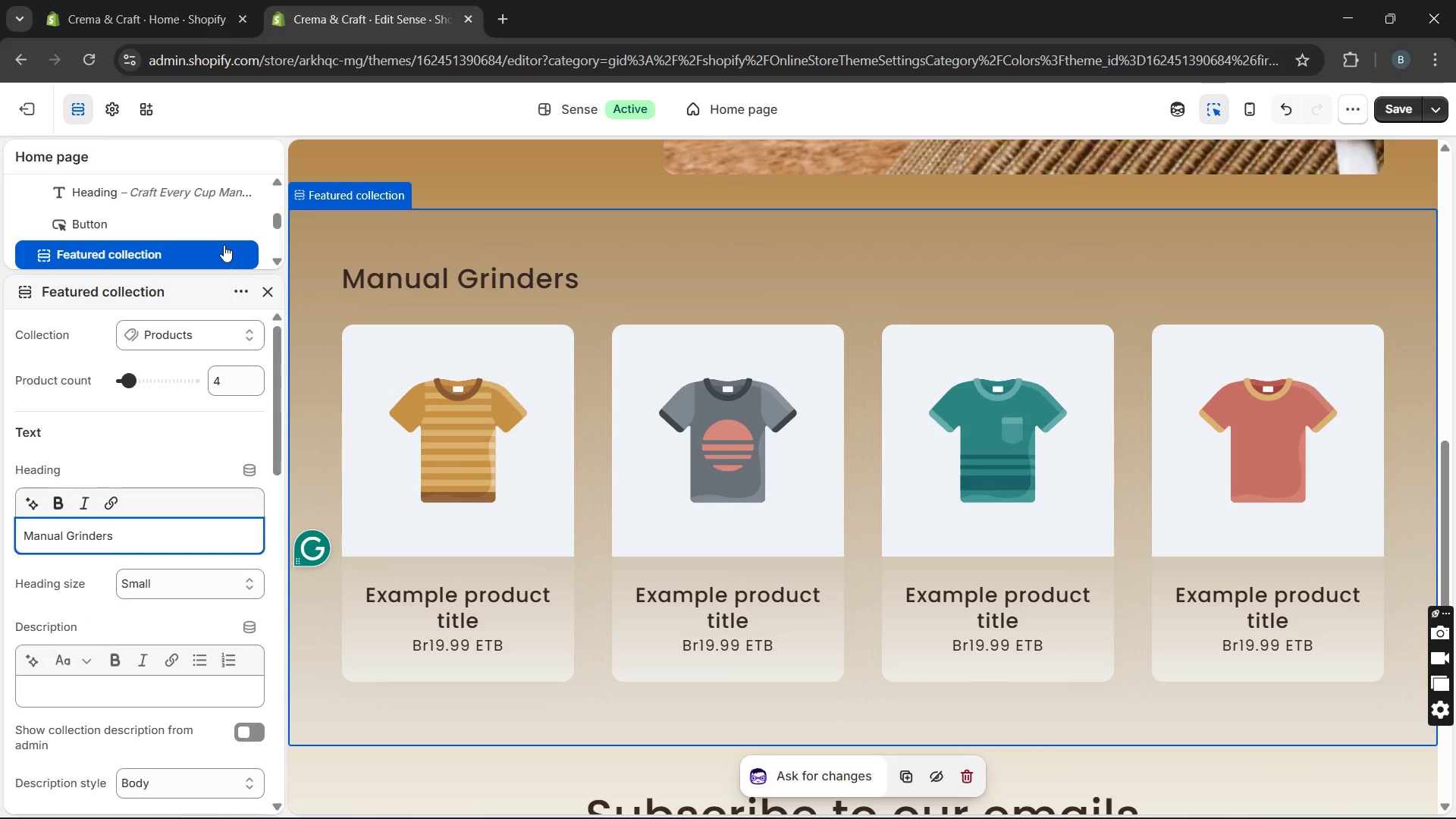 
left_click([262, 290])
 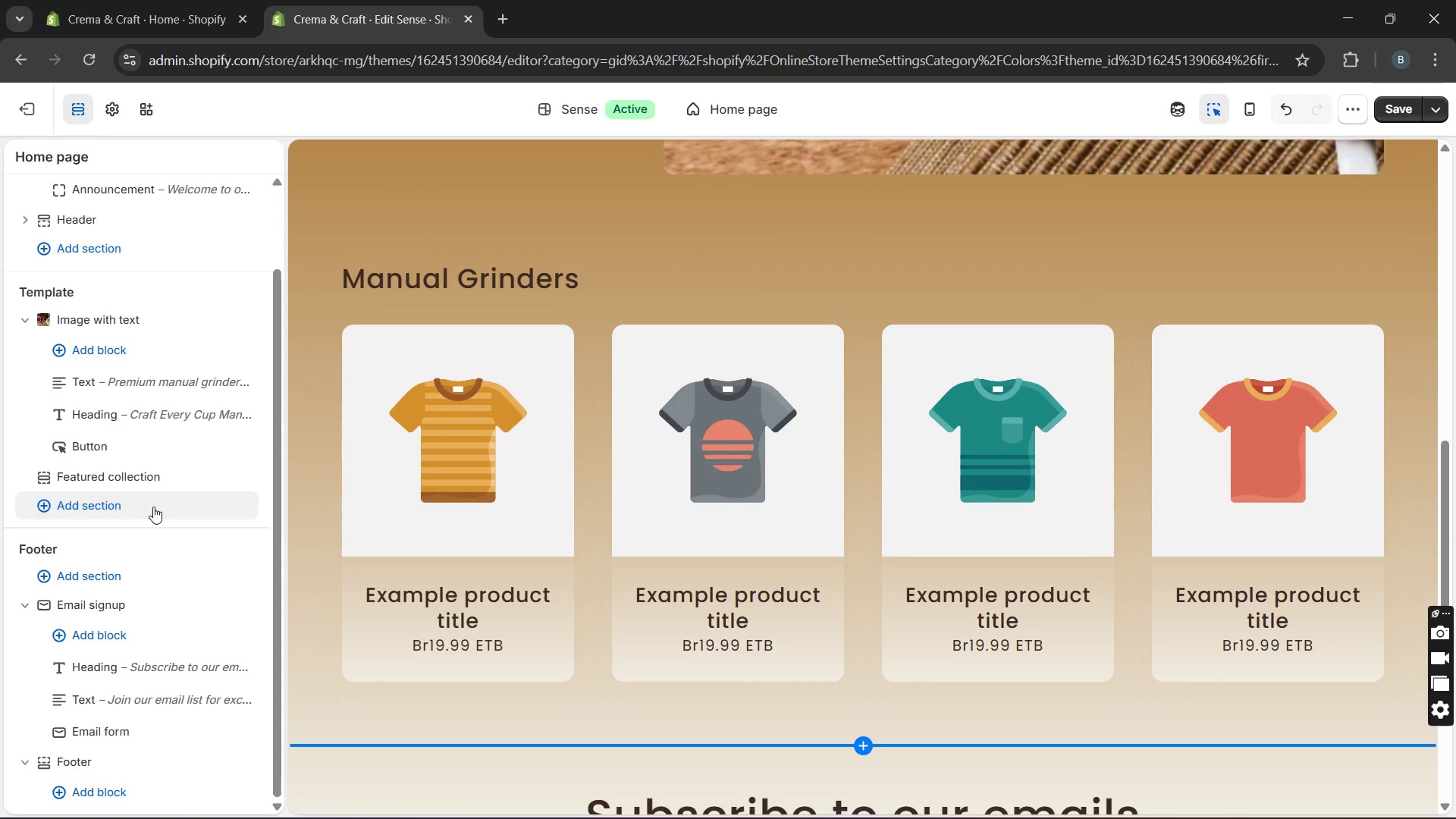 
left_click([115, 509])
 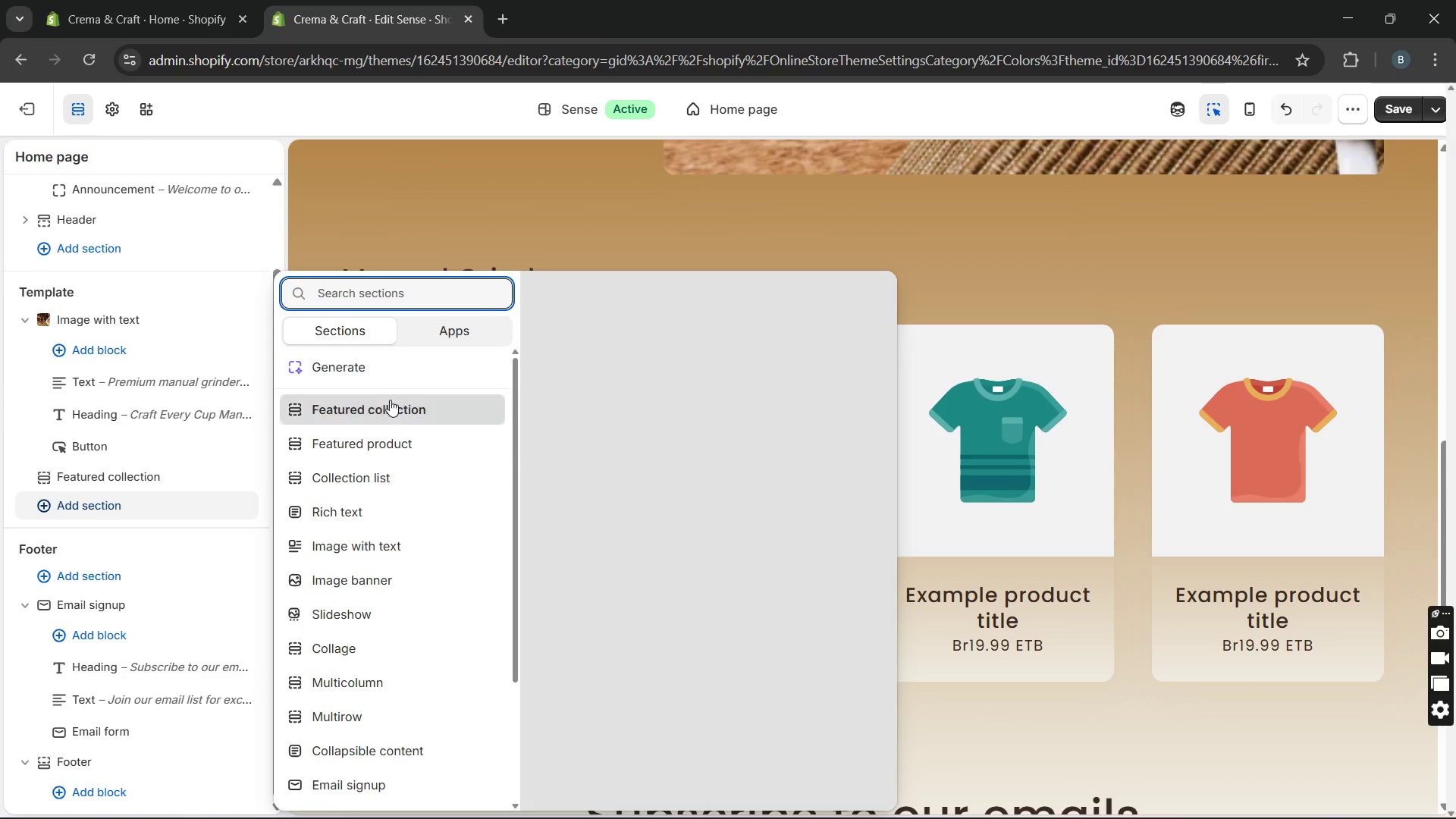 
left_click([384, 408])
 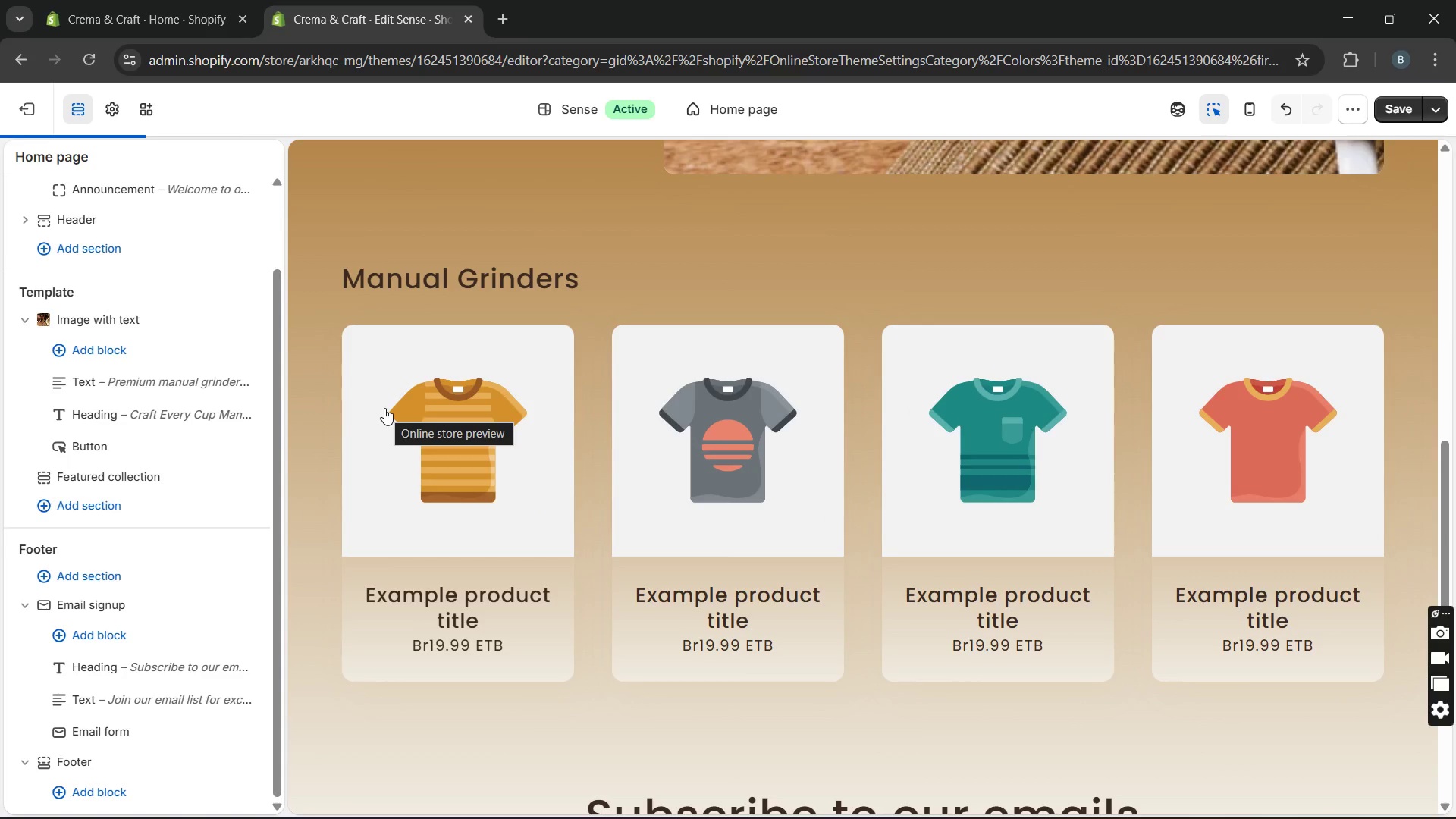 
type(Precision )
 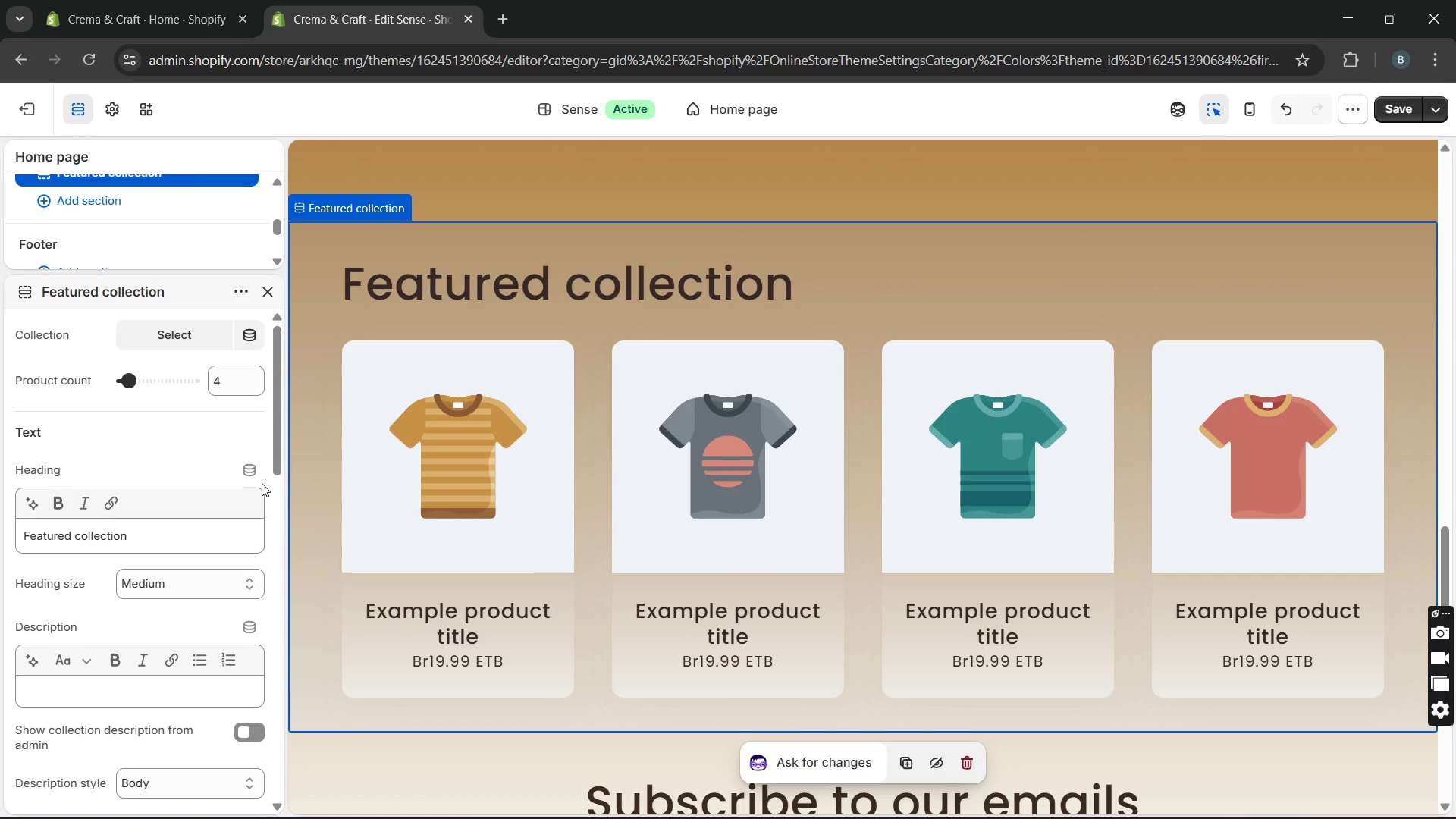 
left_click_drag(start_coordinate=[223, 531], to_coordinate=[17, 560])
 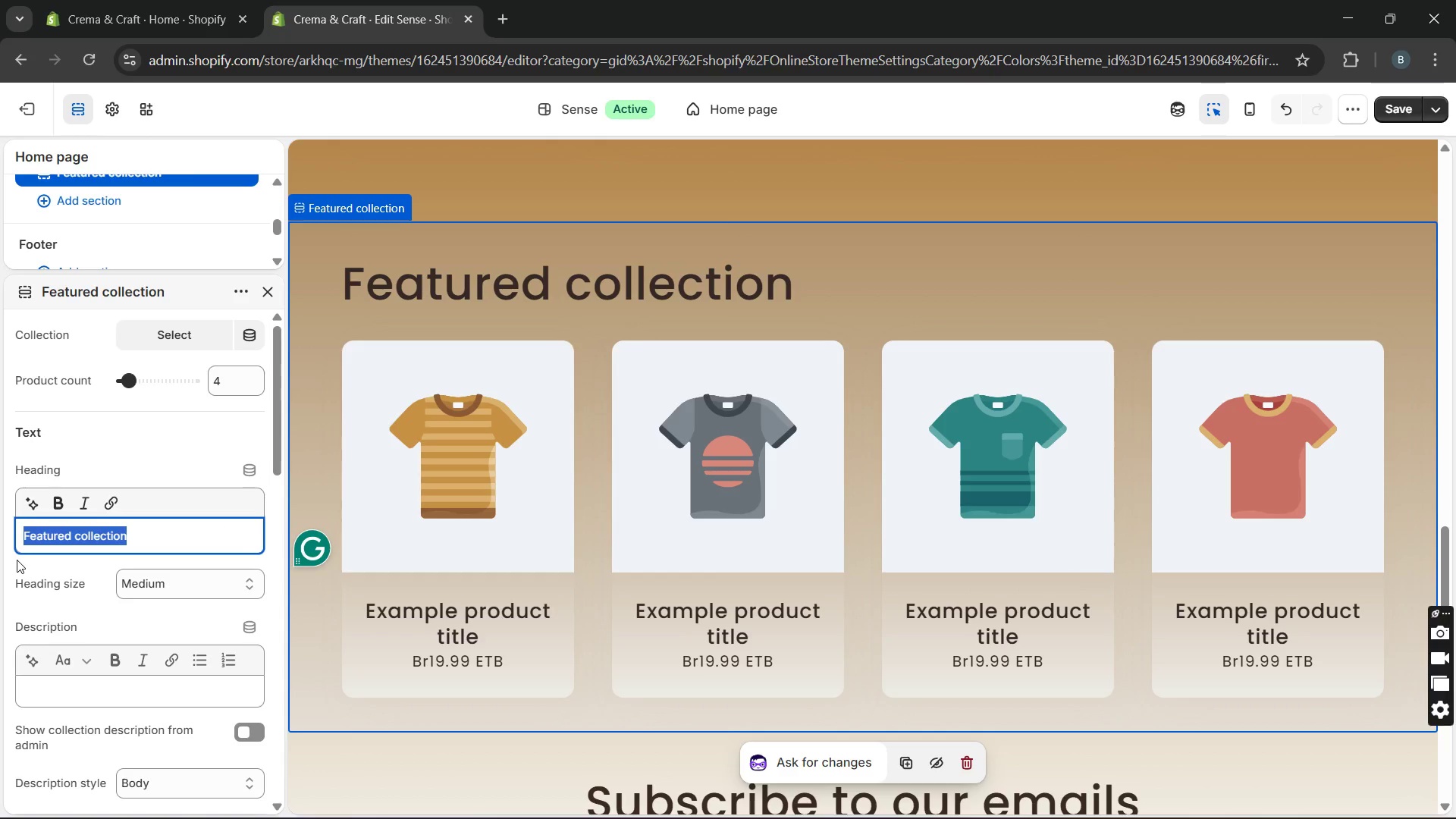 
type(pR)
key(Backspace)
key(Backspace)
type(Precision Brewing Gear)
 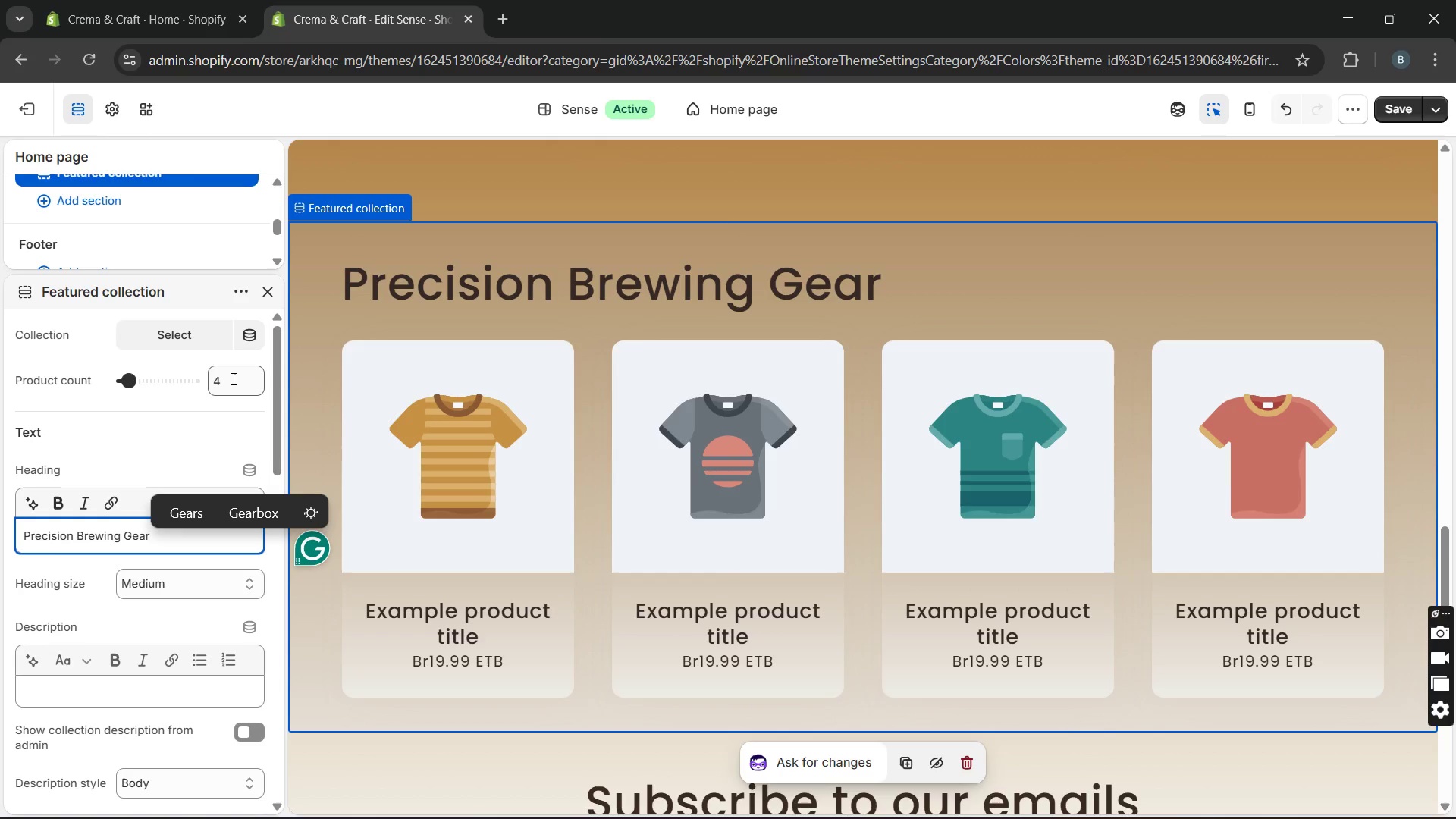 
wait(6.47)
 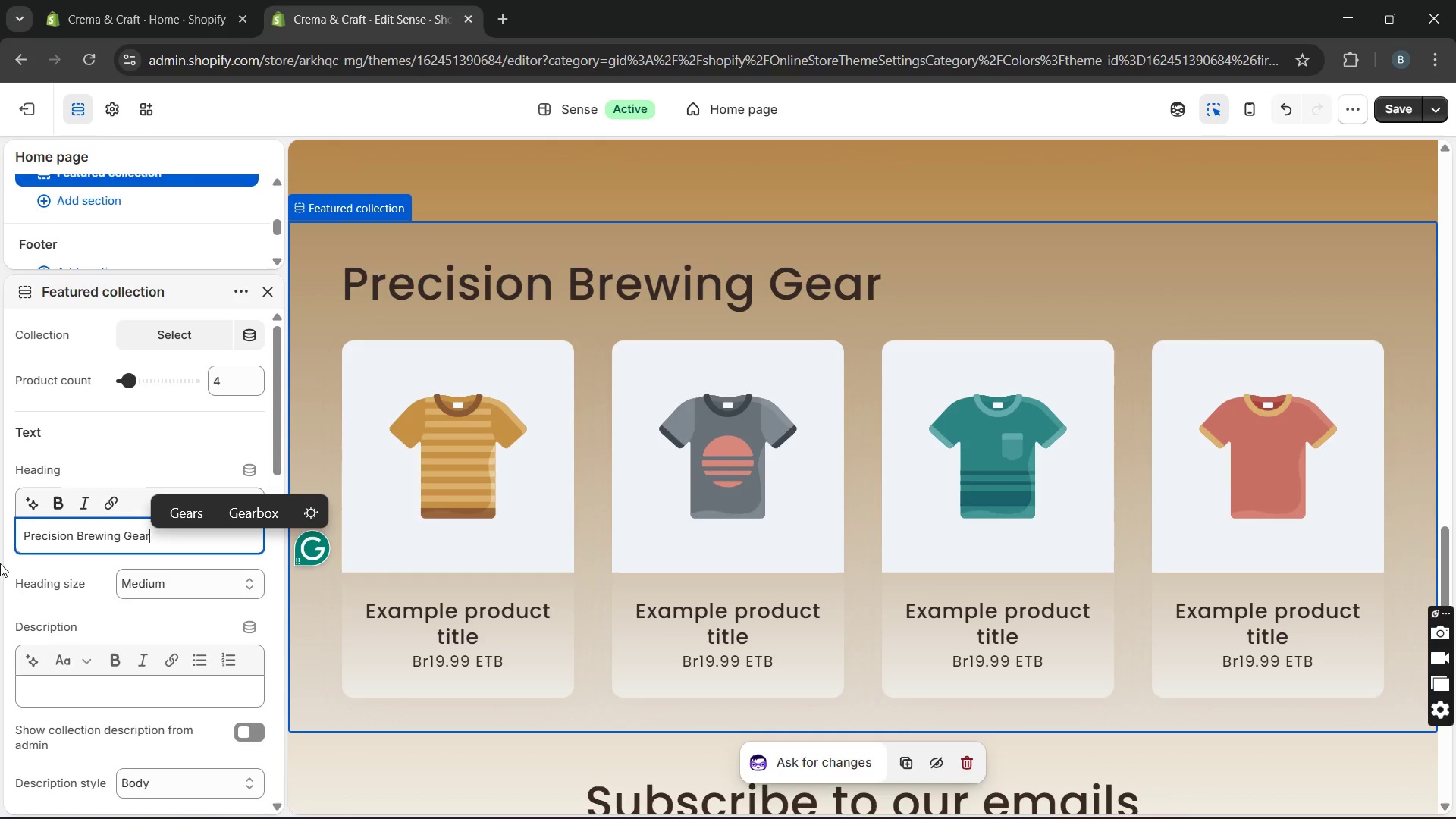 
left_click([261, 301])
 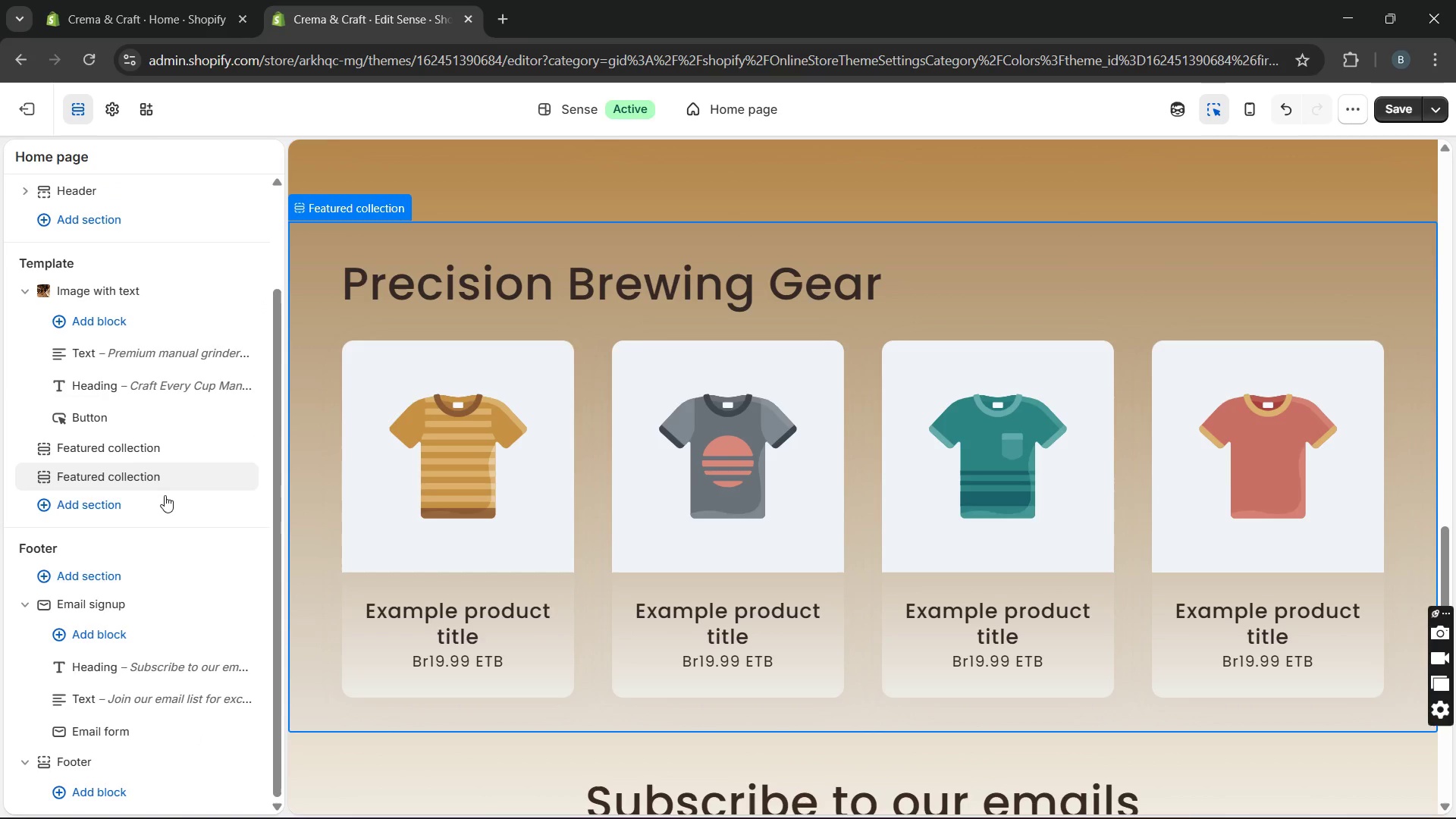 
left_click([165, 495])
 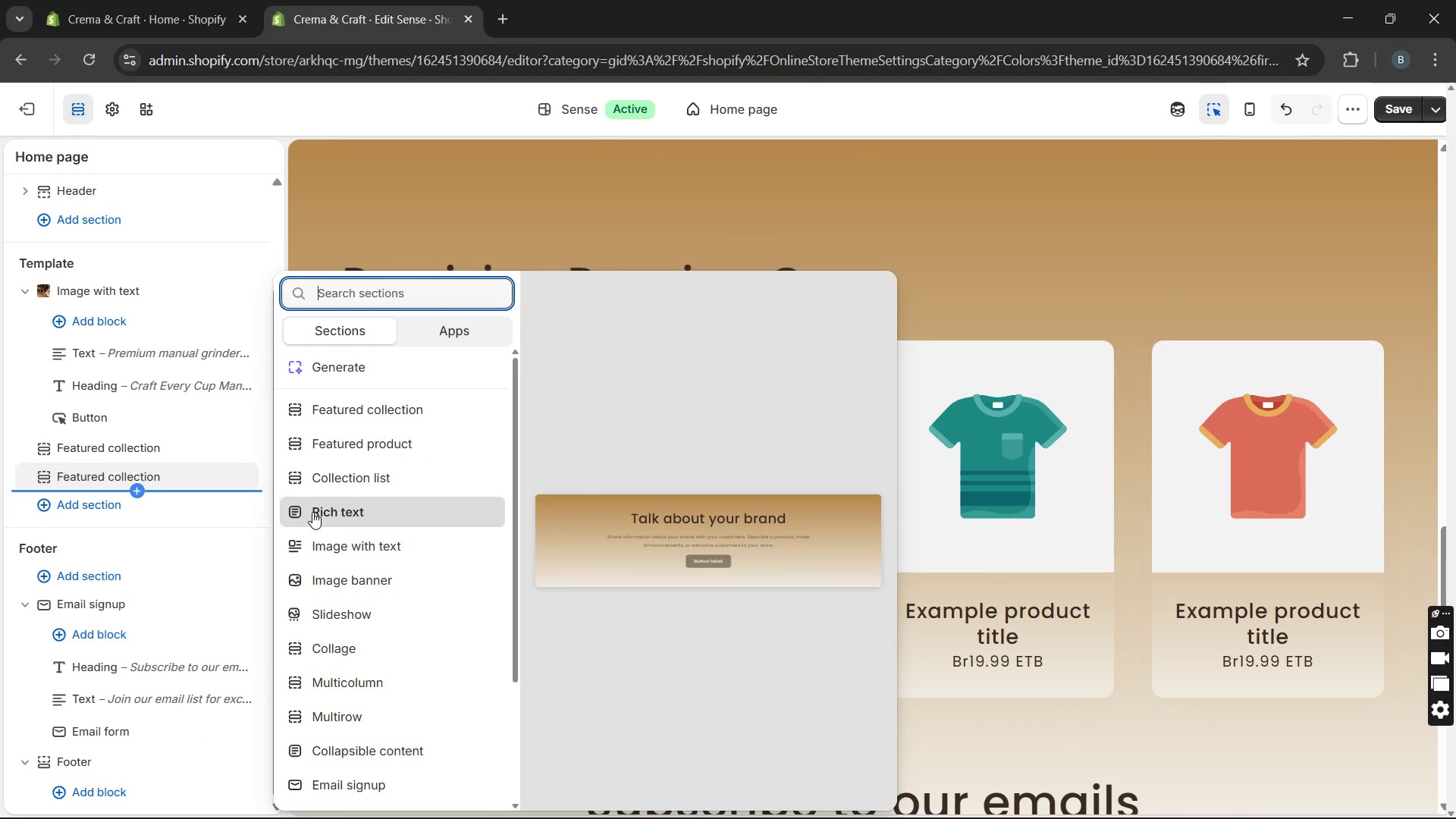 
wait(6.3)
 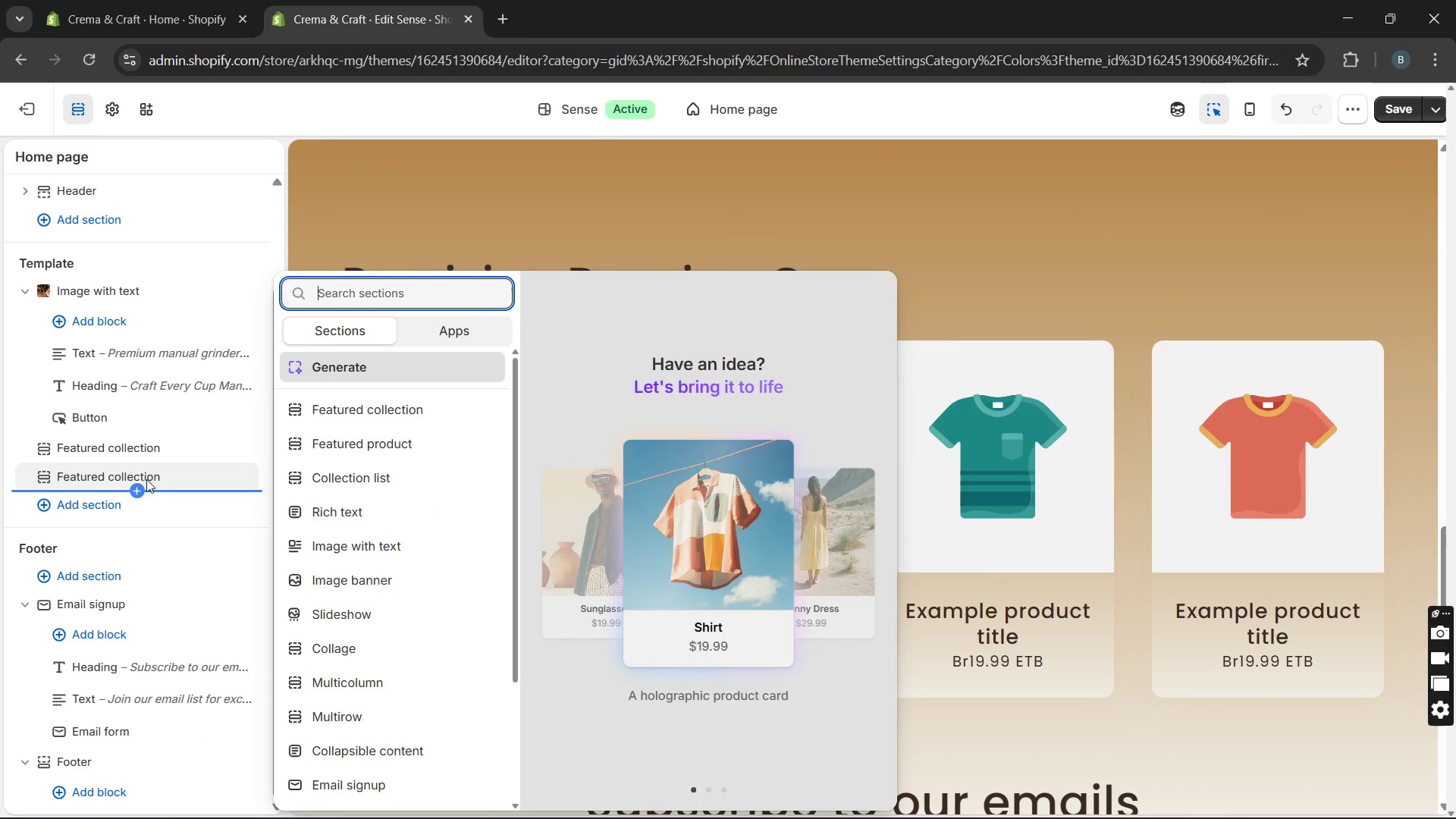 
left_click([312, 512])
 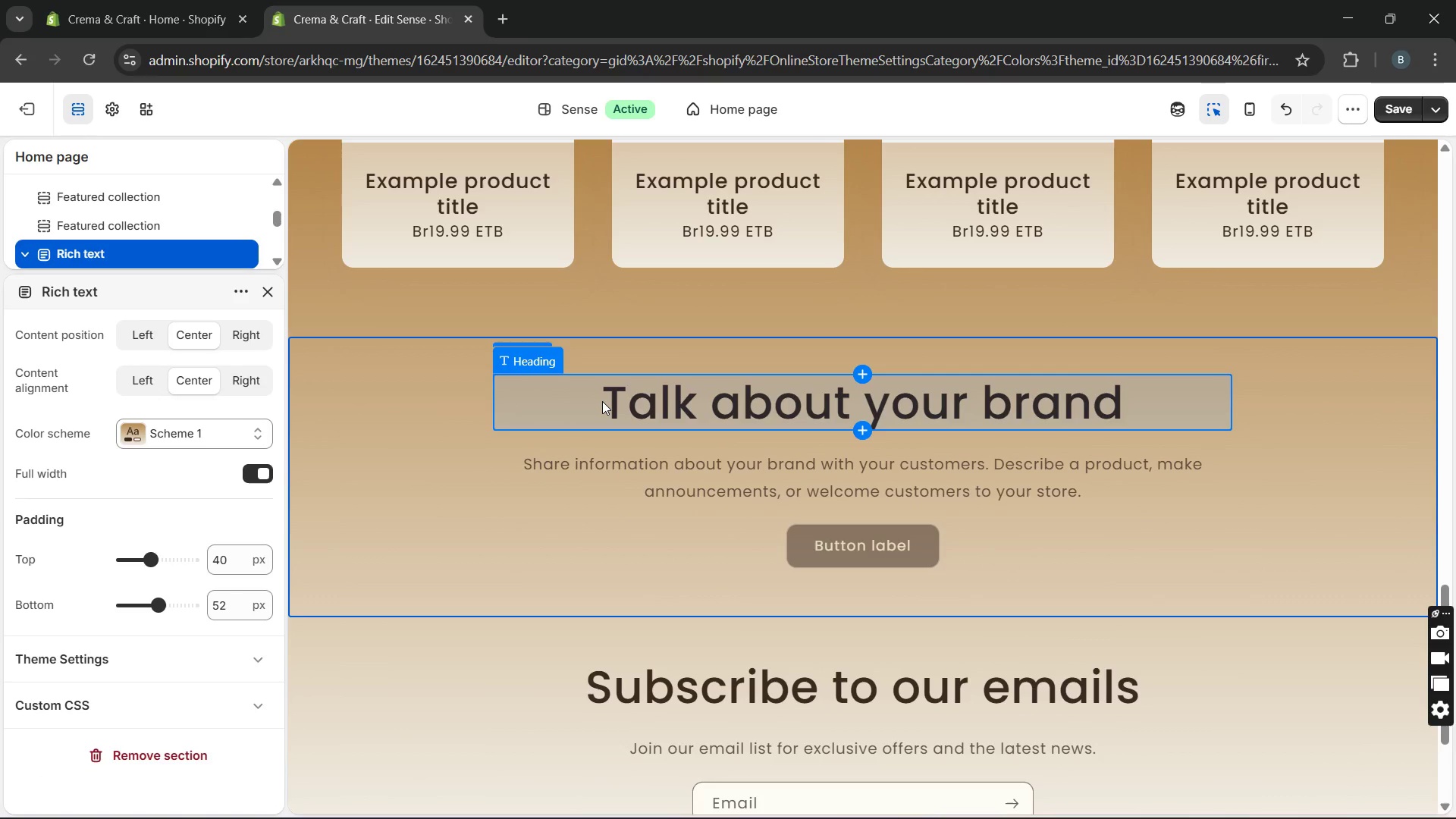 
key(W)
 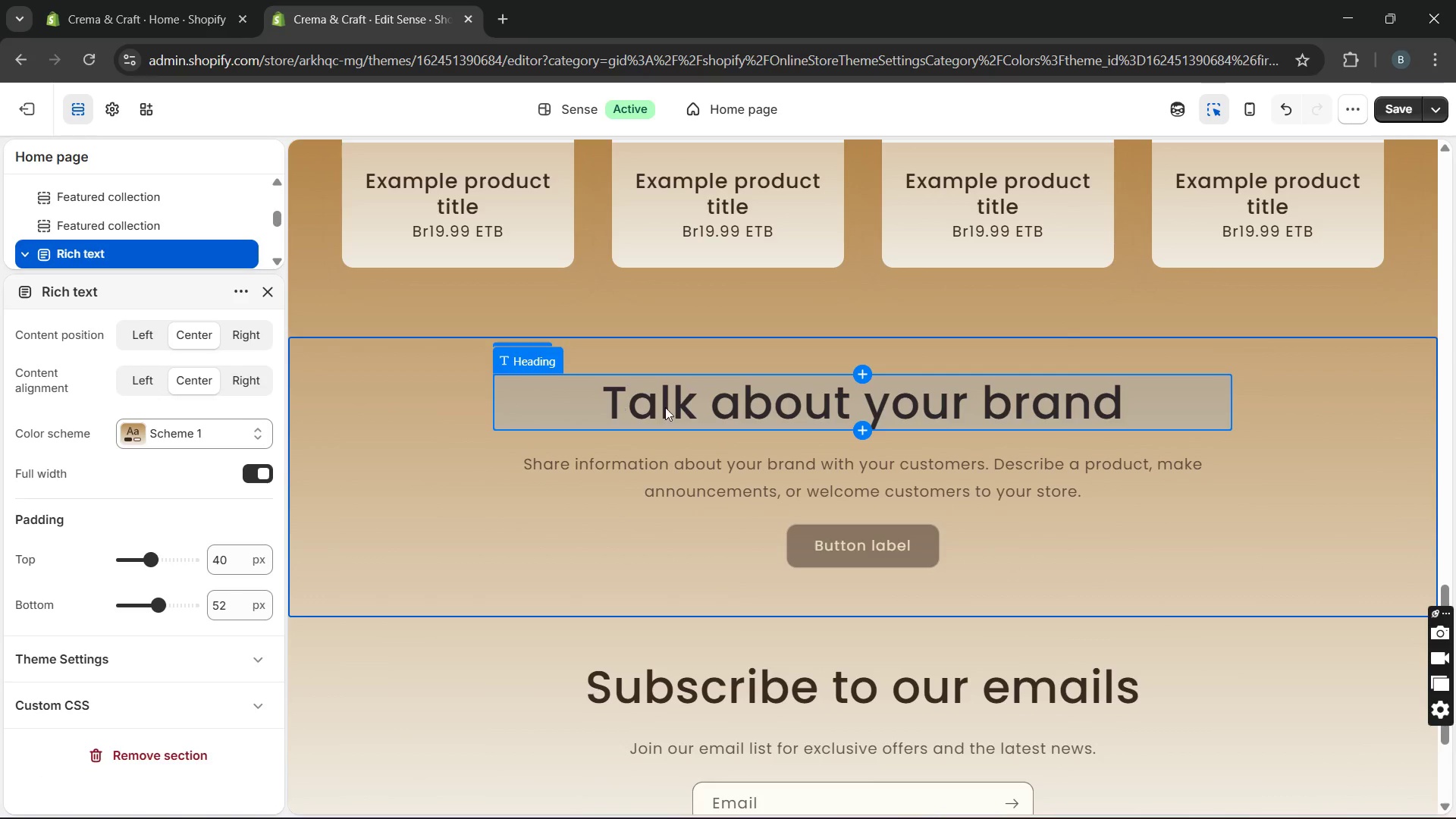 
left_click([671, 410])
 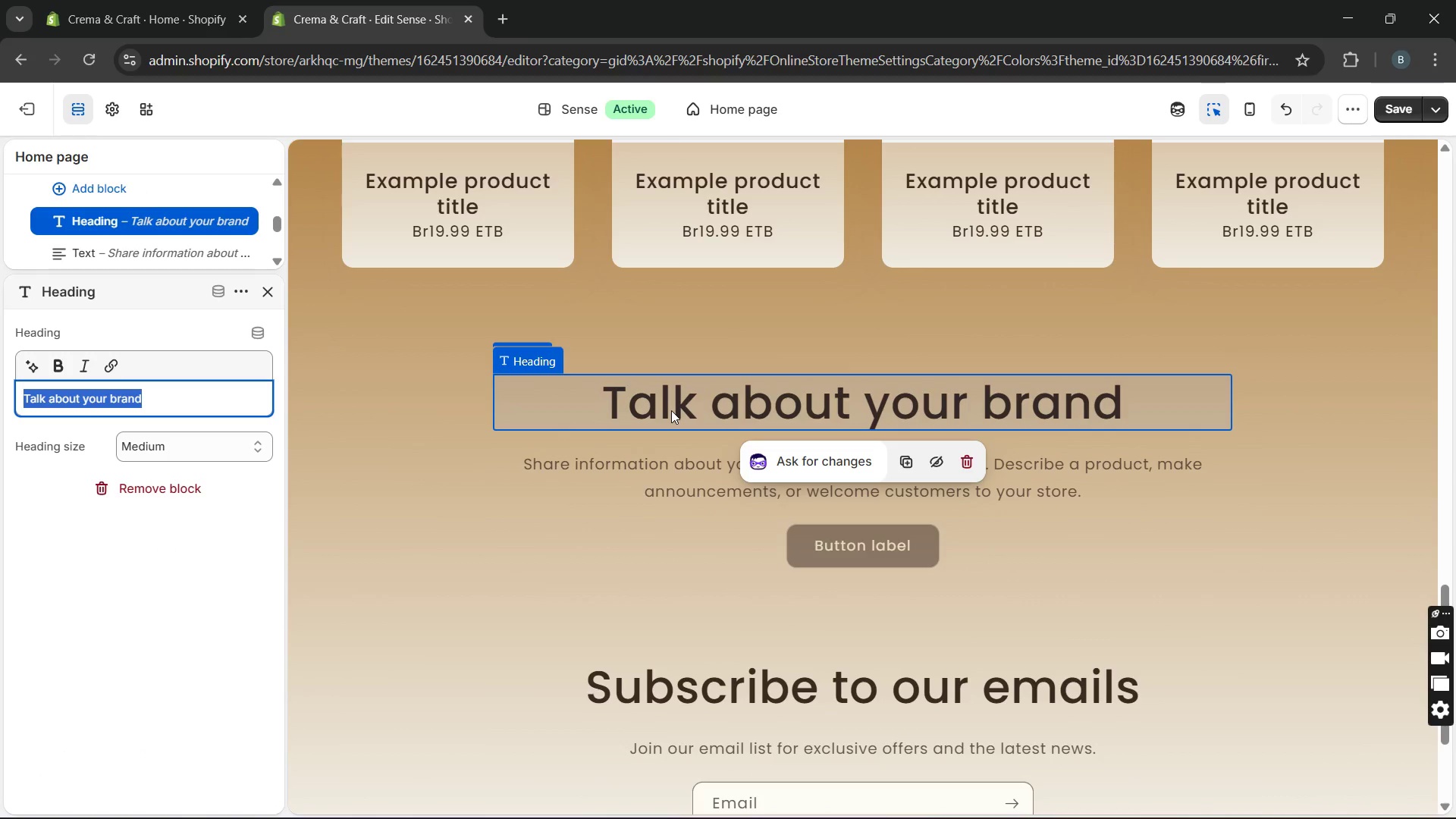 
type(Why A)
key(Backspace)
type(Manual?)
 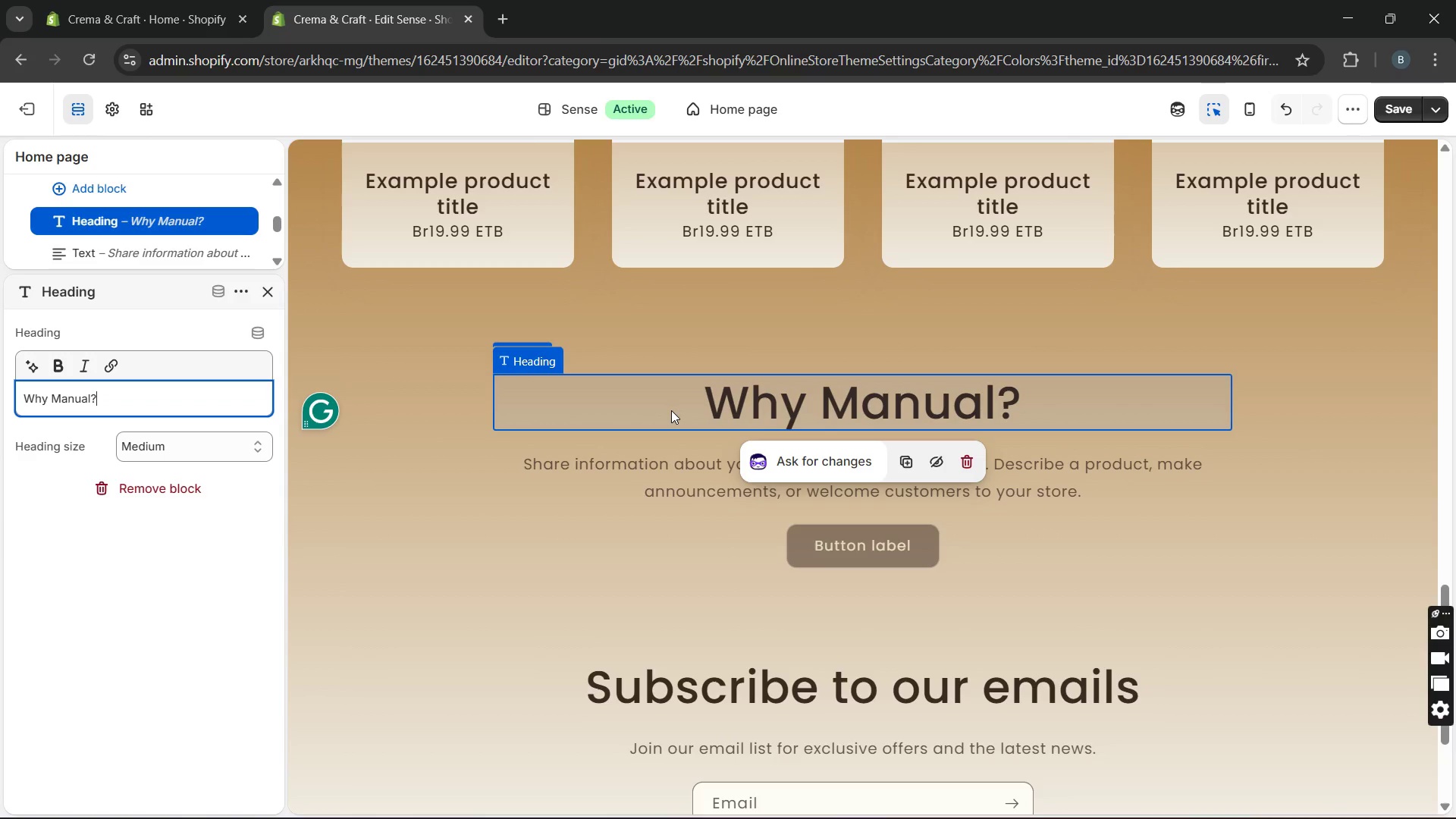 
left_click([674, 472])
 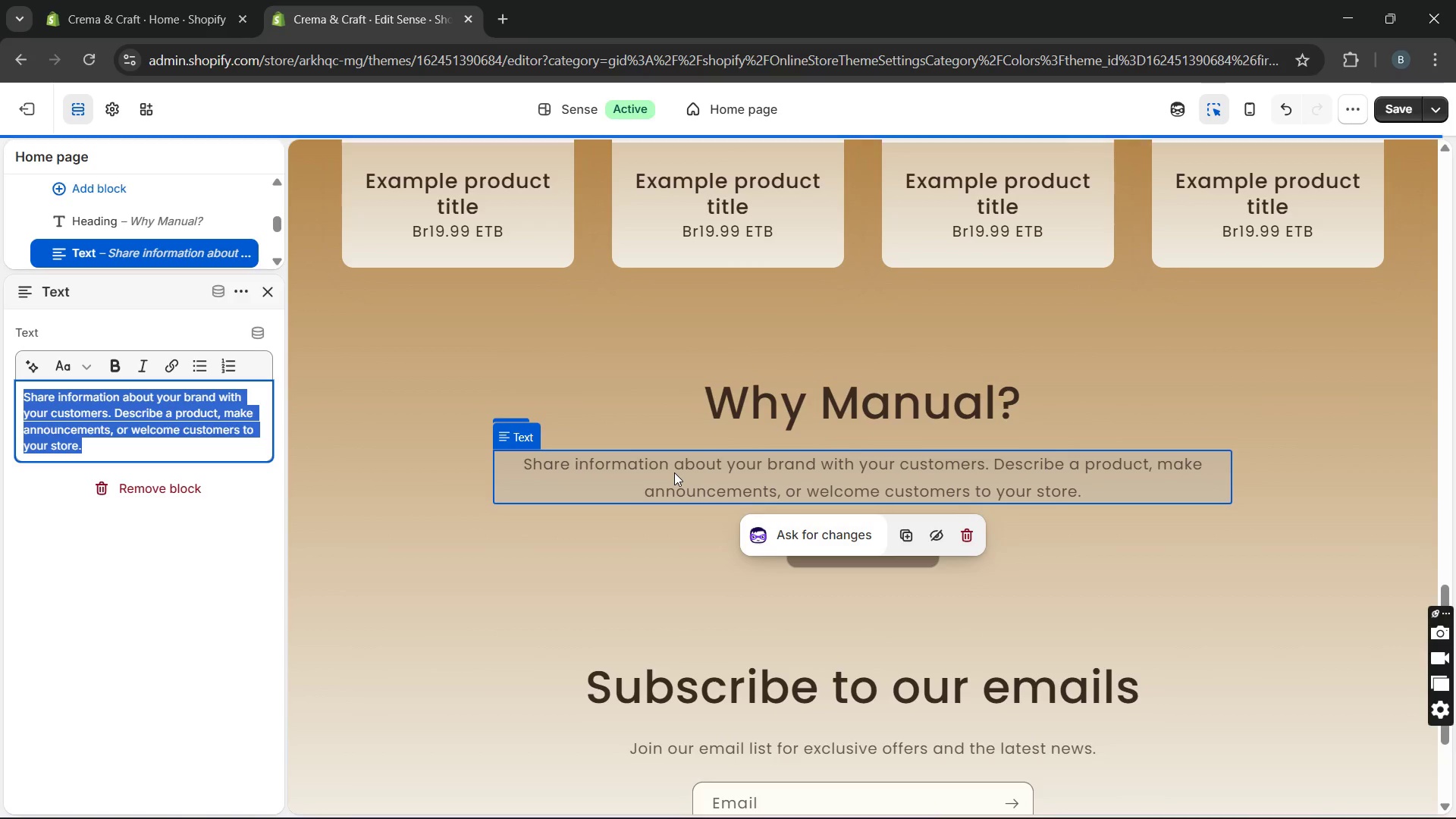 
type(Manual coffee brewing offers unmatced control, flavour precision and a depper connection to every cup. Crema & Craft brings together carefully selected grinders and brewing tools trusted by home baristas worldwide.)
 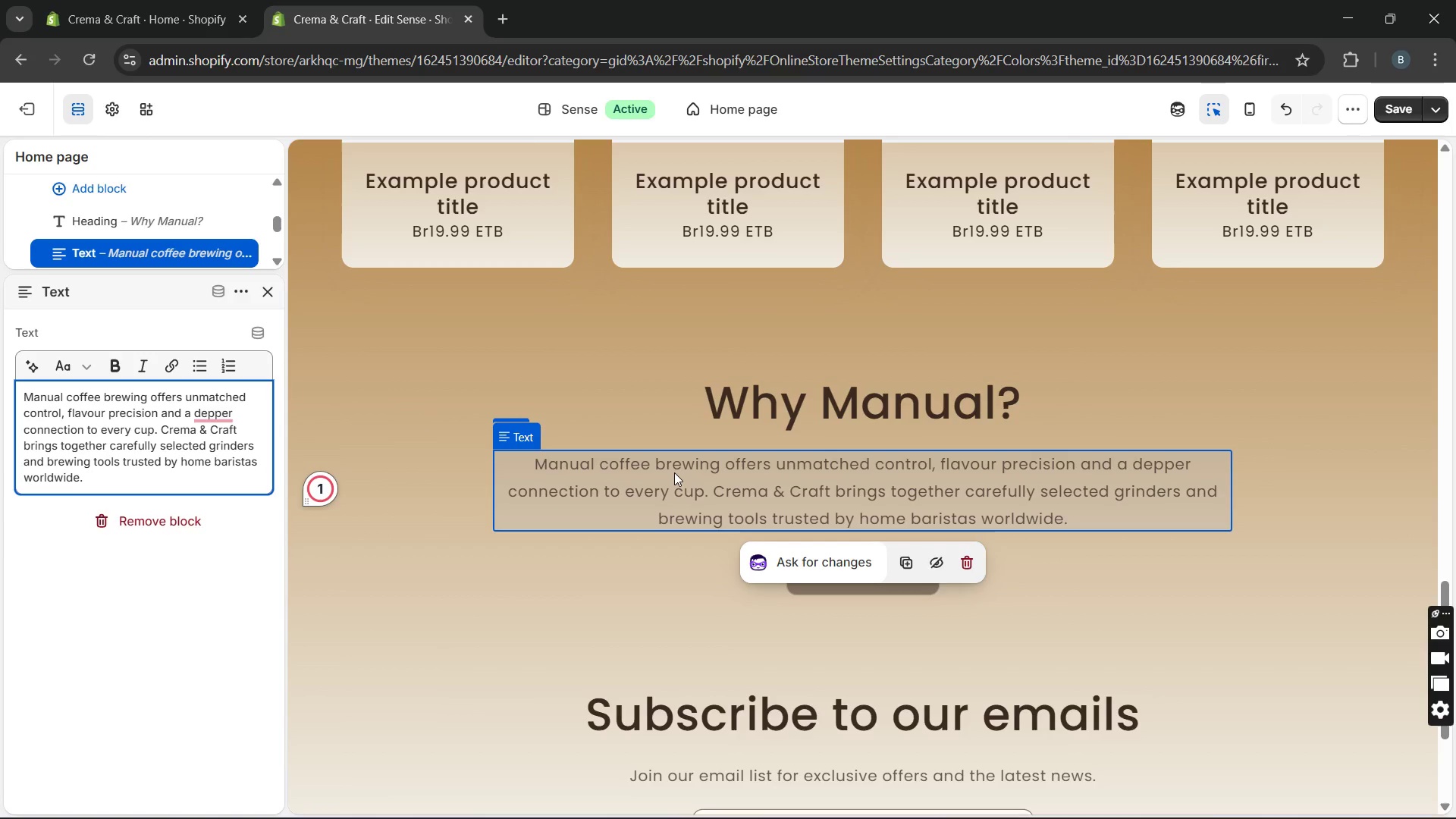 
wait(7.55)
 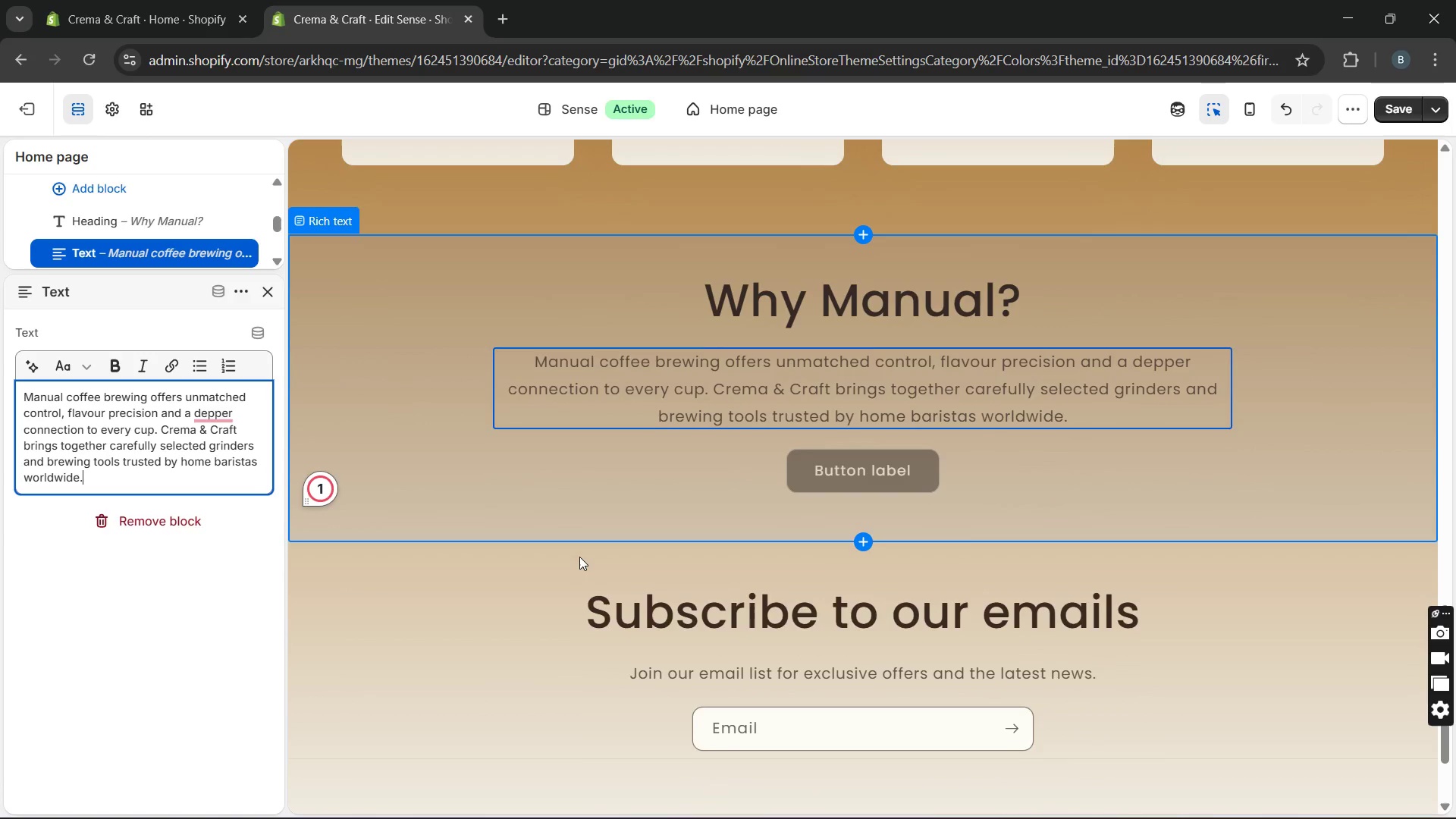 
left_click([215, 444])
 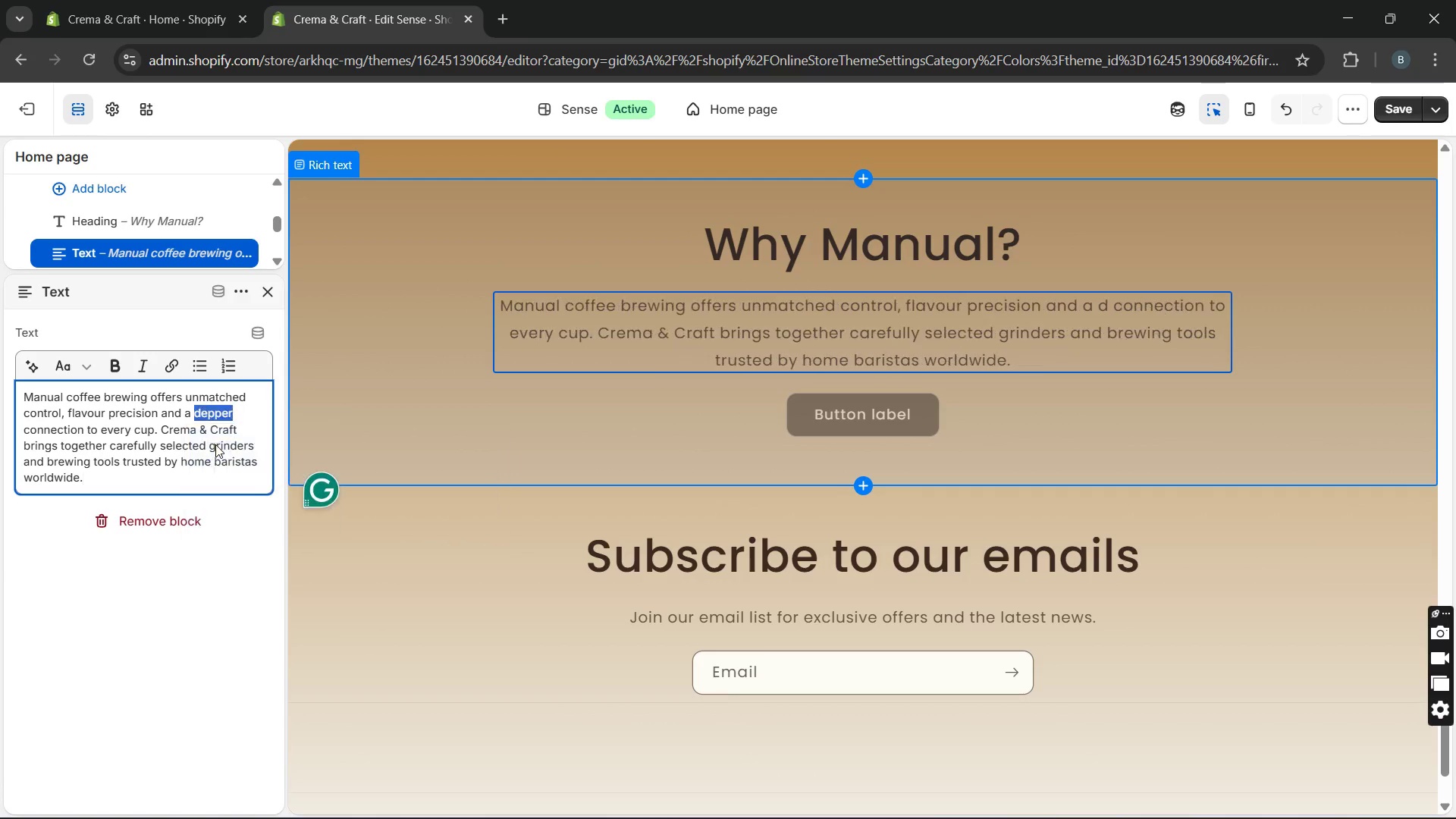 
key(Unknown)
 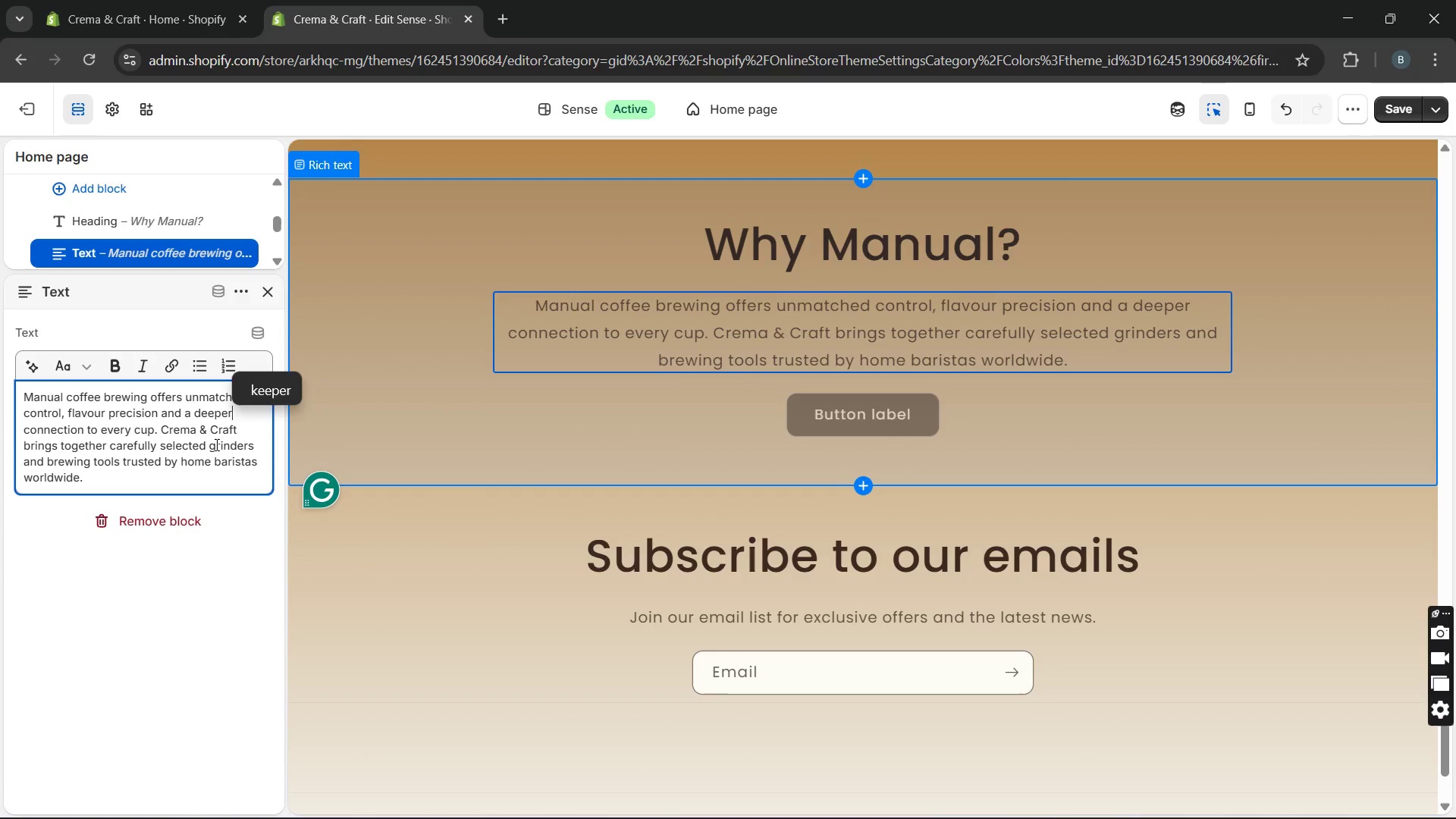 
key(Unknown)
 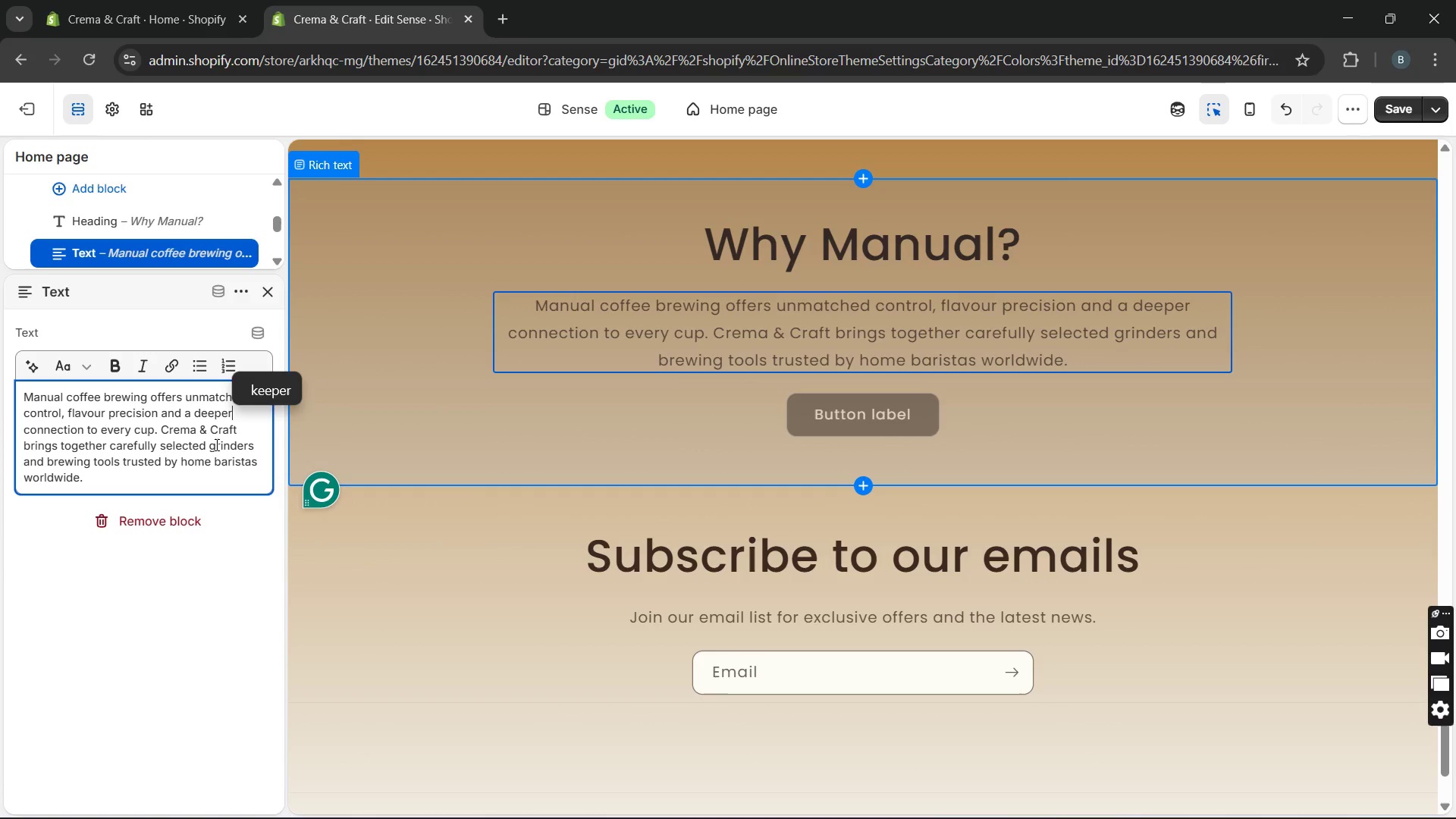 
key(Unknown)
 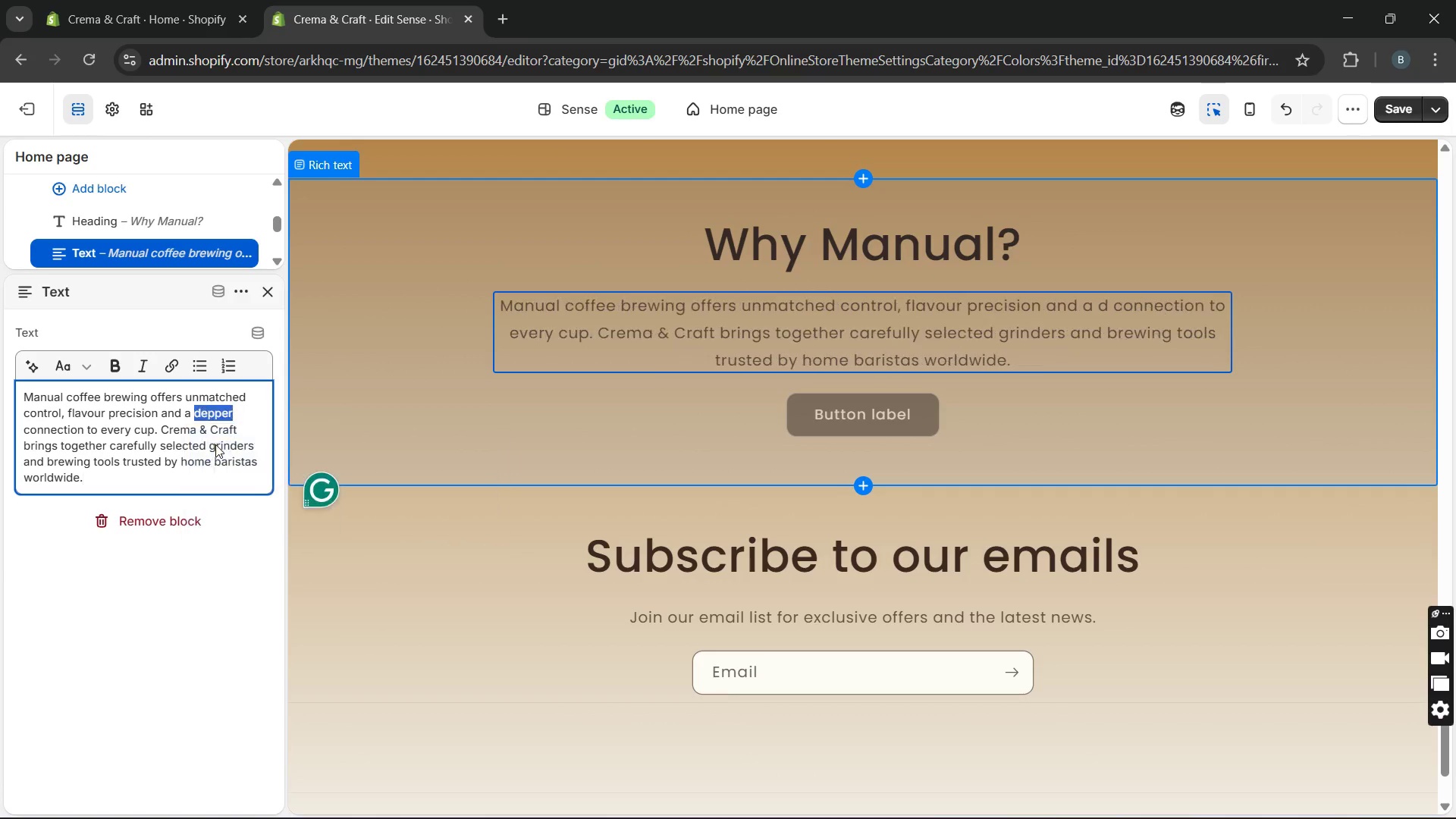 
left_click([915, 418])
 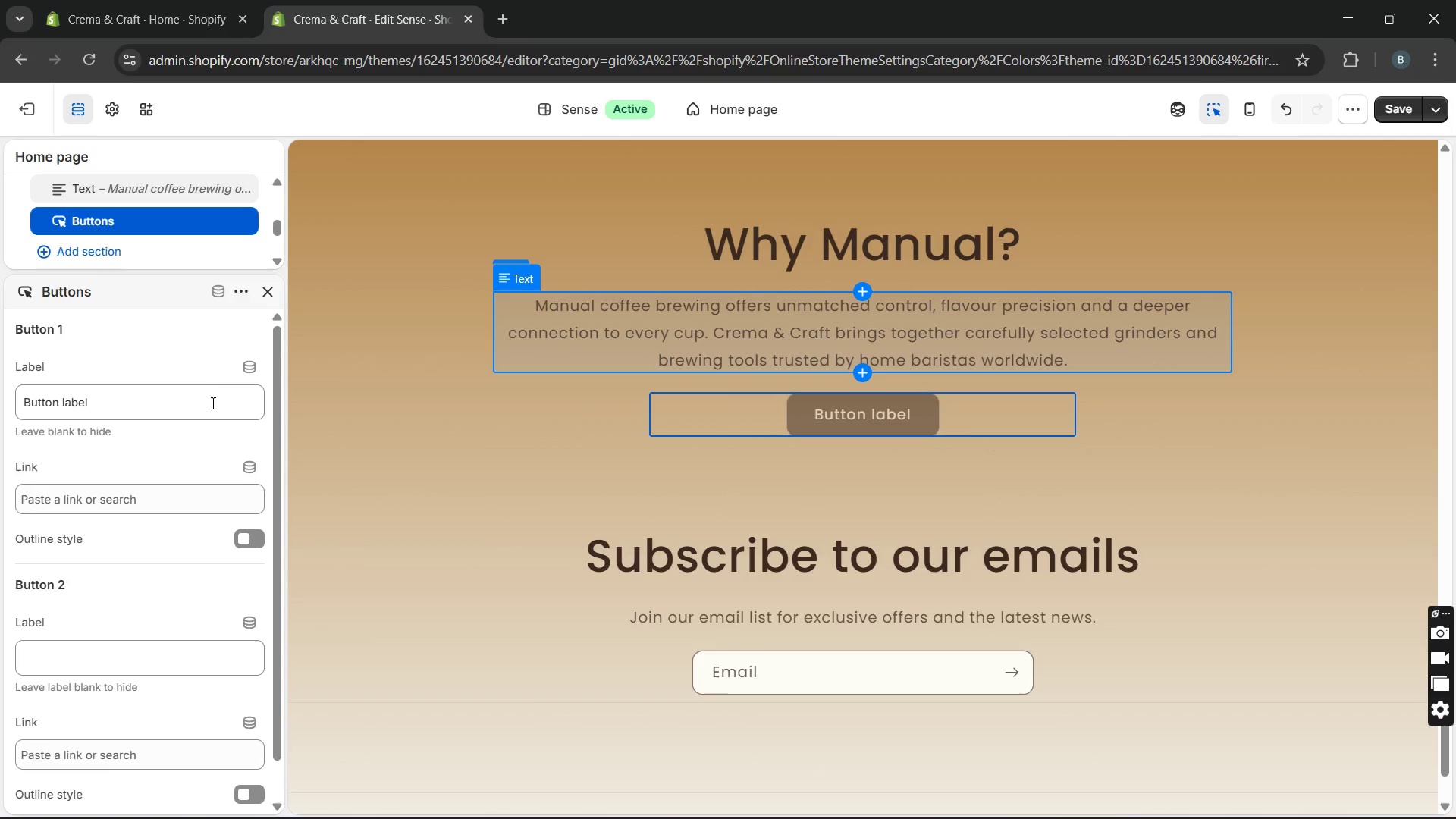 
left_click_drag(start_coordinate=[206, 403], to_coordinate=[21, 417])
 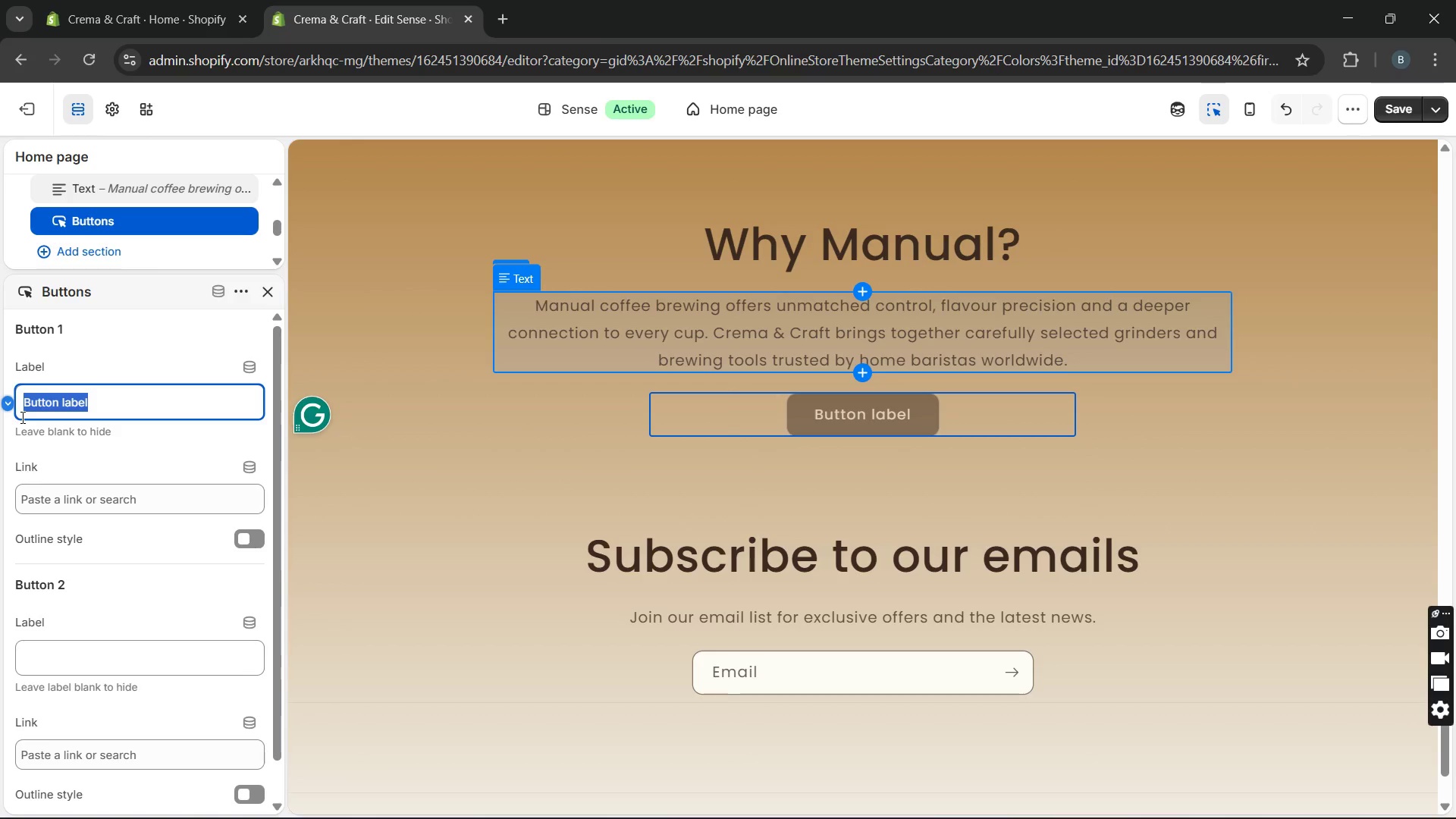 
key(Backspace)
 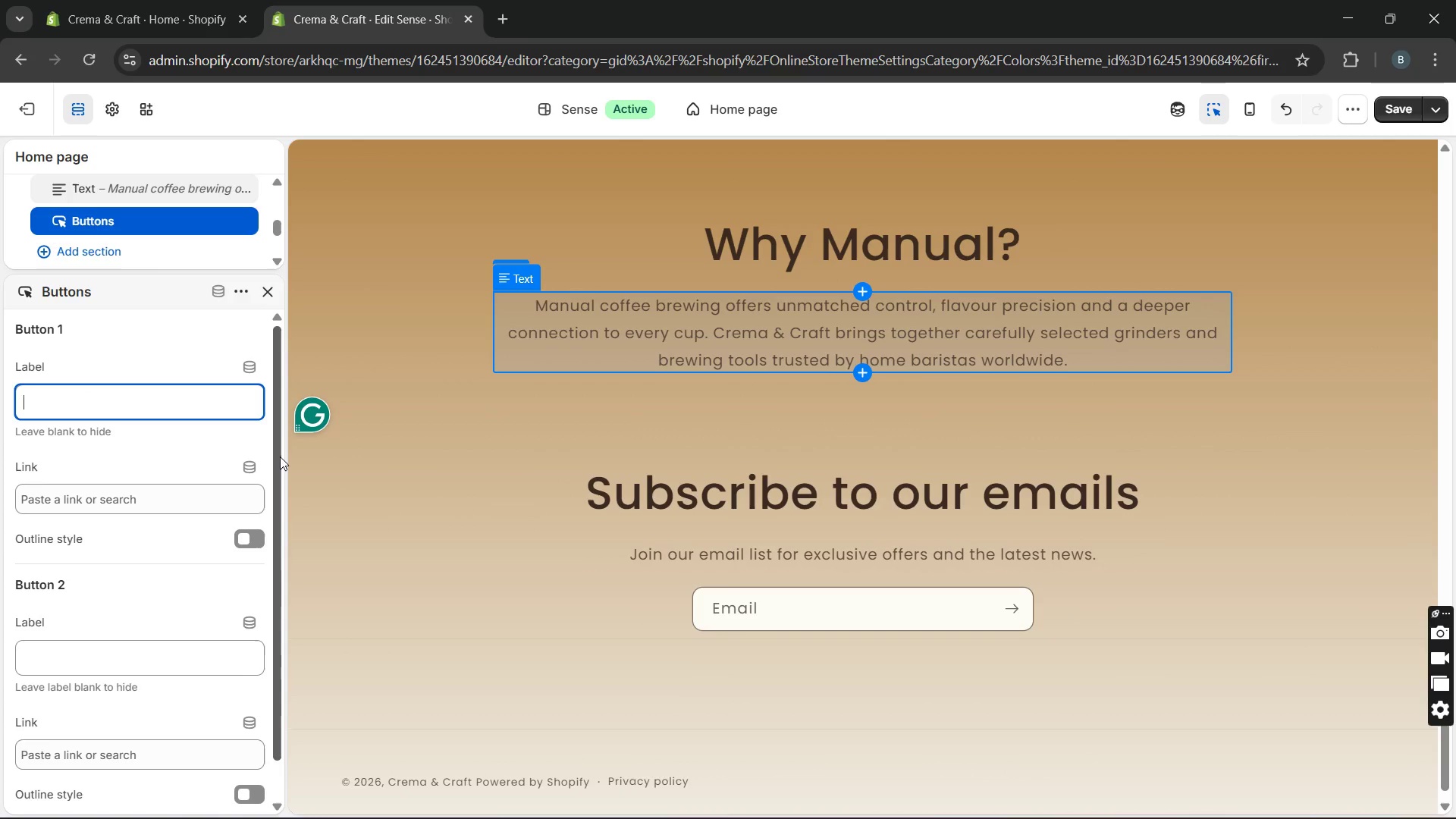 
left_click([340, 486])
 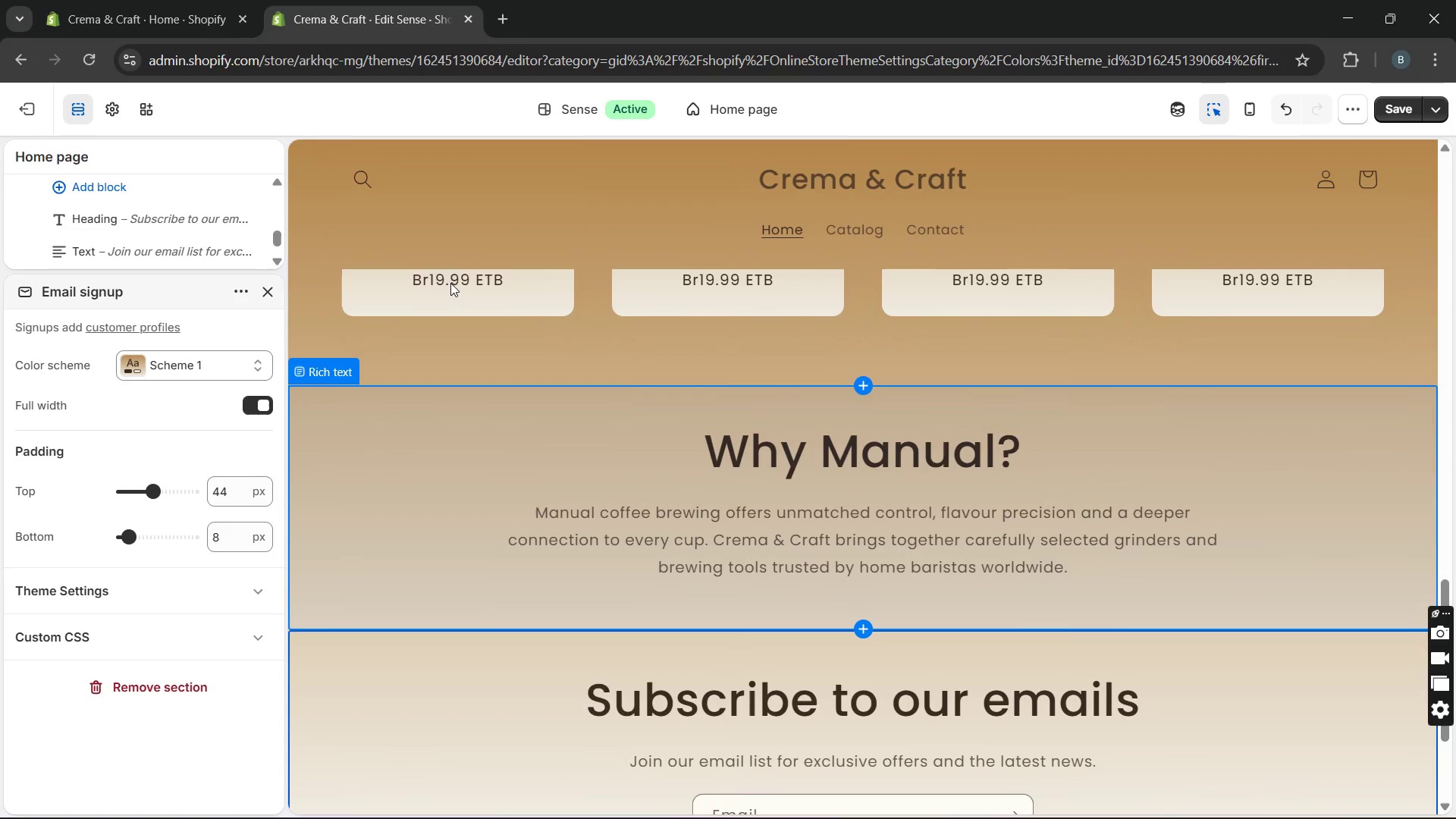 
wait(6.59)
 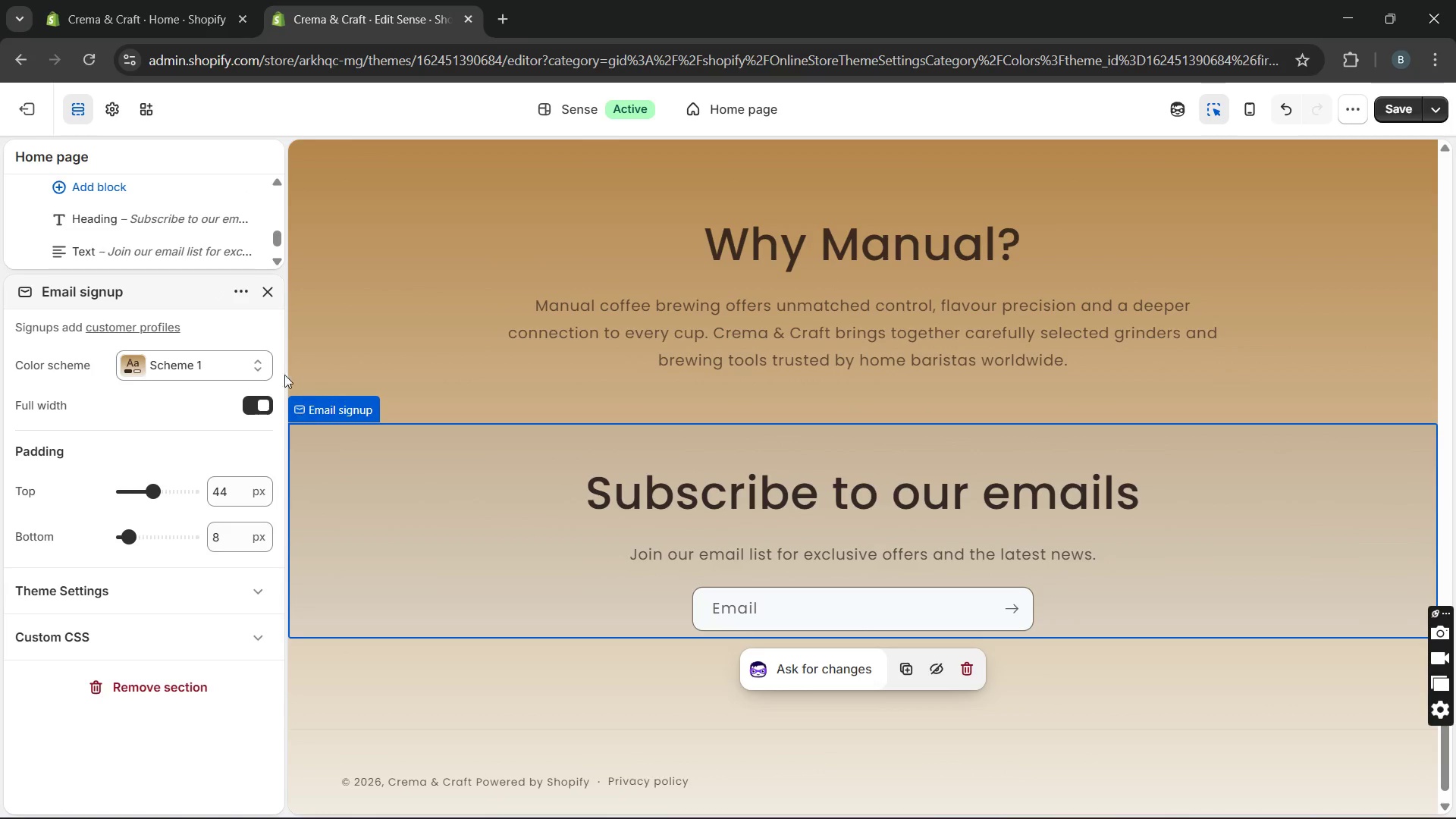 
left_click([264, 292])
 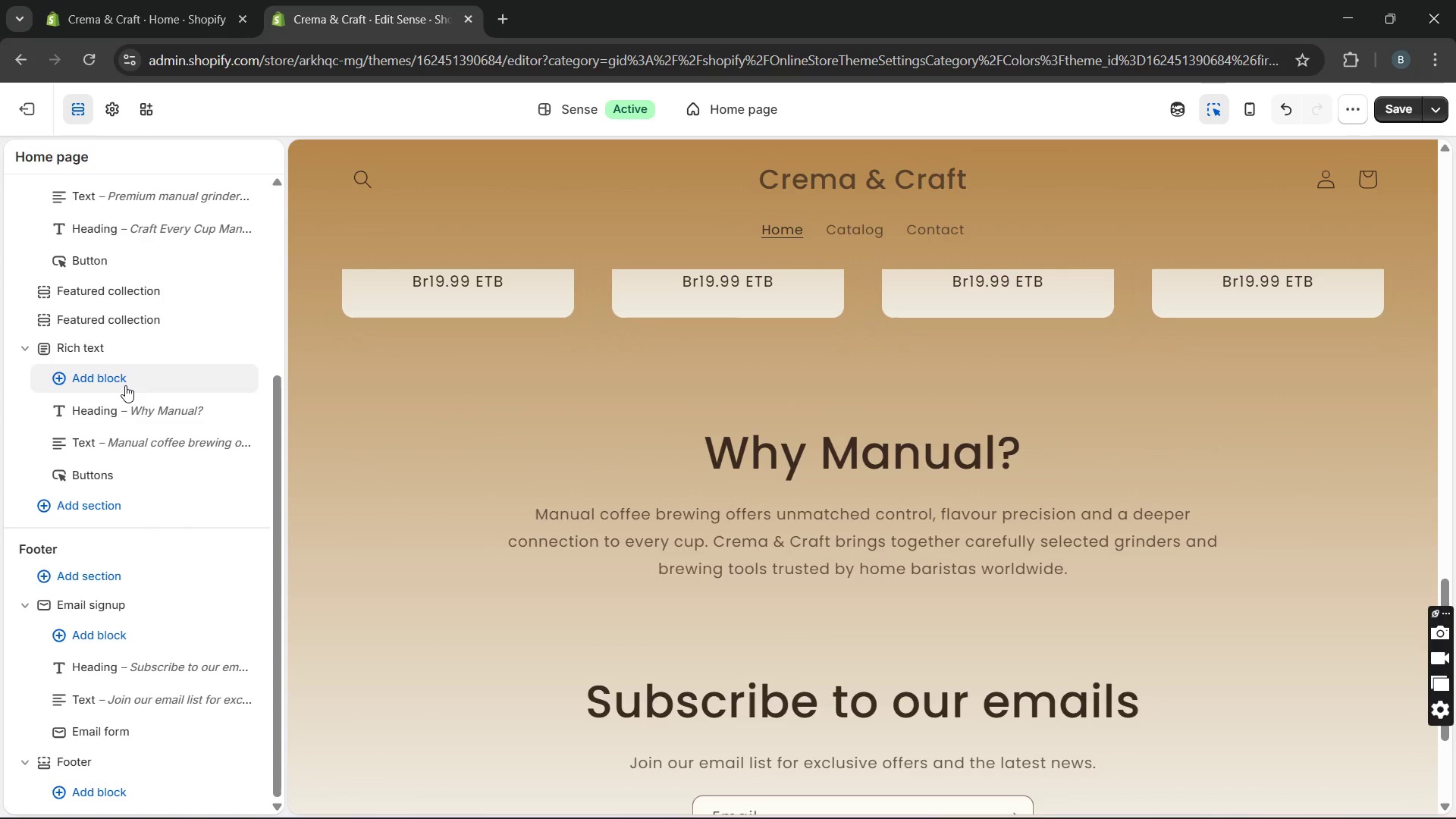 
wait(10.33)
 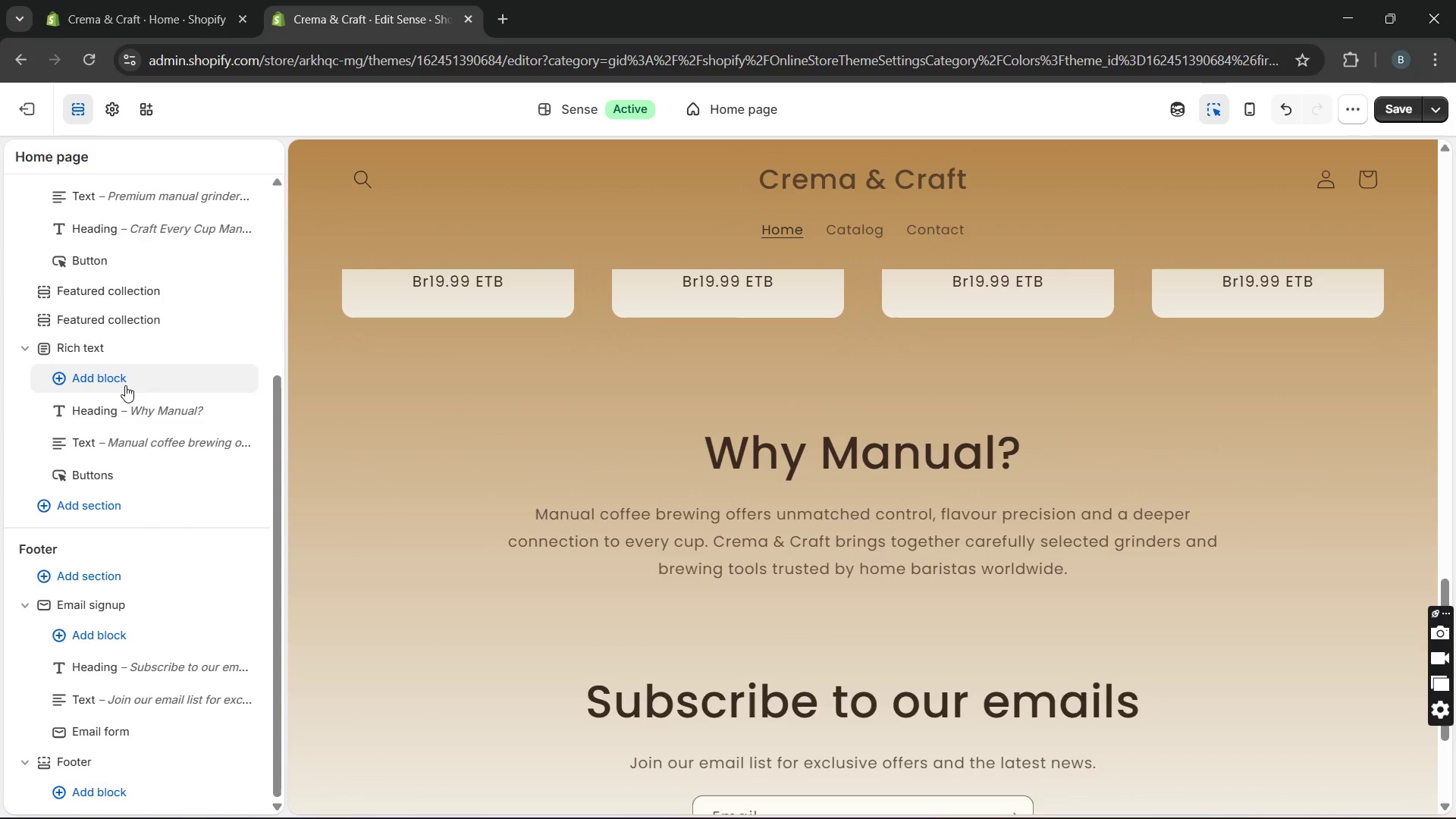 
left_click([108, 507])
 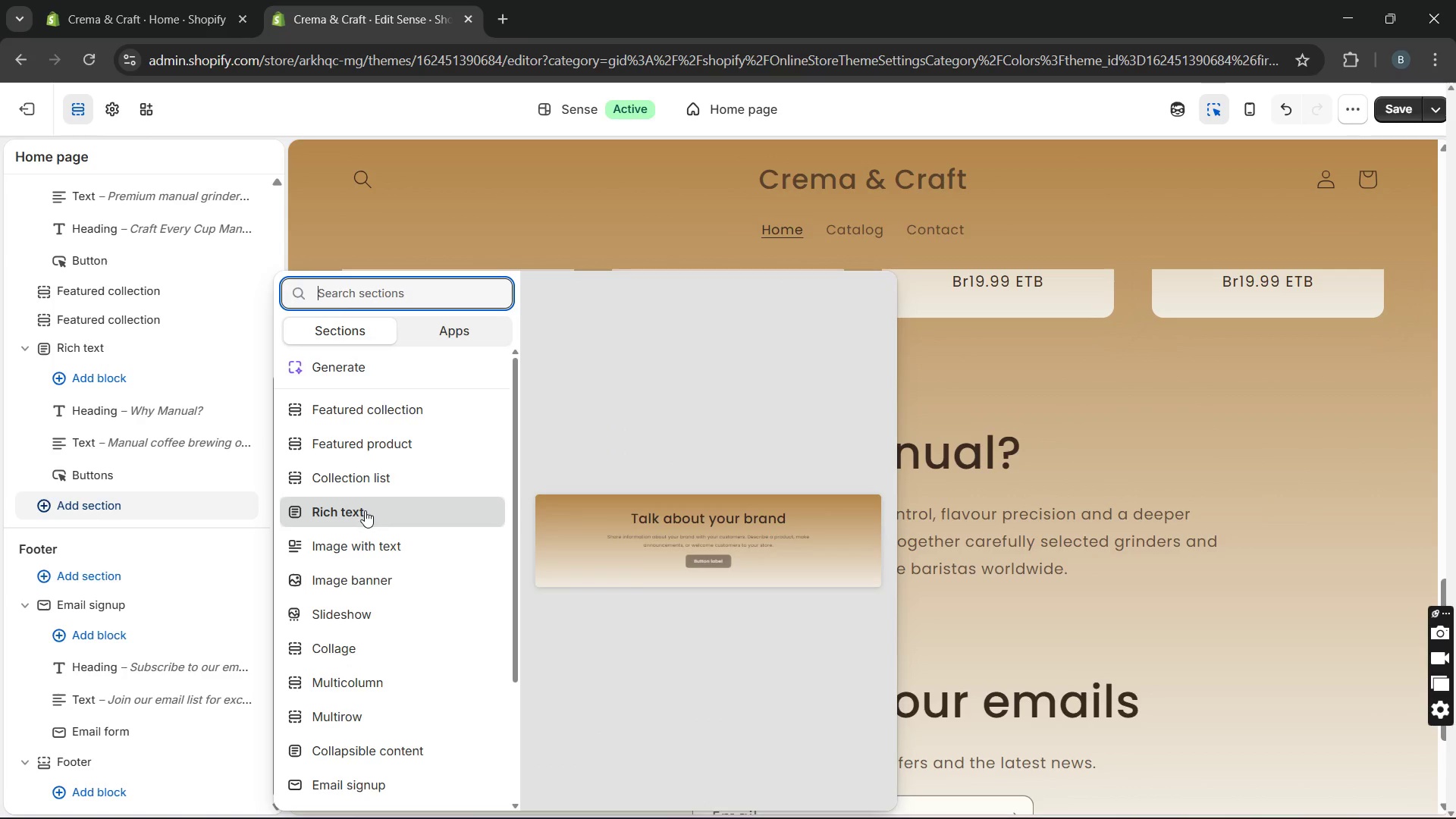 
left_click([365, 512])
 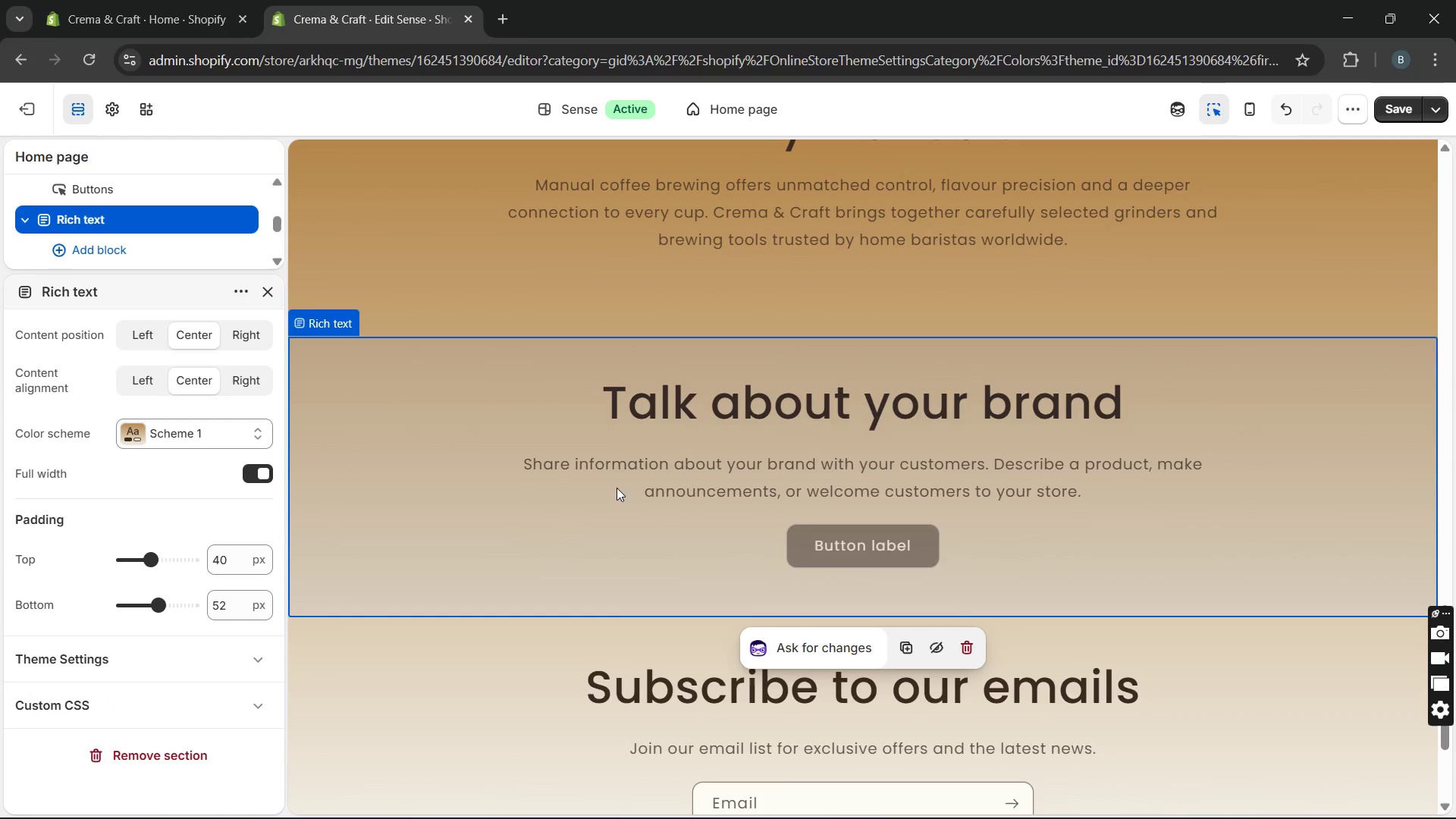 
left_click([708, 413])
 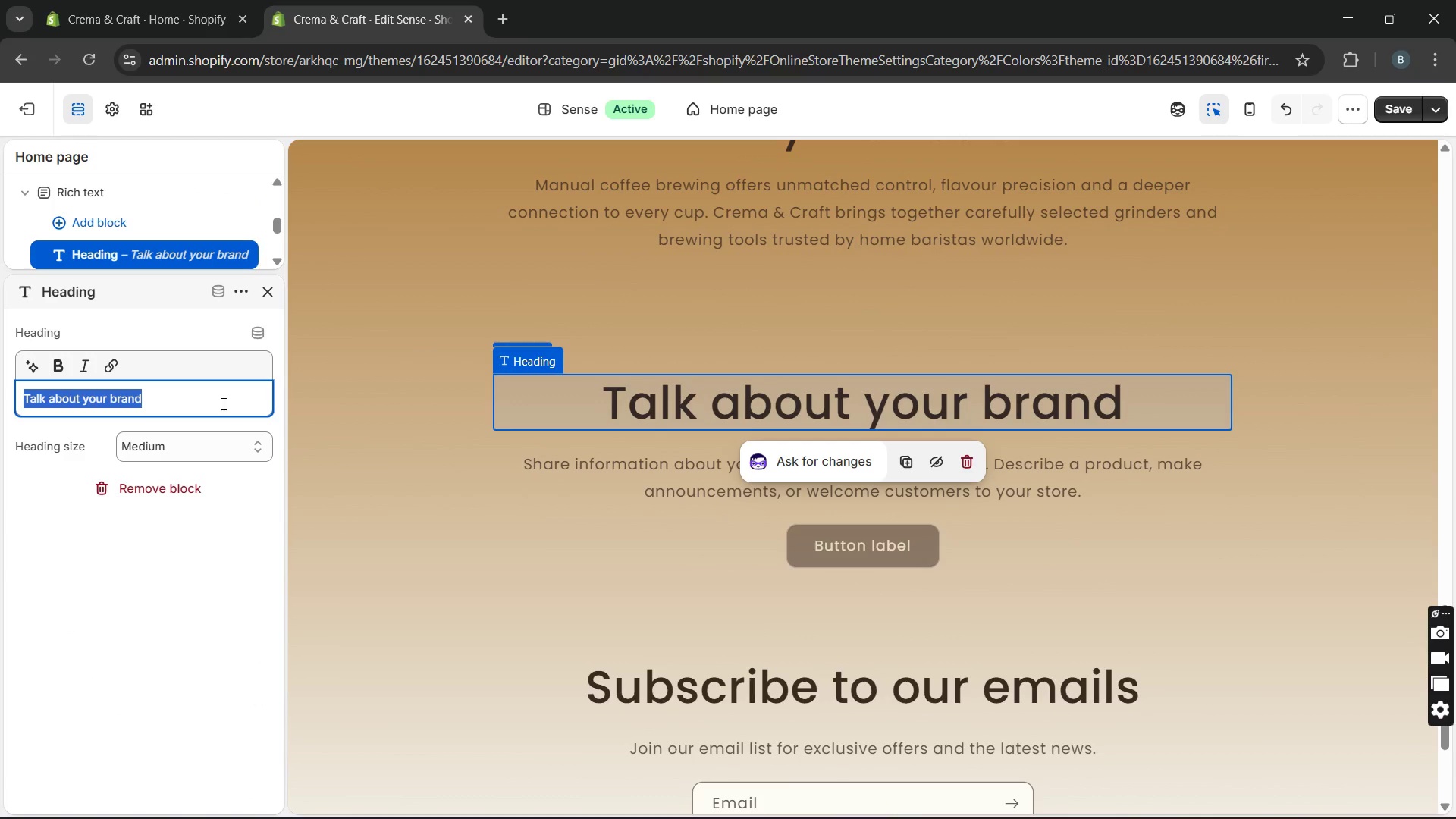 
type(Join the coffee Ritual)
 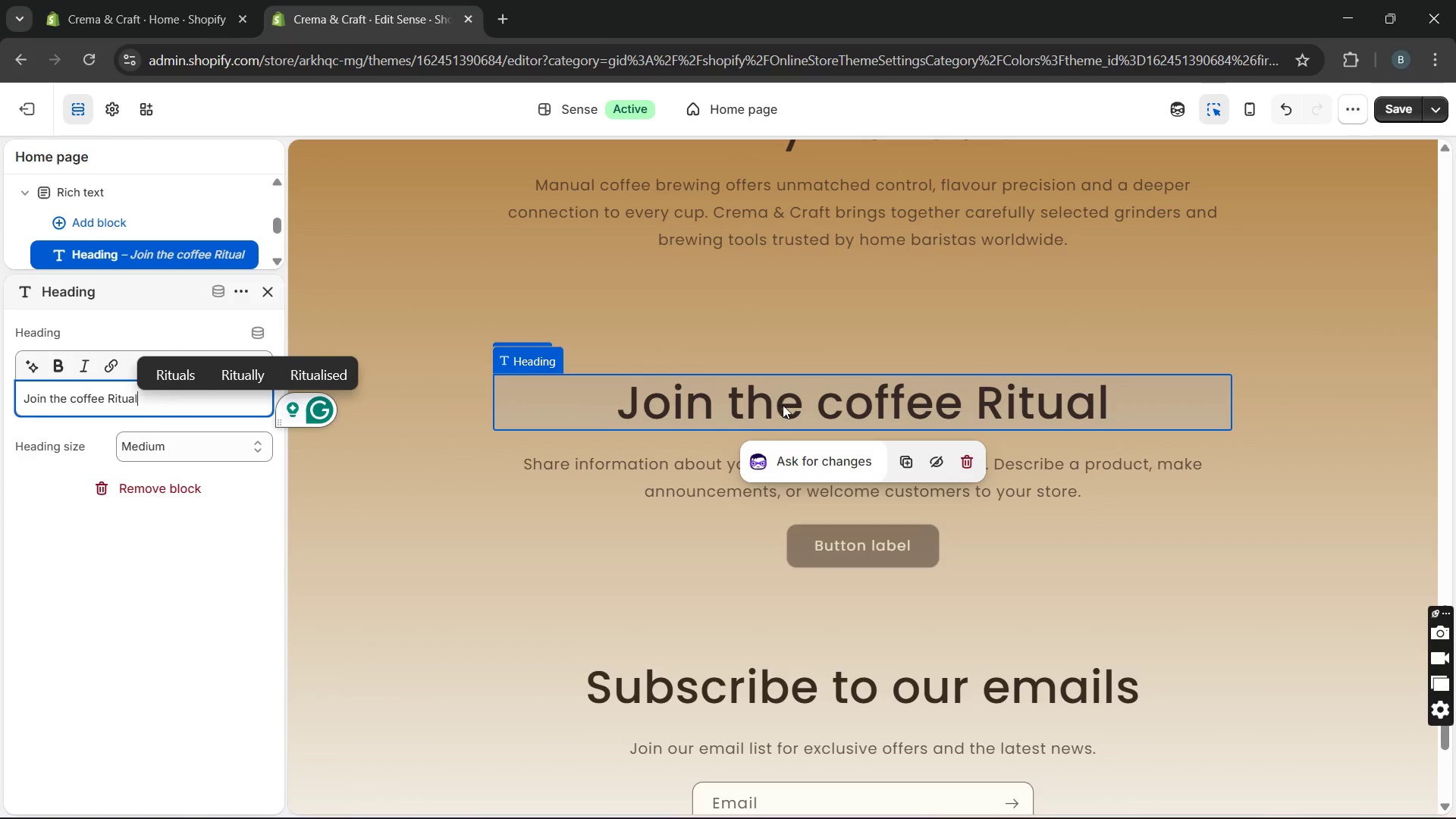 
left_click([833, 406])
 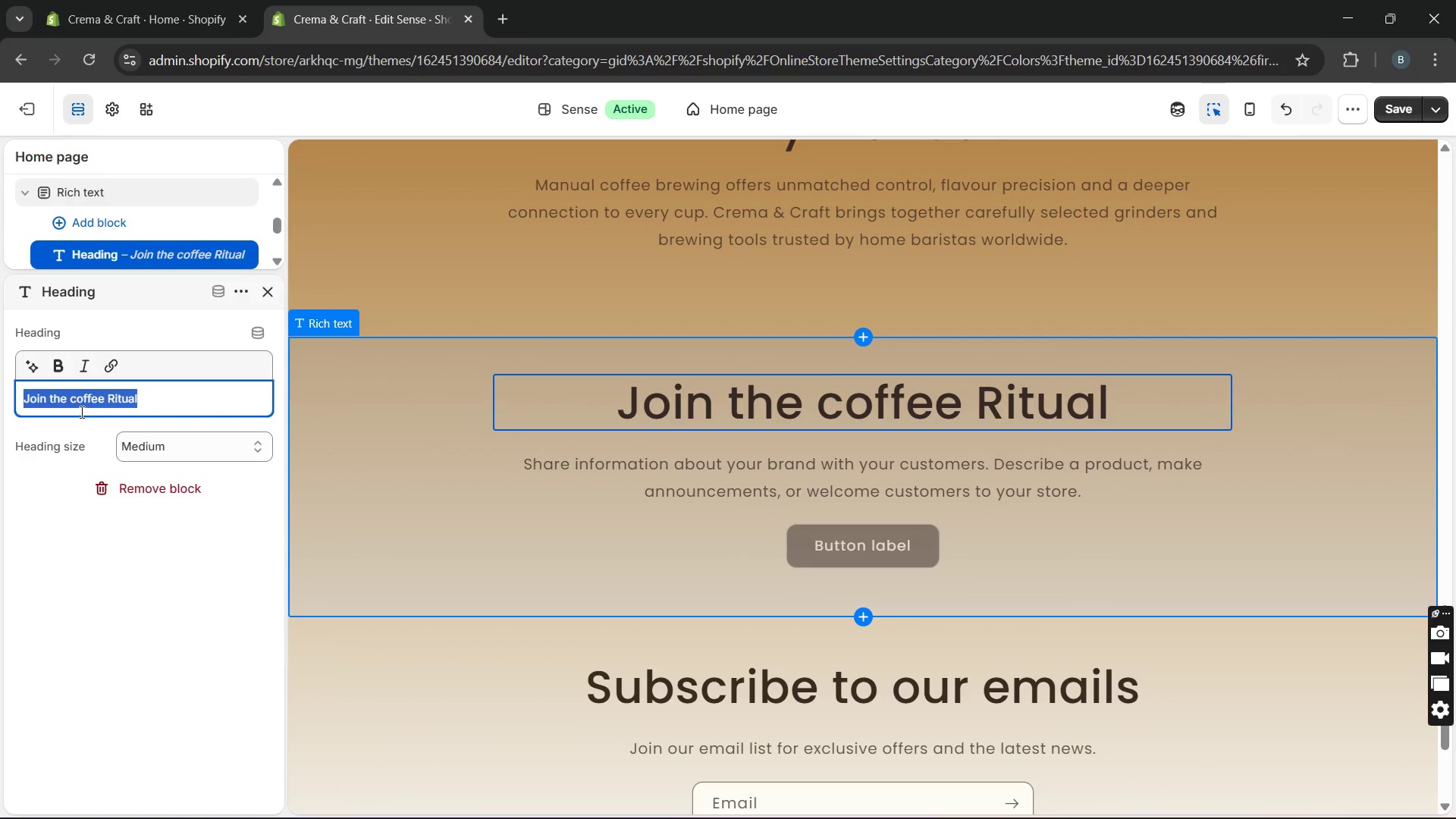 
left_click([77, 401])
 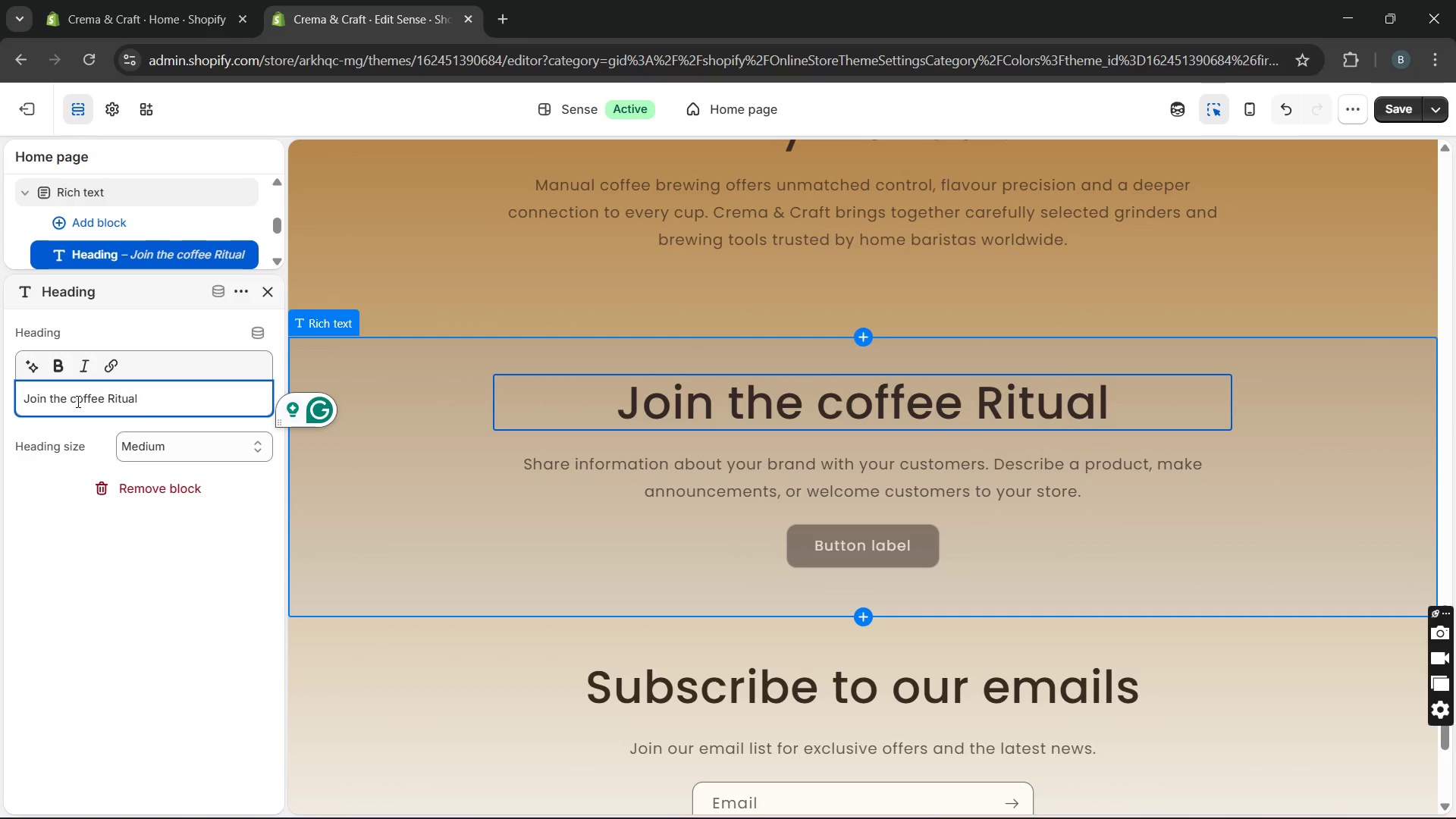 
key(Backspace)
 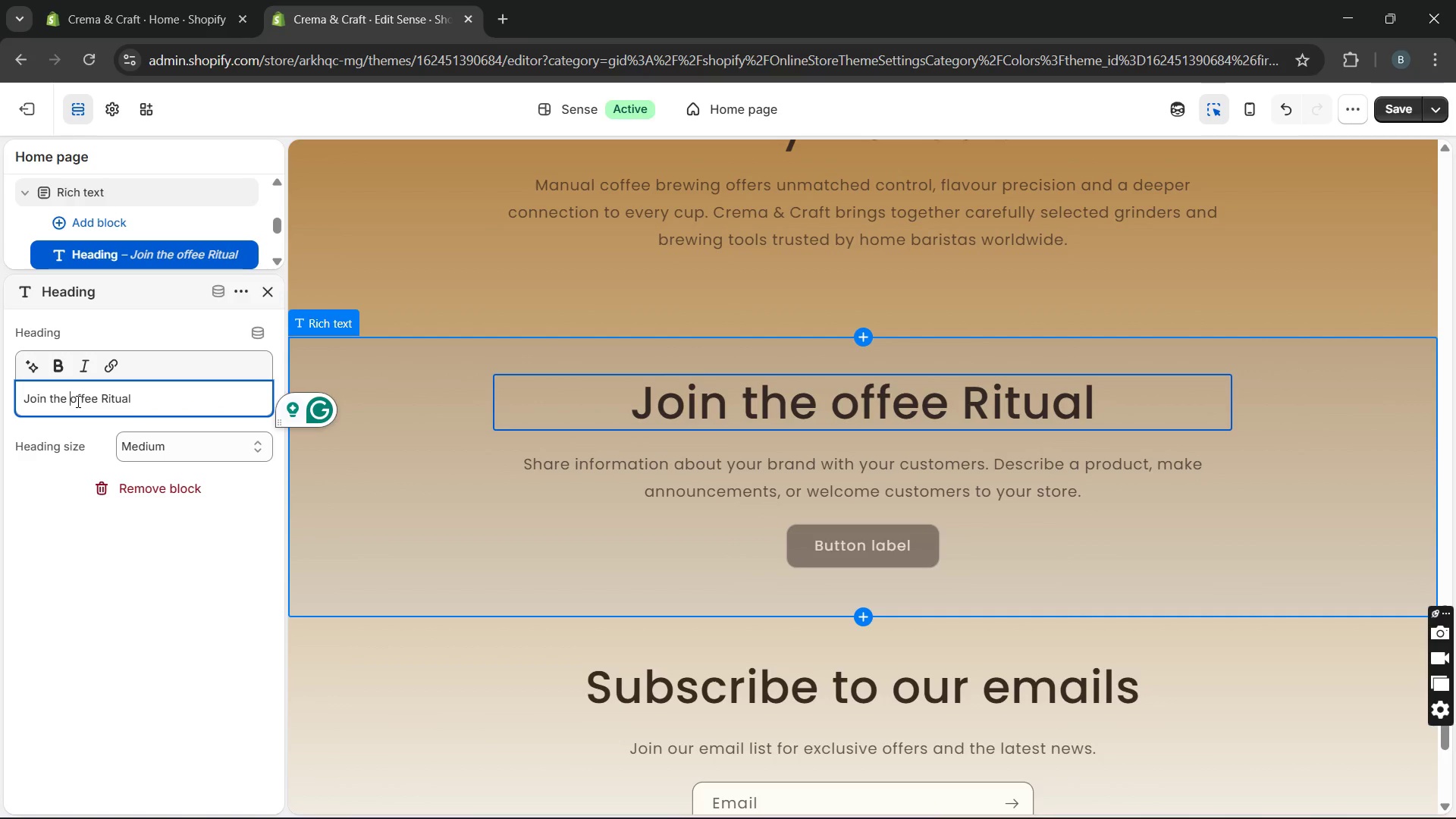 
key(CapsLock)
 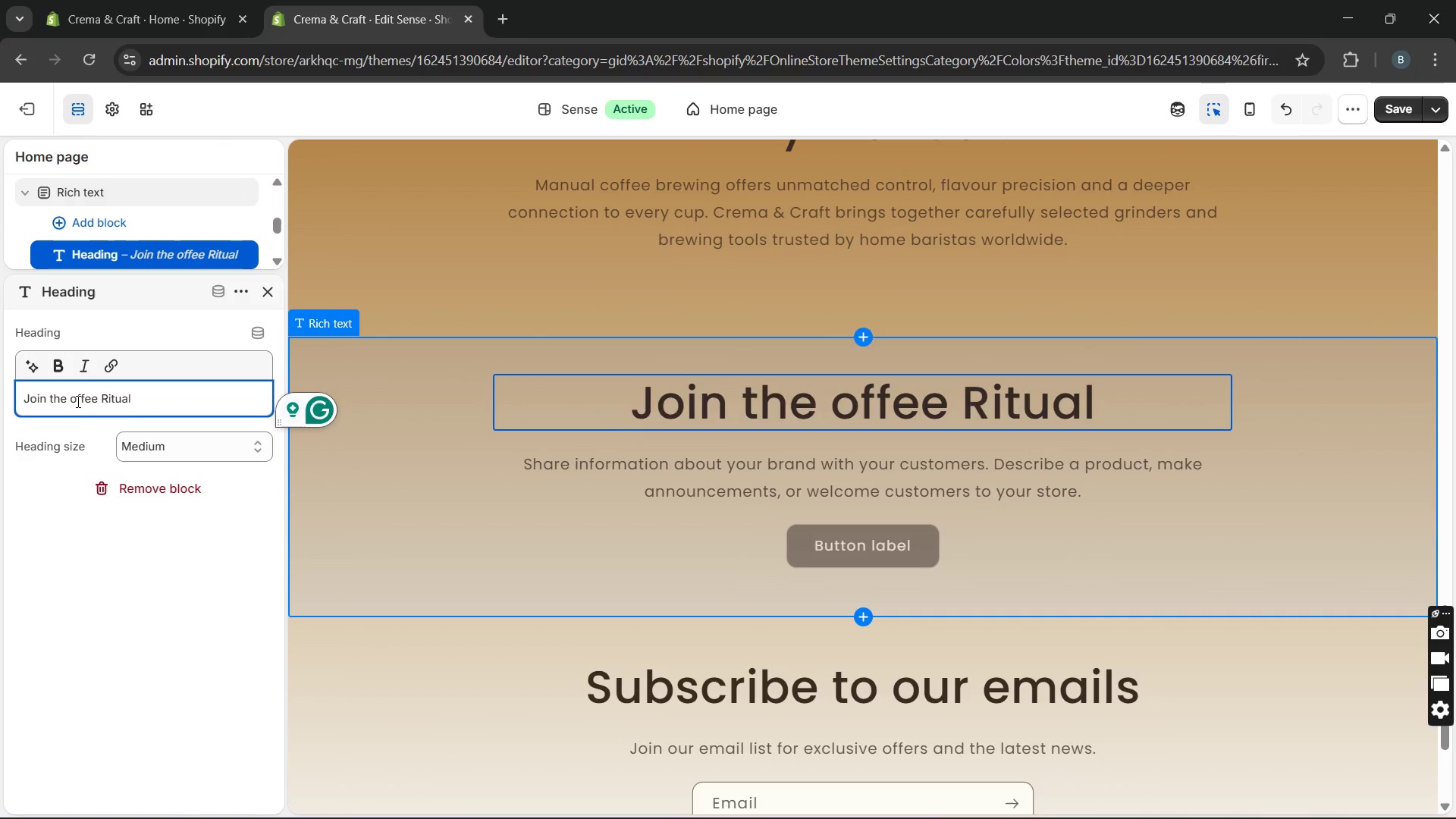 
key(C)
 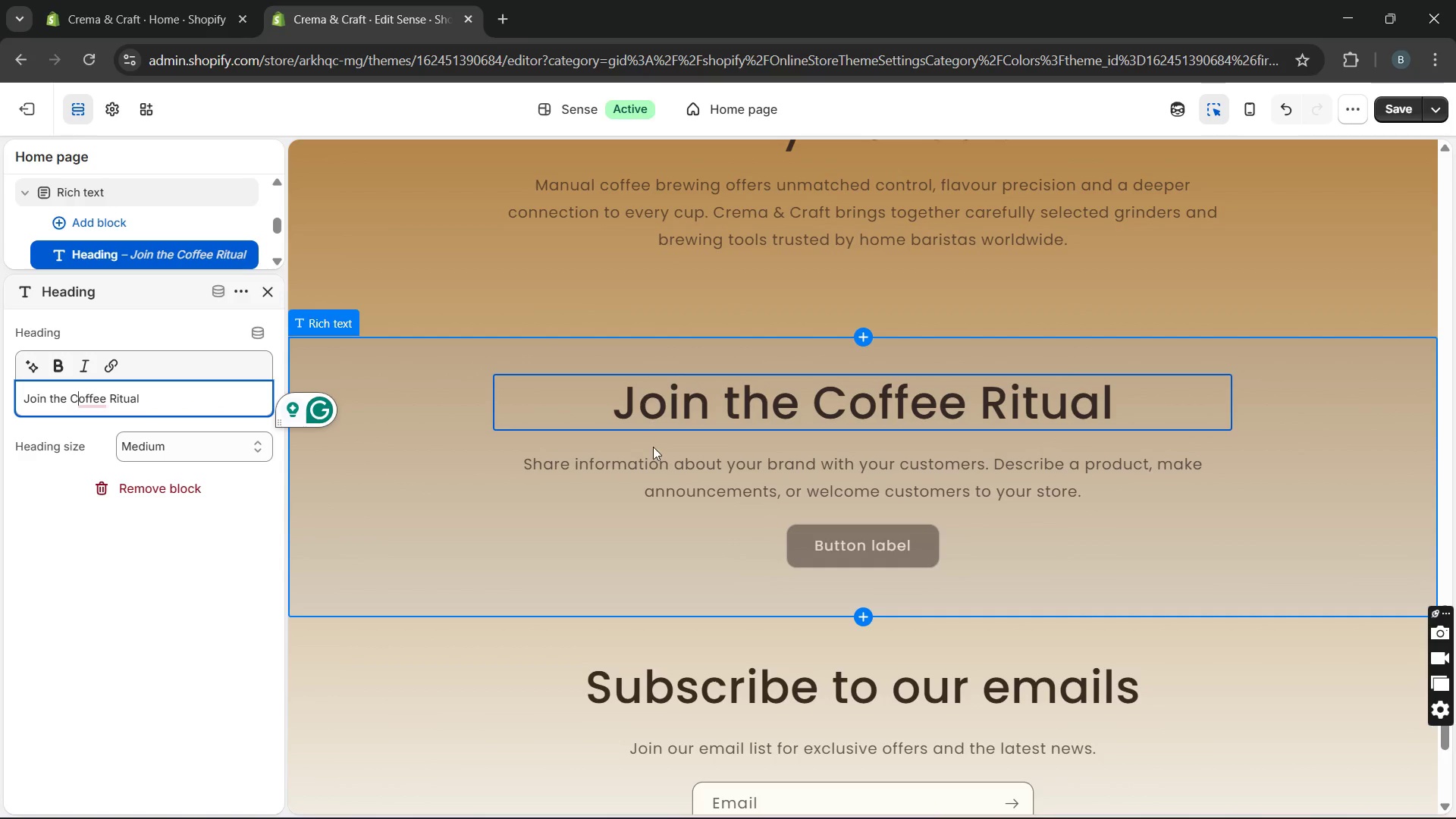 
left_click([642, 468])
 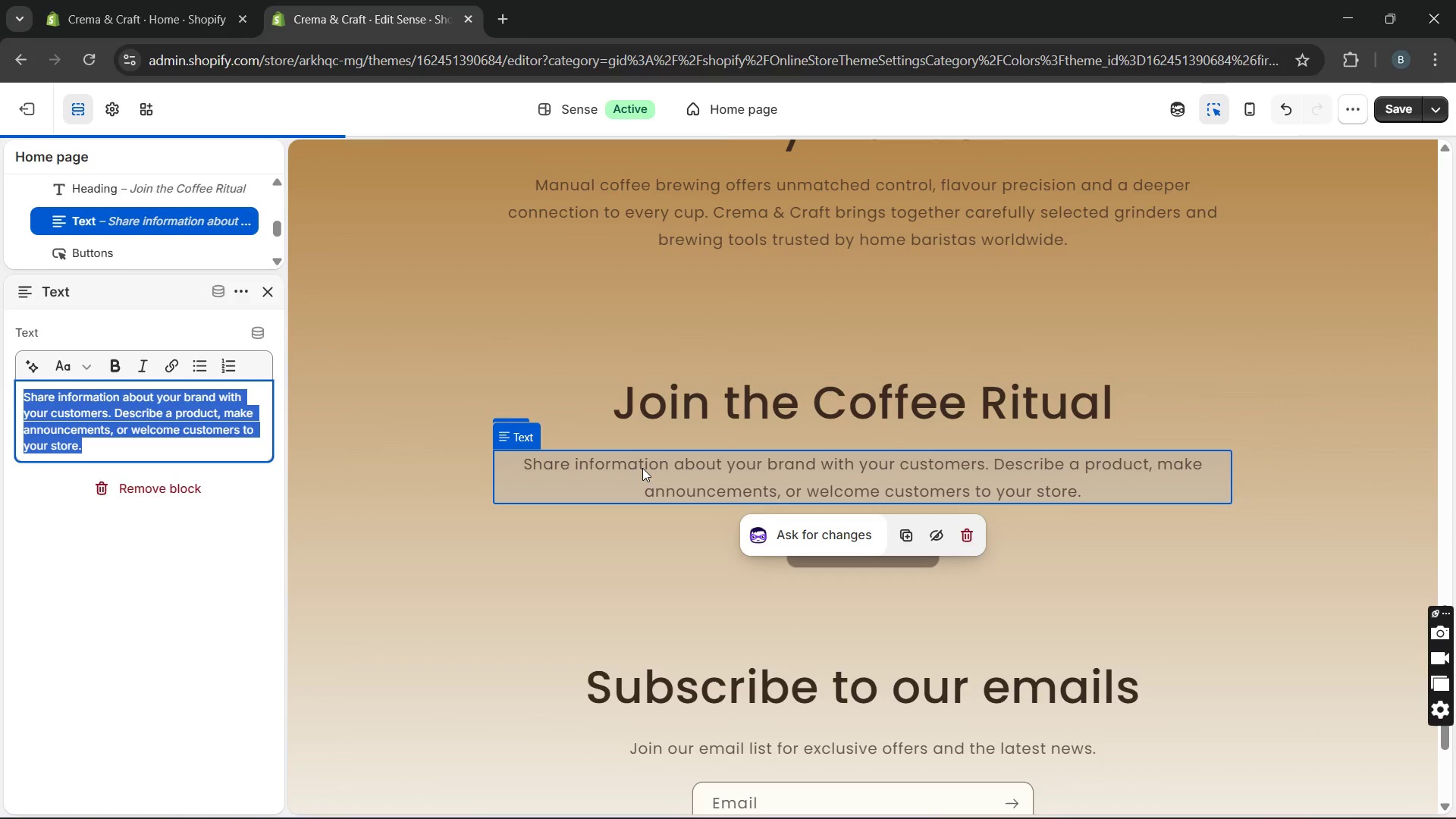 
type(g)
key(Backspace)
type(Get brewing tips, gear updates and coffee insipiration deli)
 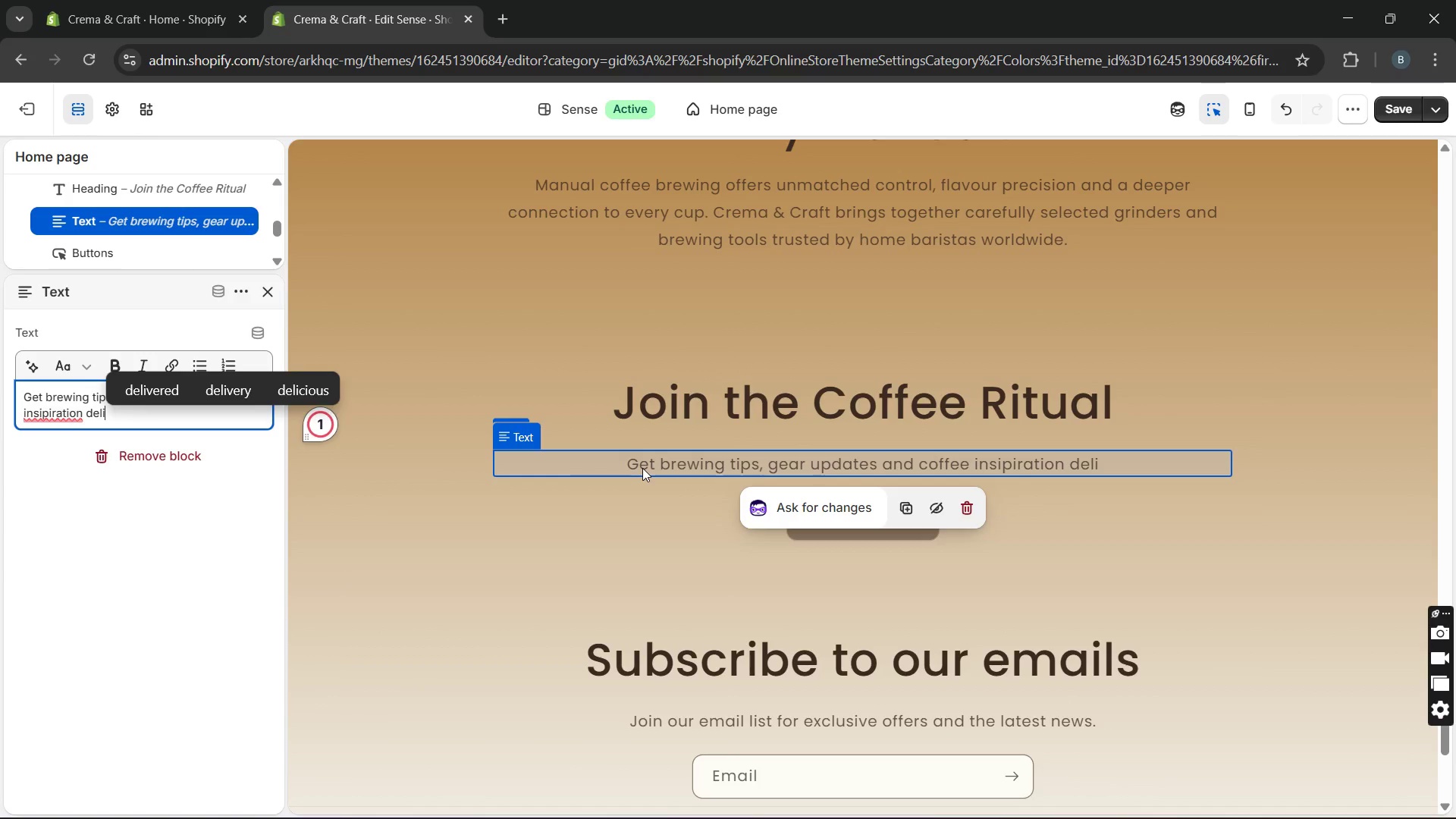 
type(vered to your inbox.)
 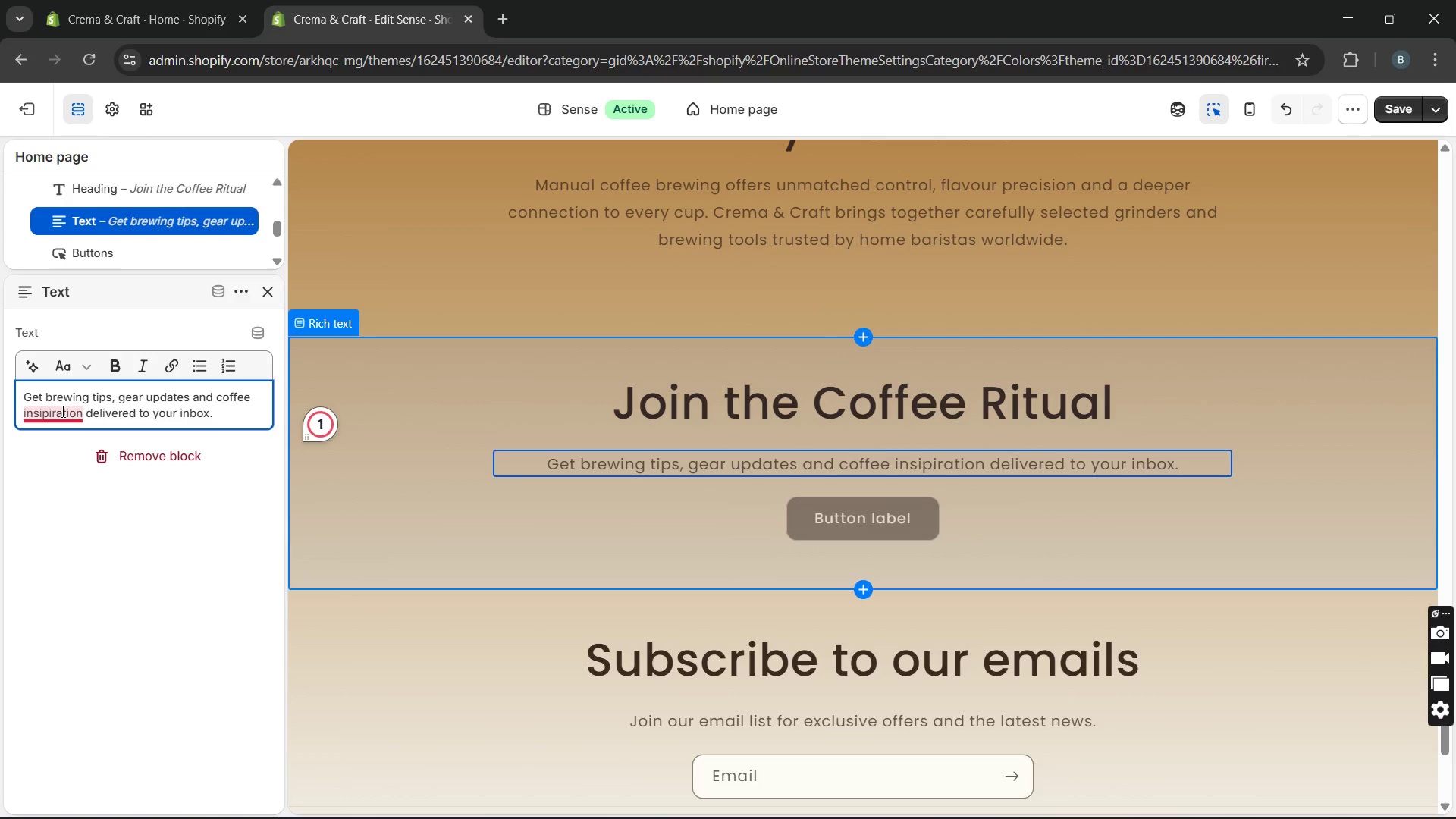 
left_click([72, 440])
 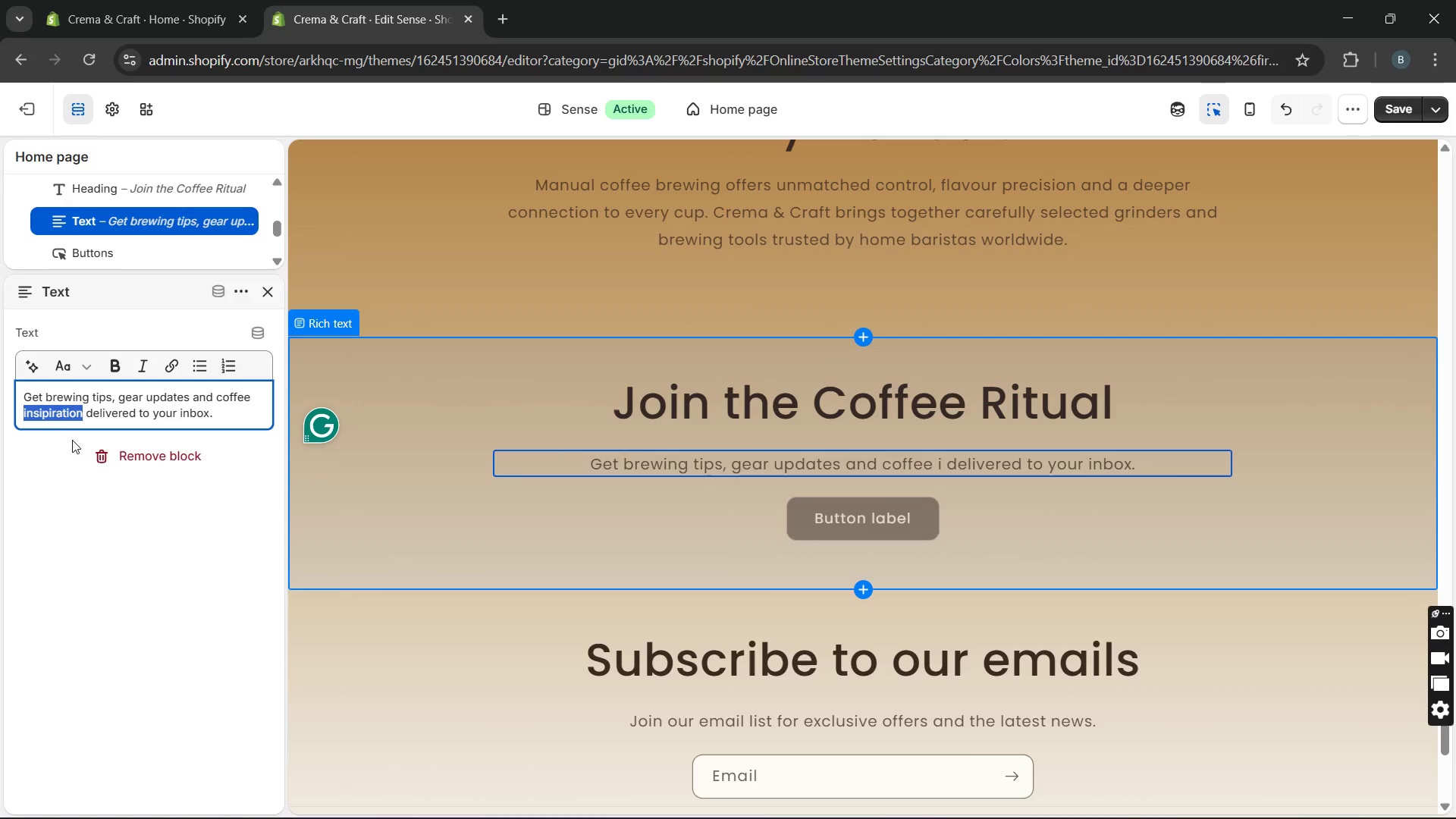 
key(Unknown)
 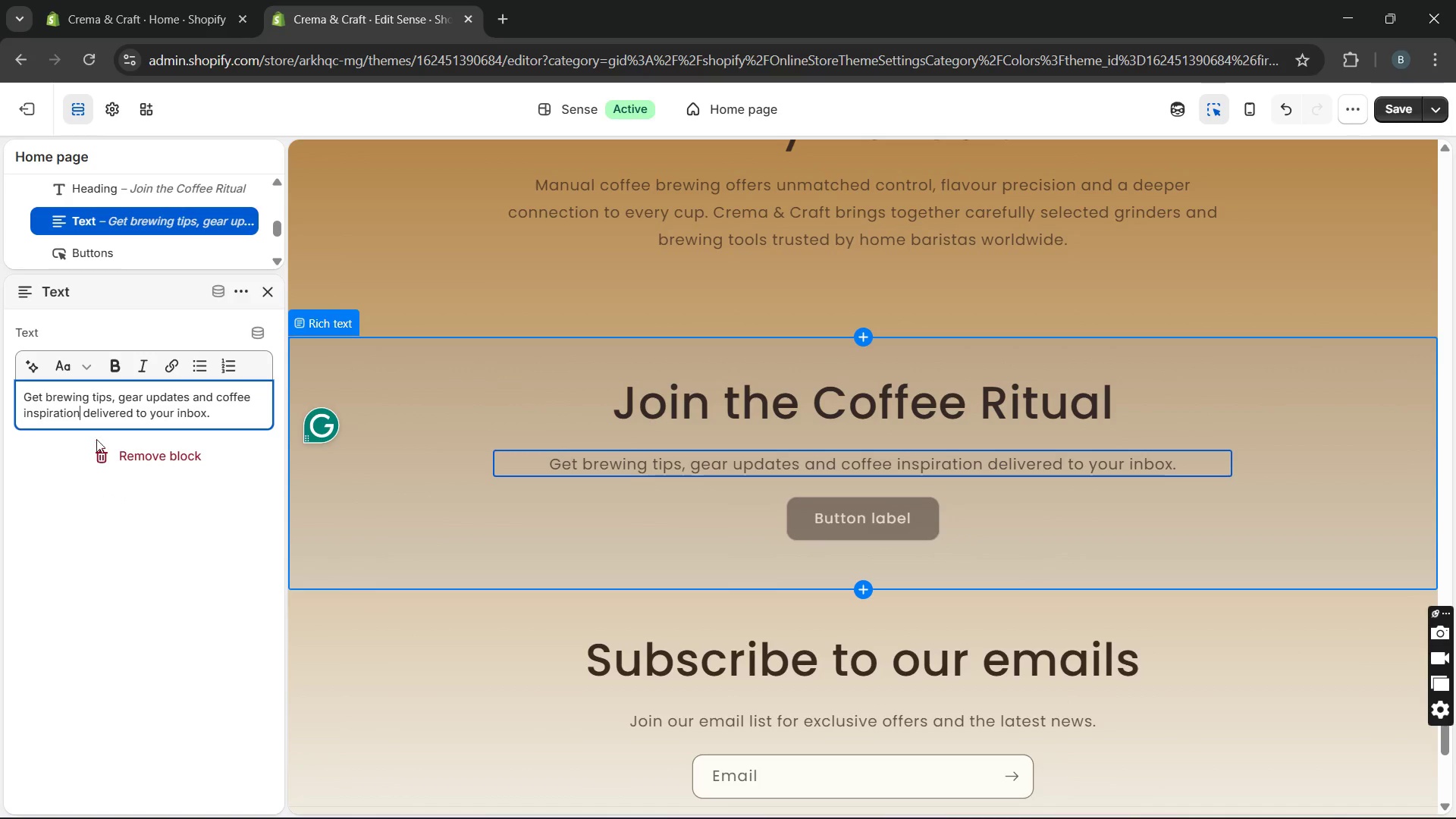 
key(Unknown)
 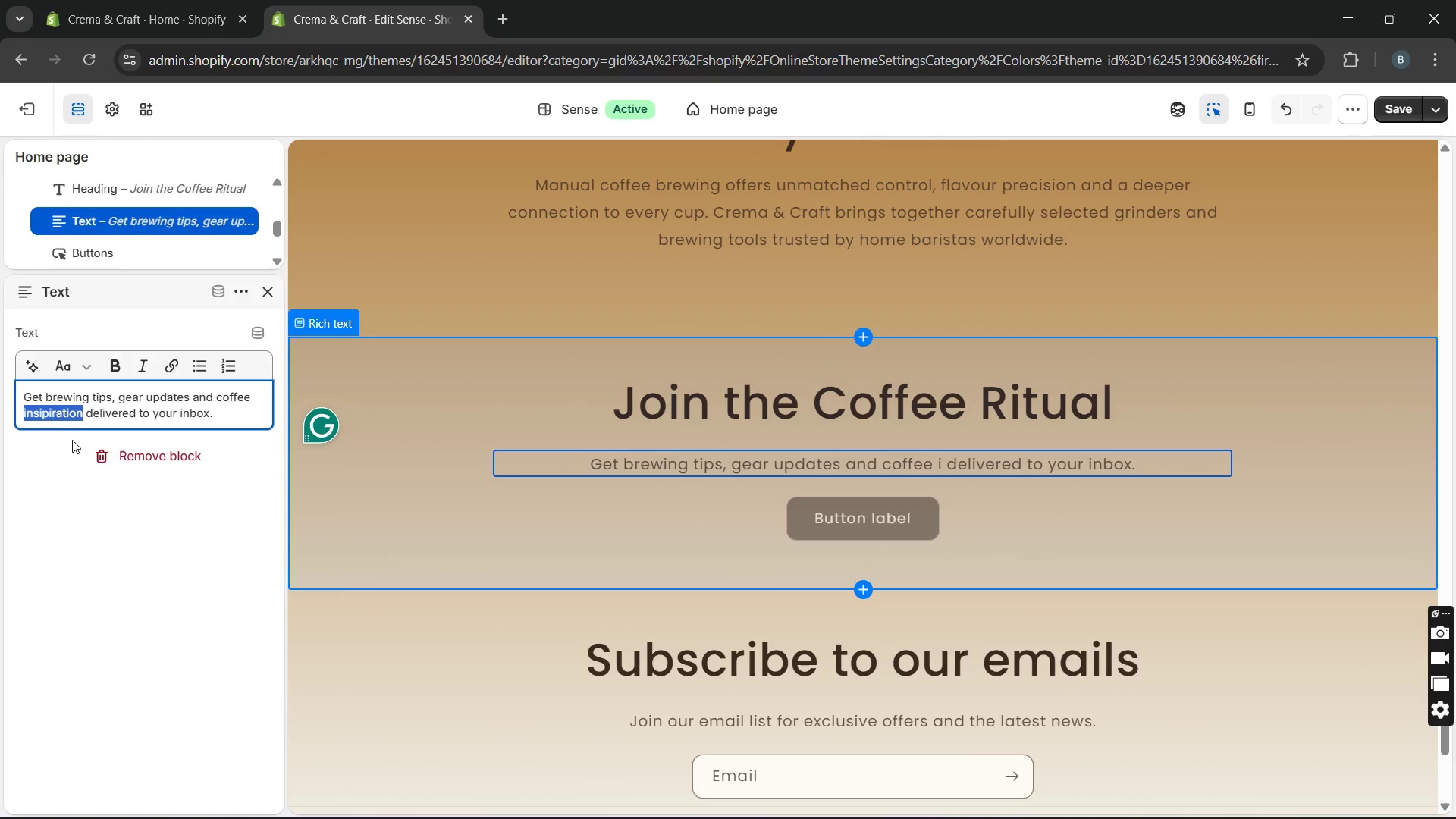 
key(Unknown)
 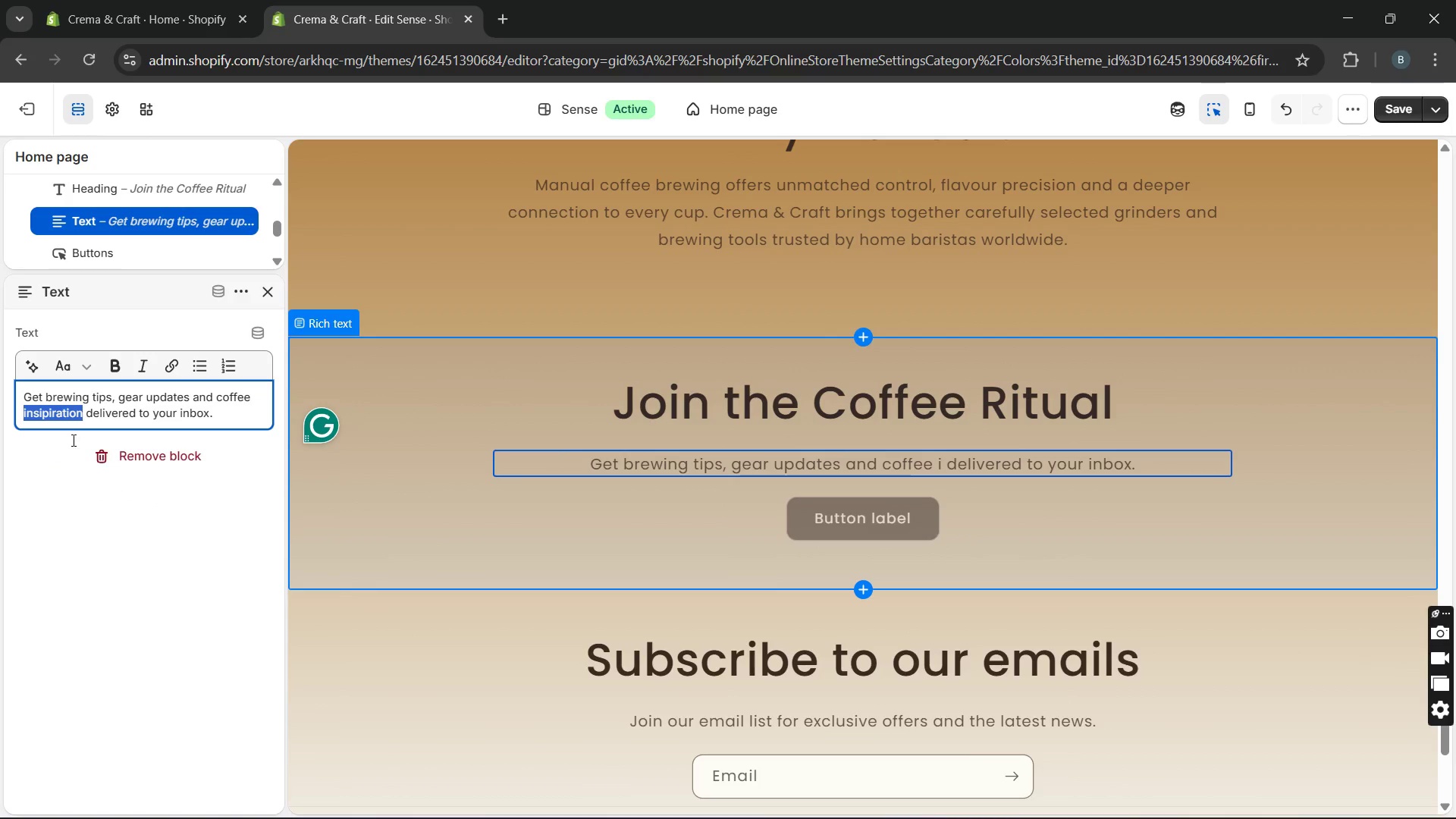 
key(Unknown)
 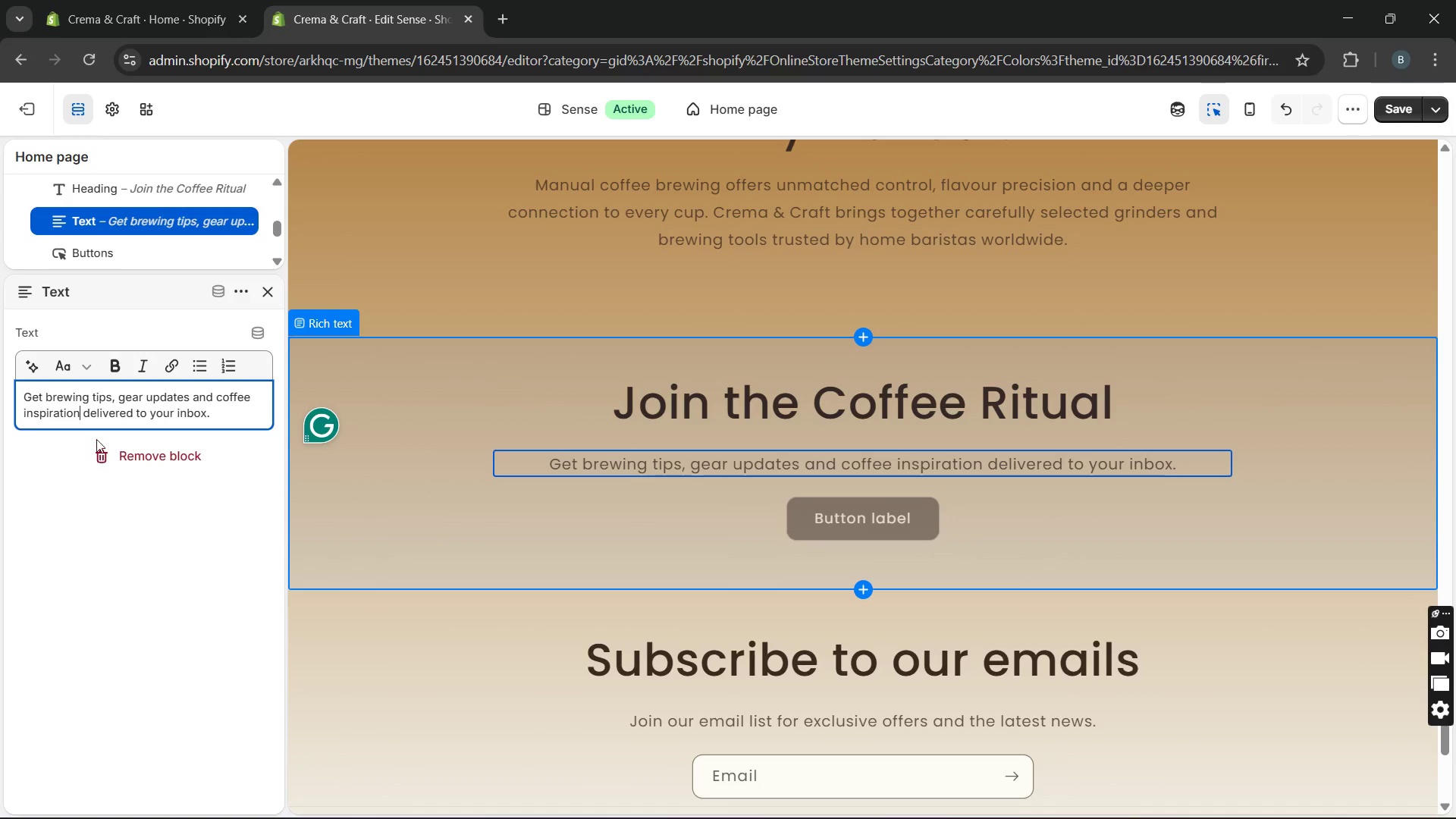 
key(Unknown)
 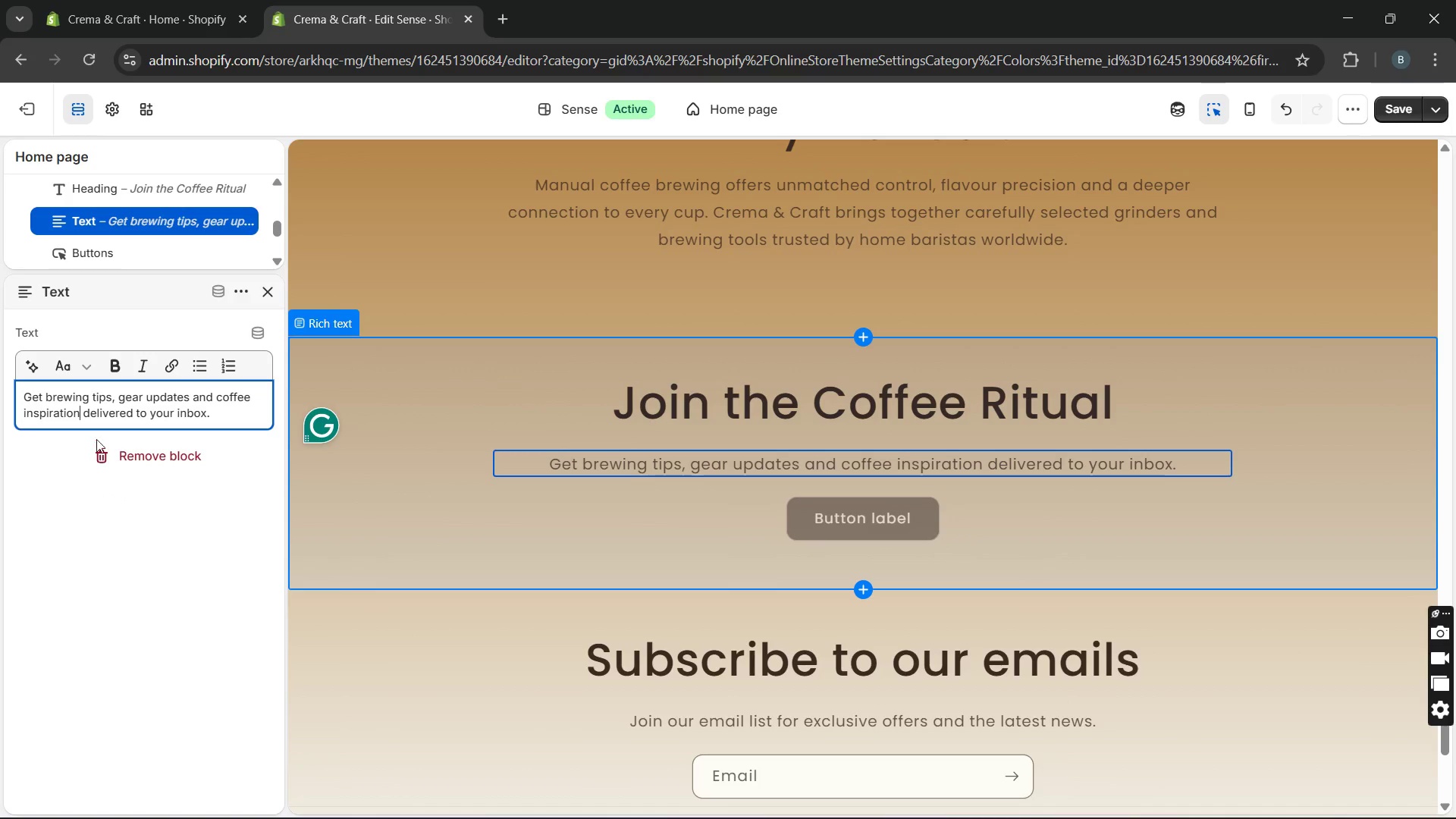 
key(Unknown)
 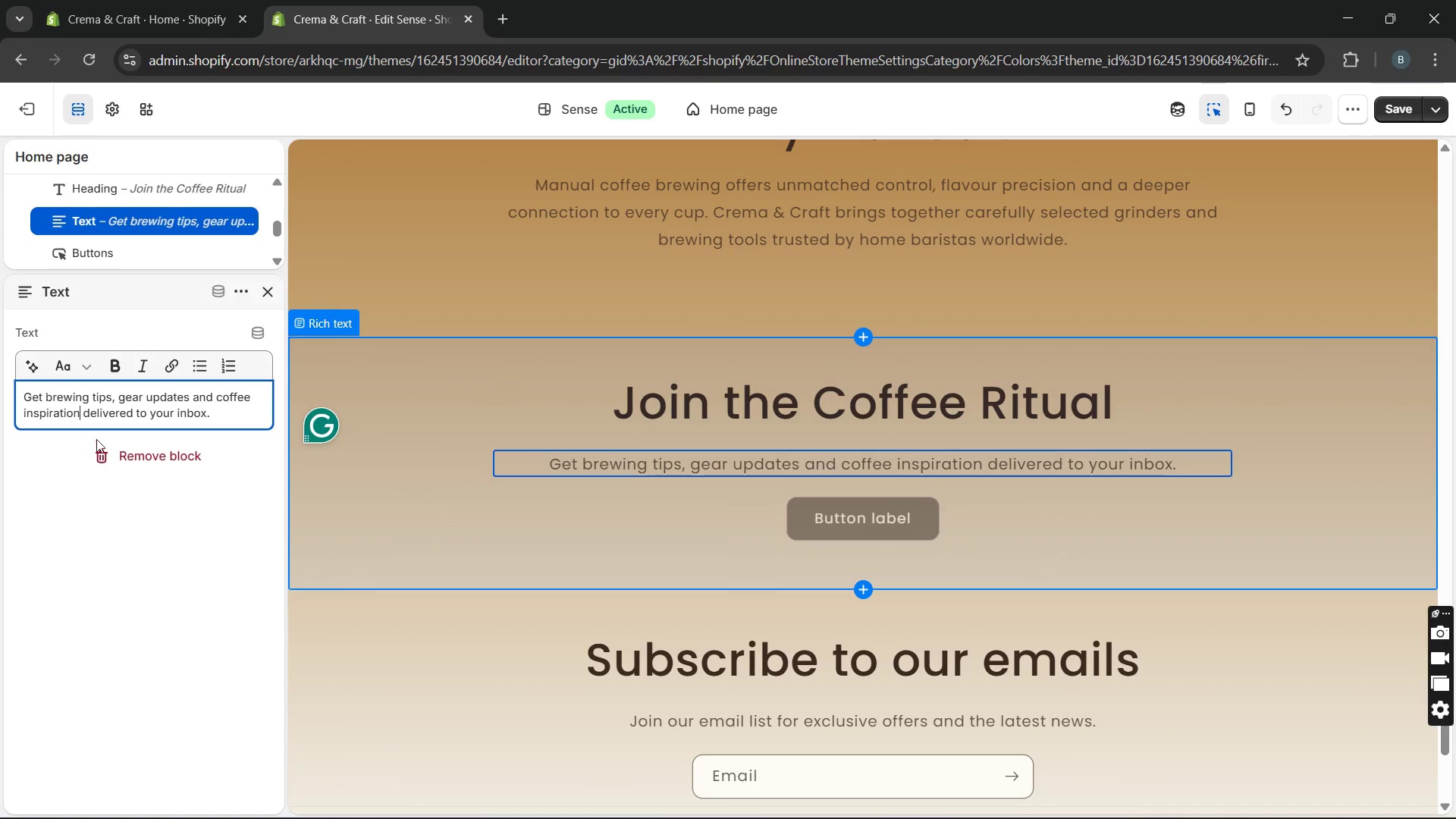 
key(Unknown)
 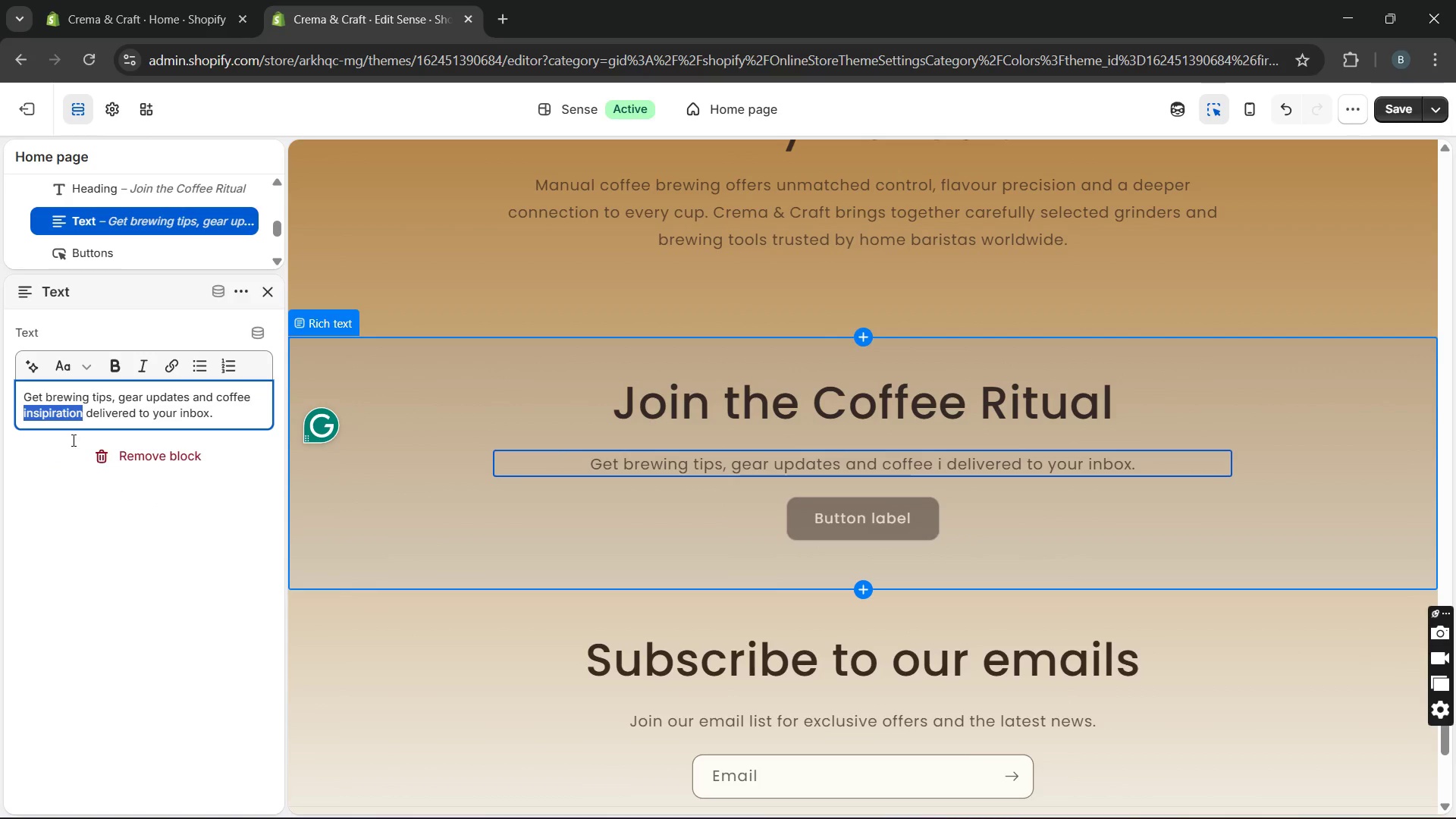 
key(Unknown)
 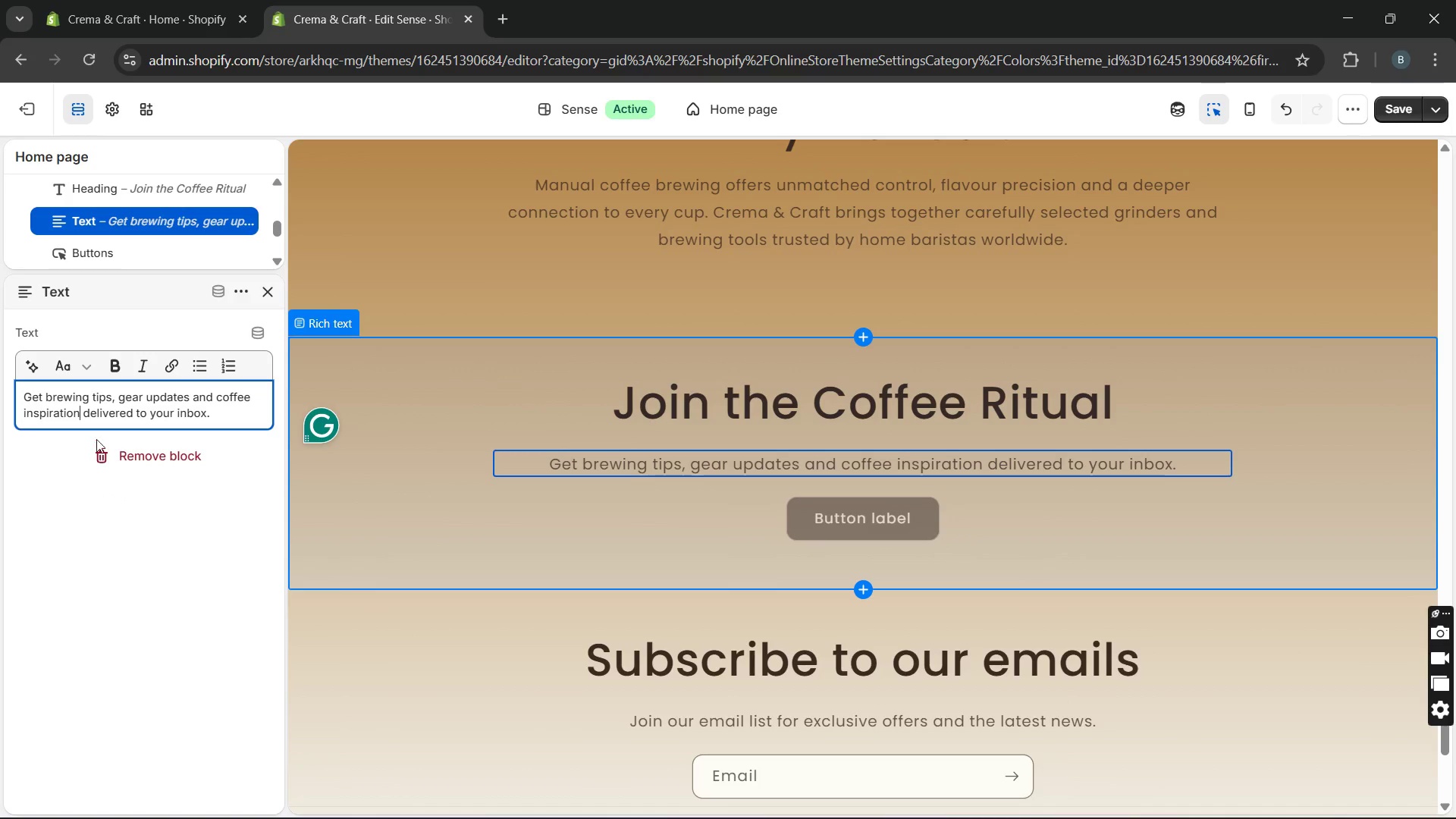 
key(Unknown)
 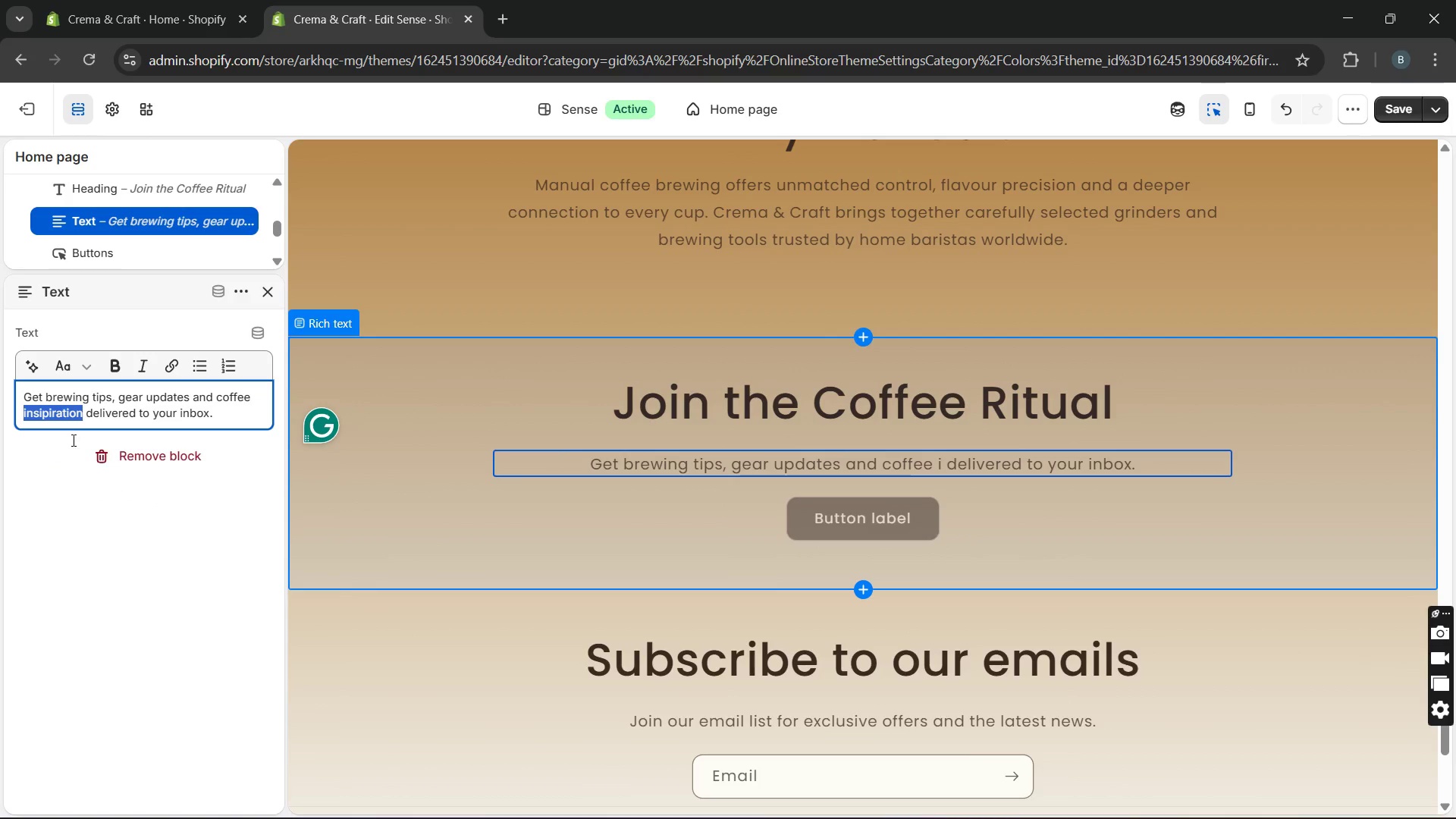 
key(Unknown)
 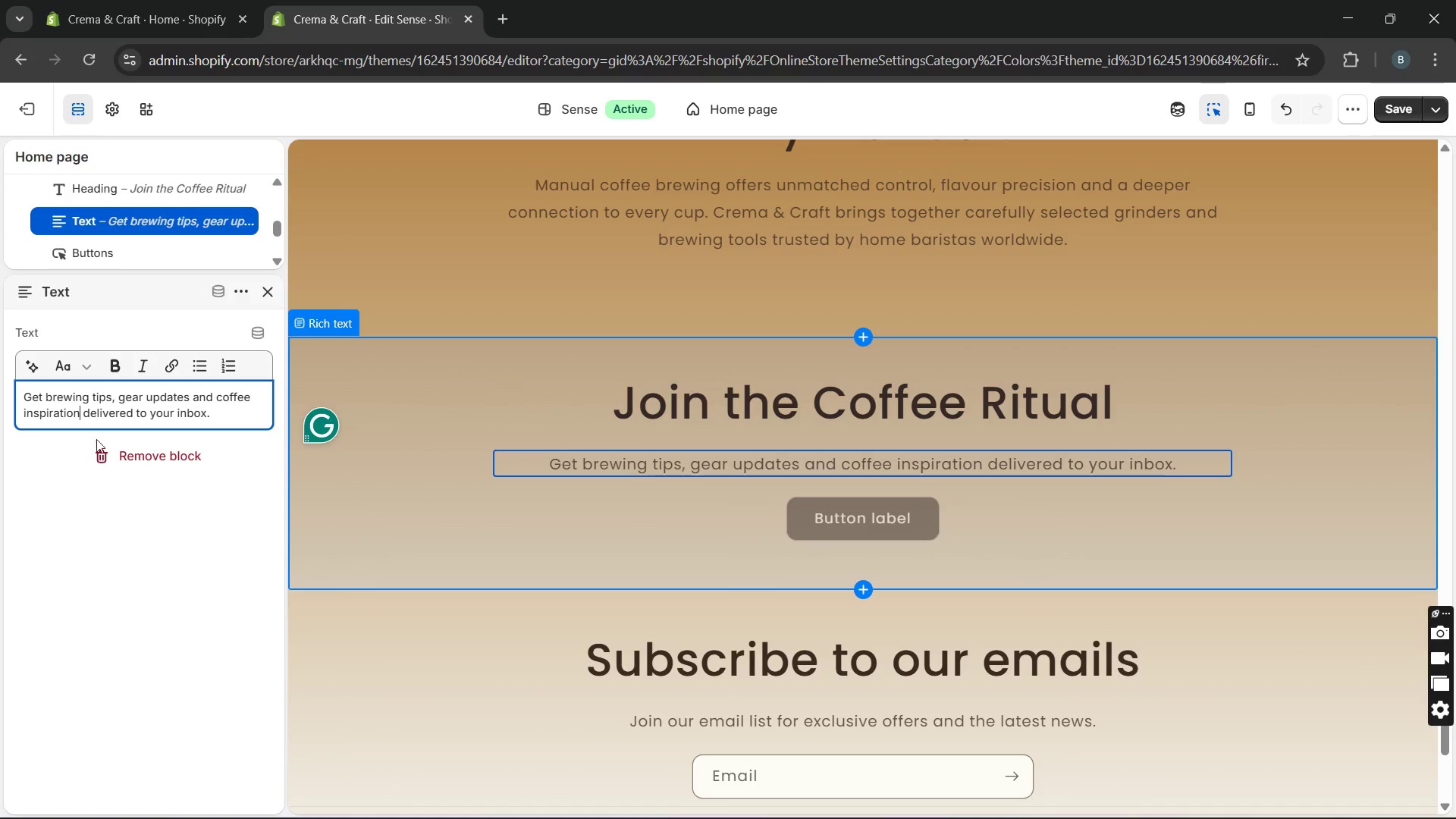 
key(Unknown)
 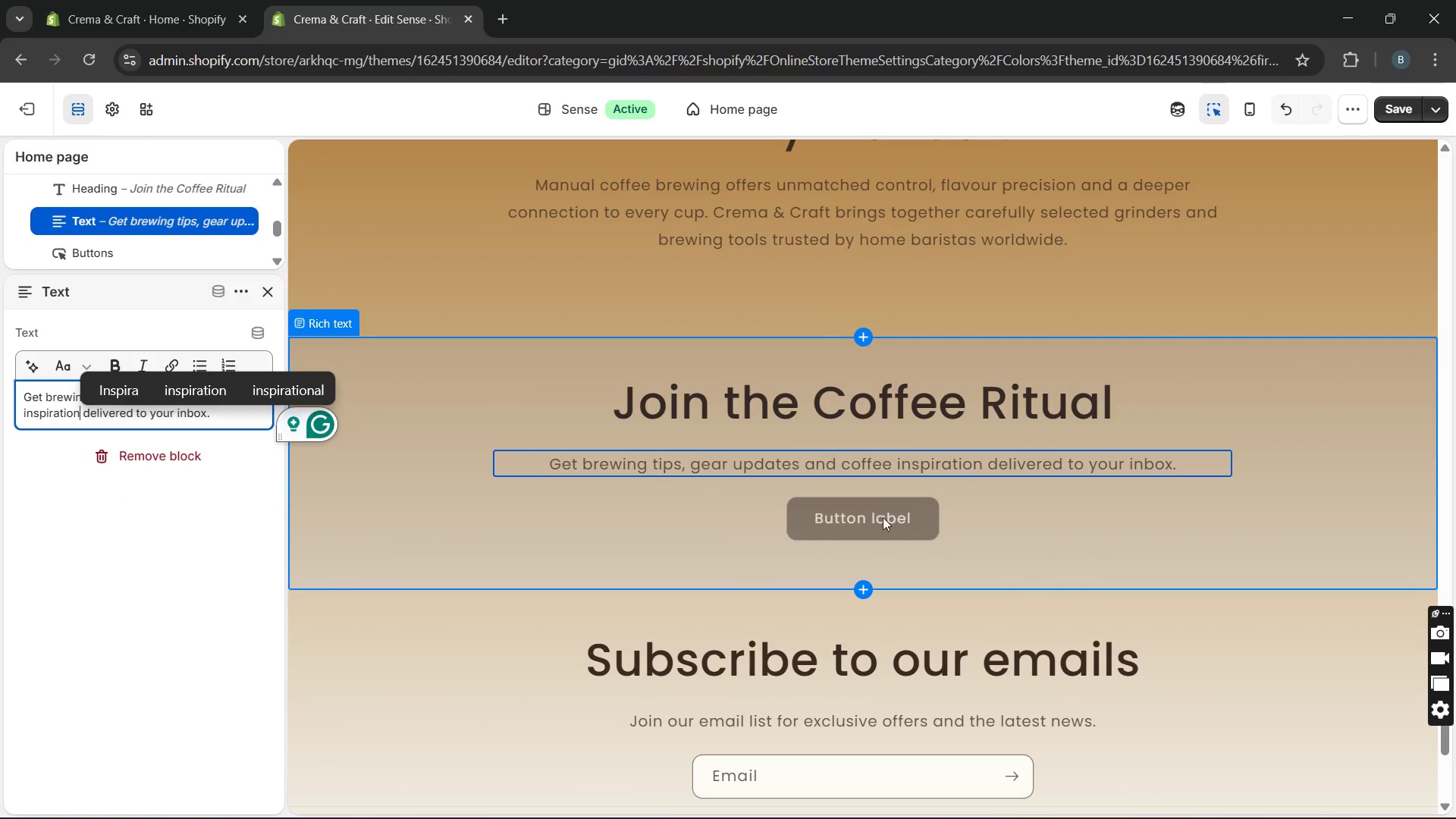 
left_click([883, 522])
 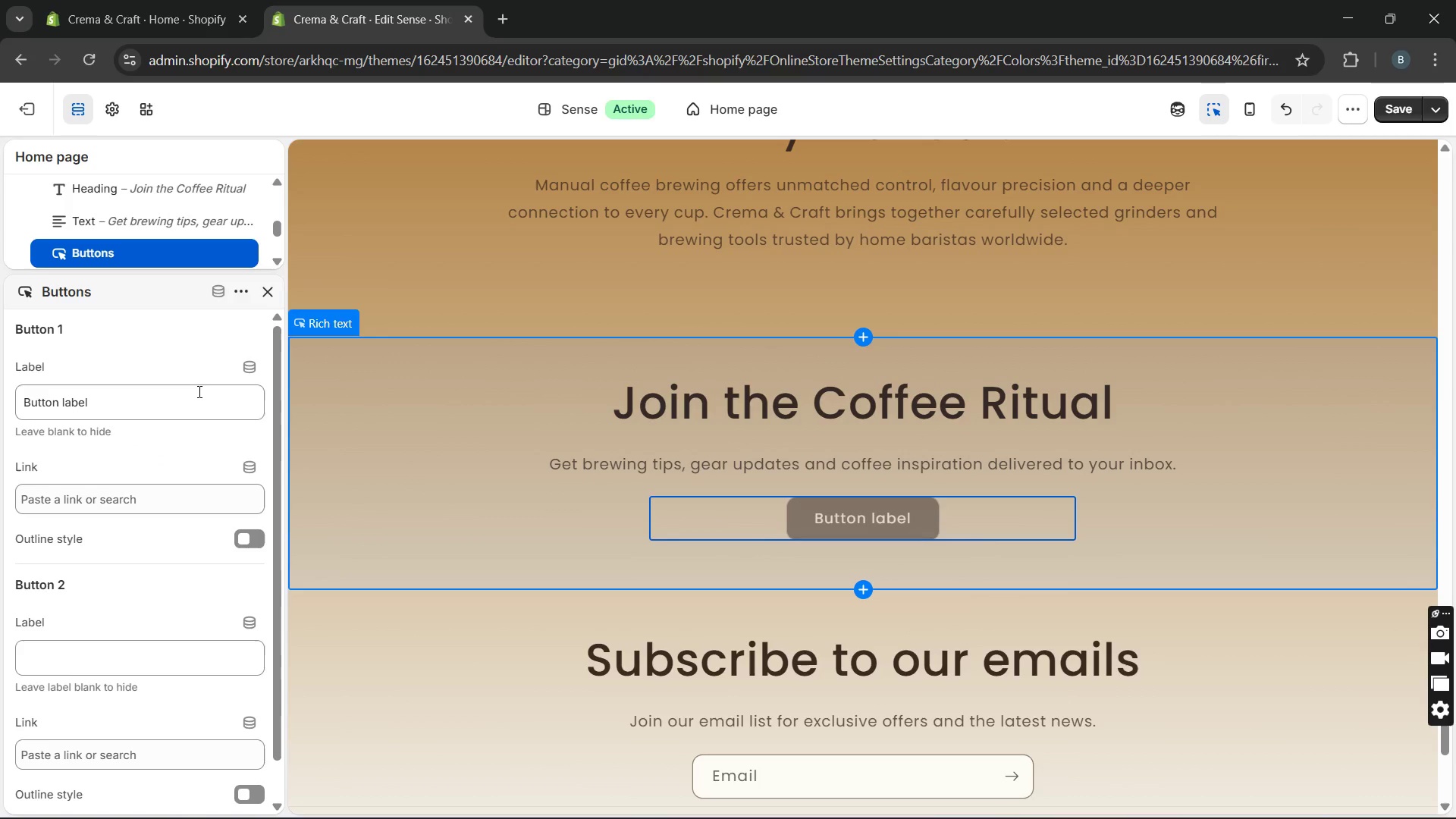 
left_click_drag(start_coordinate=[194, 403], to_coordinate=[0, 422])
 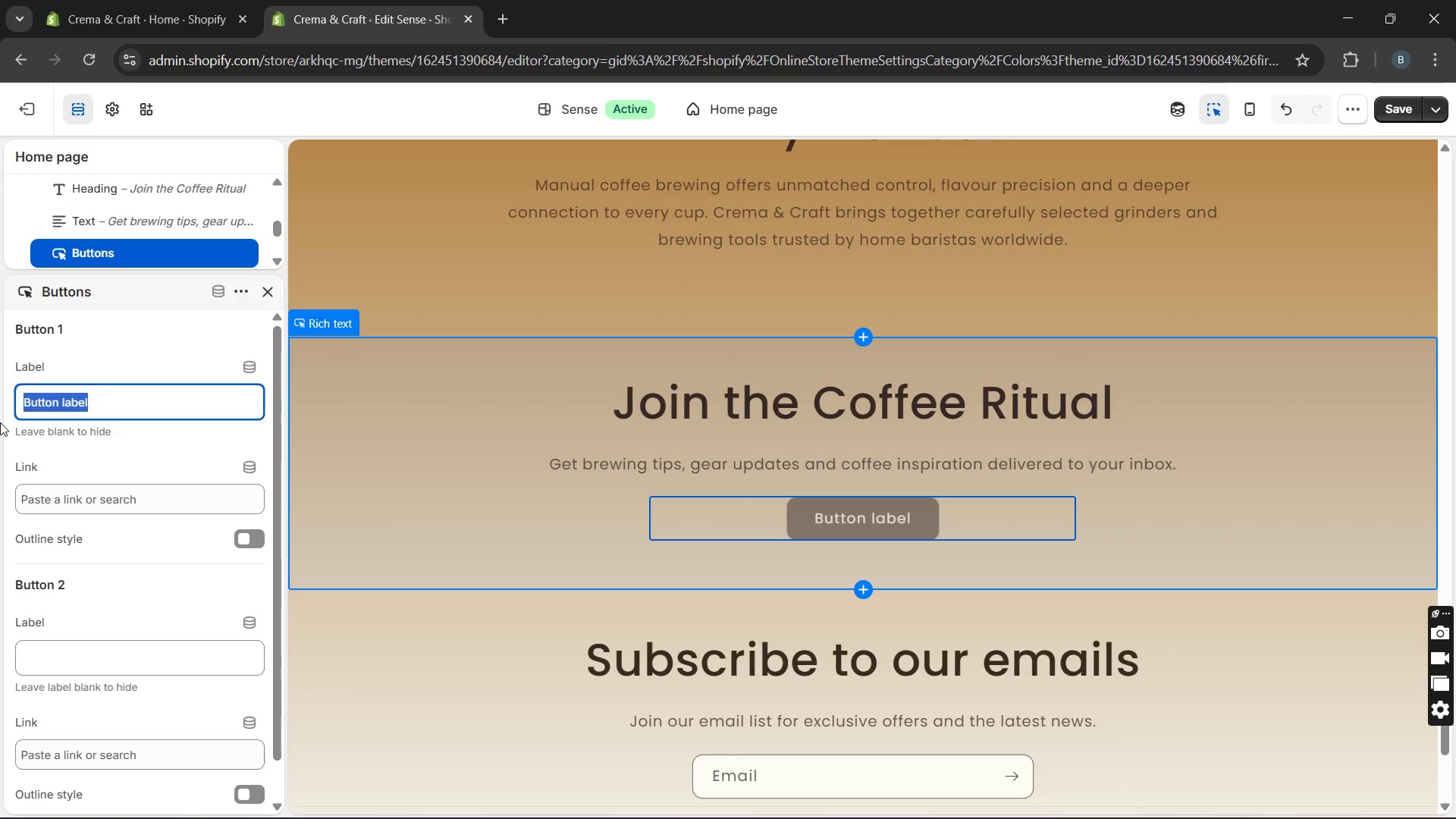 
key(Backspace)
 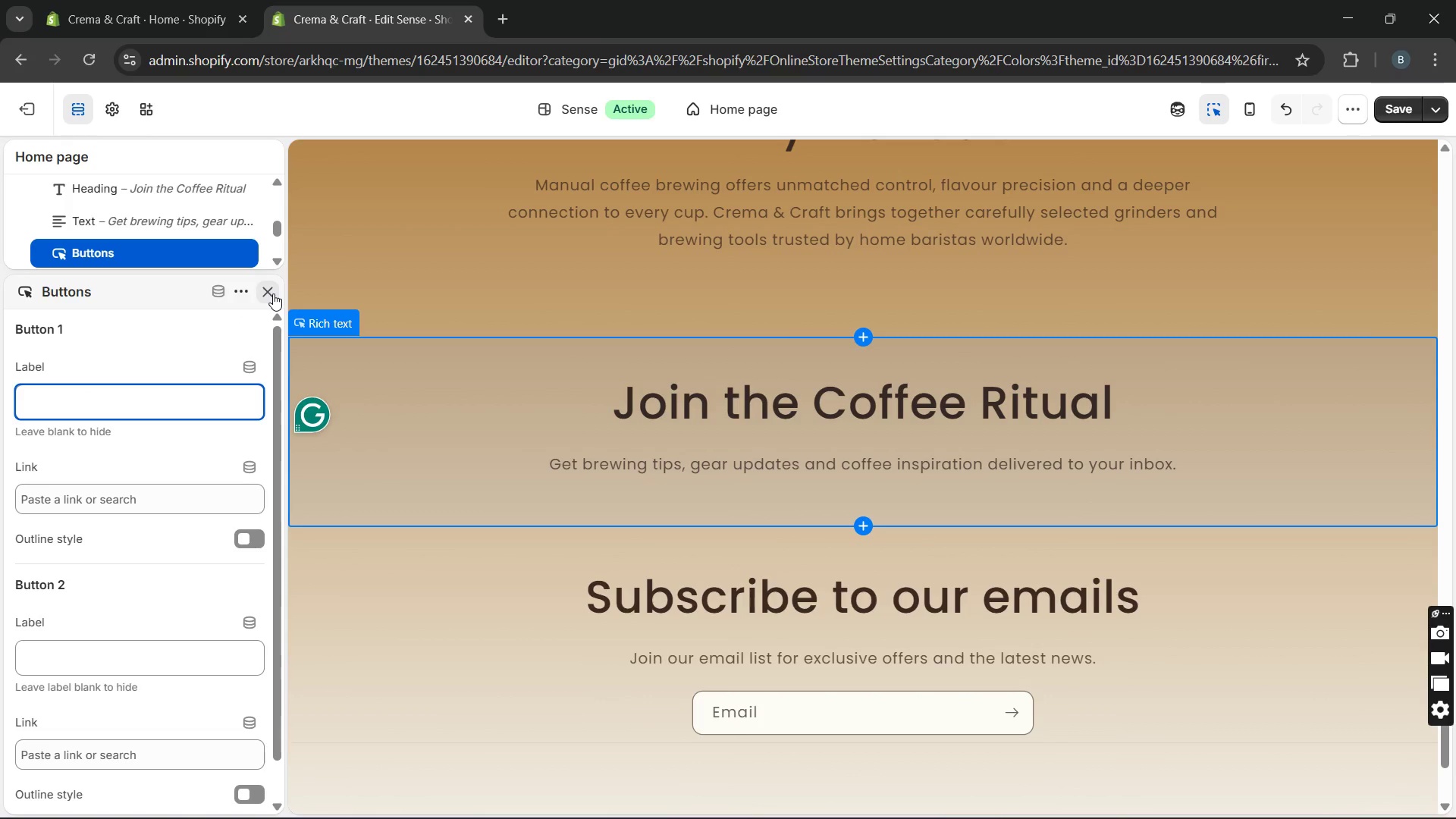 
left_click([273, 293])
 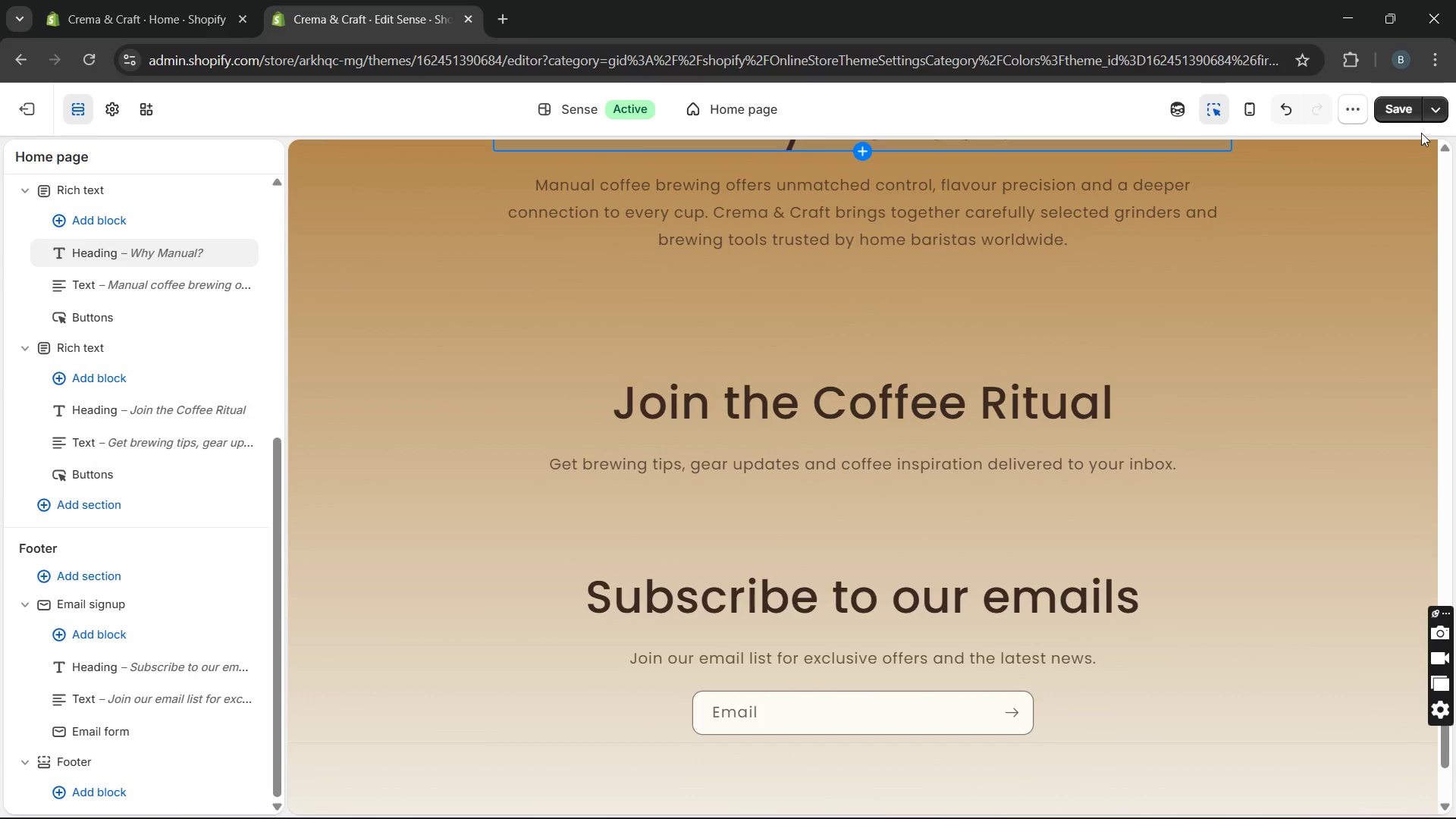 
wait(5.94)
 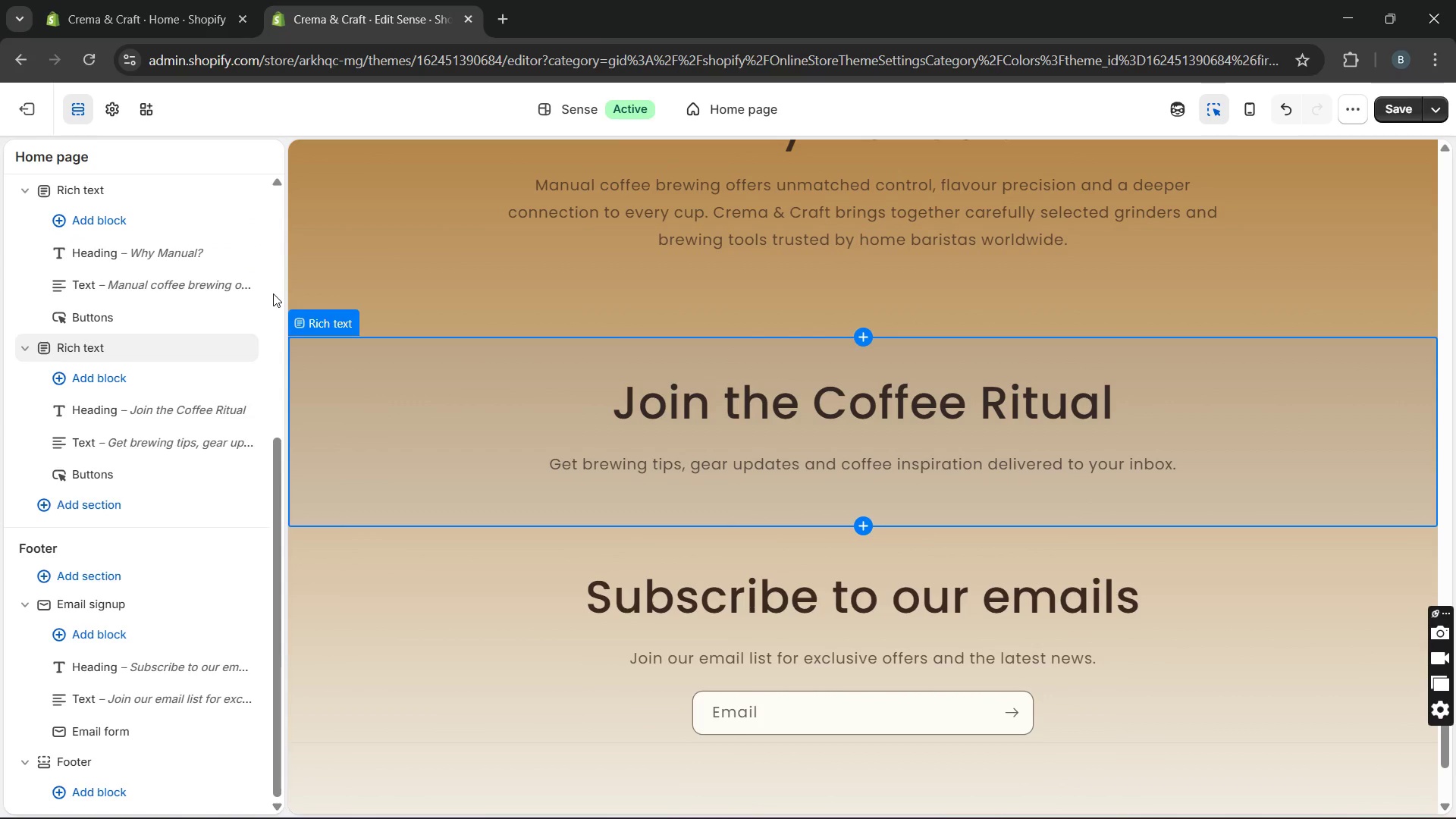 
left_click([1401, 113])
 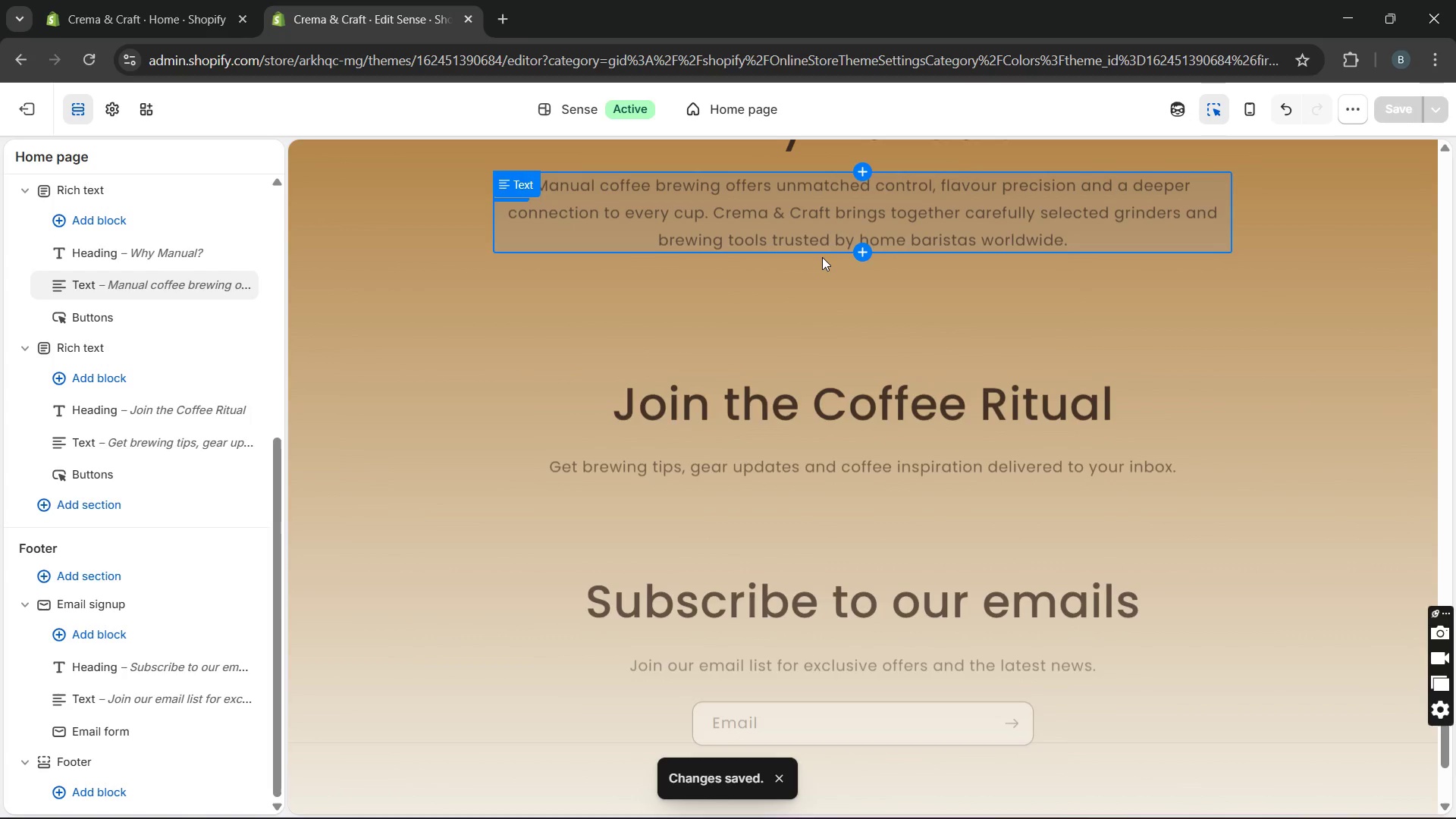 
mouse_move([658, 450])
 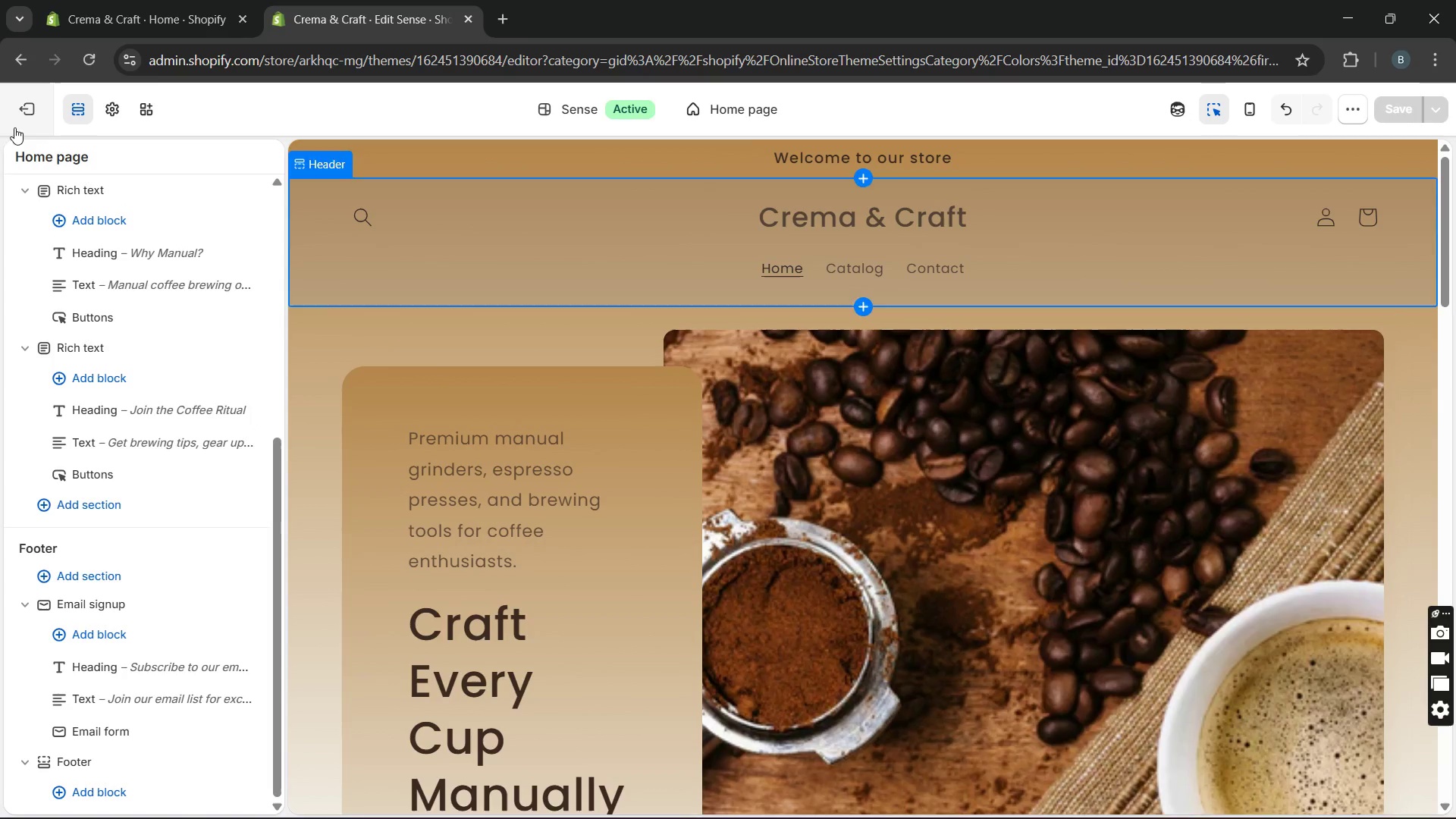 
left_click([22, 111])
 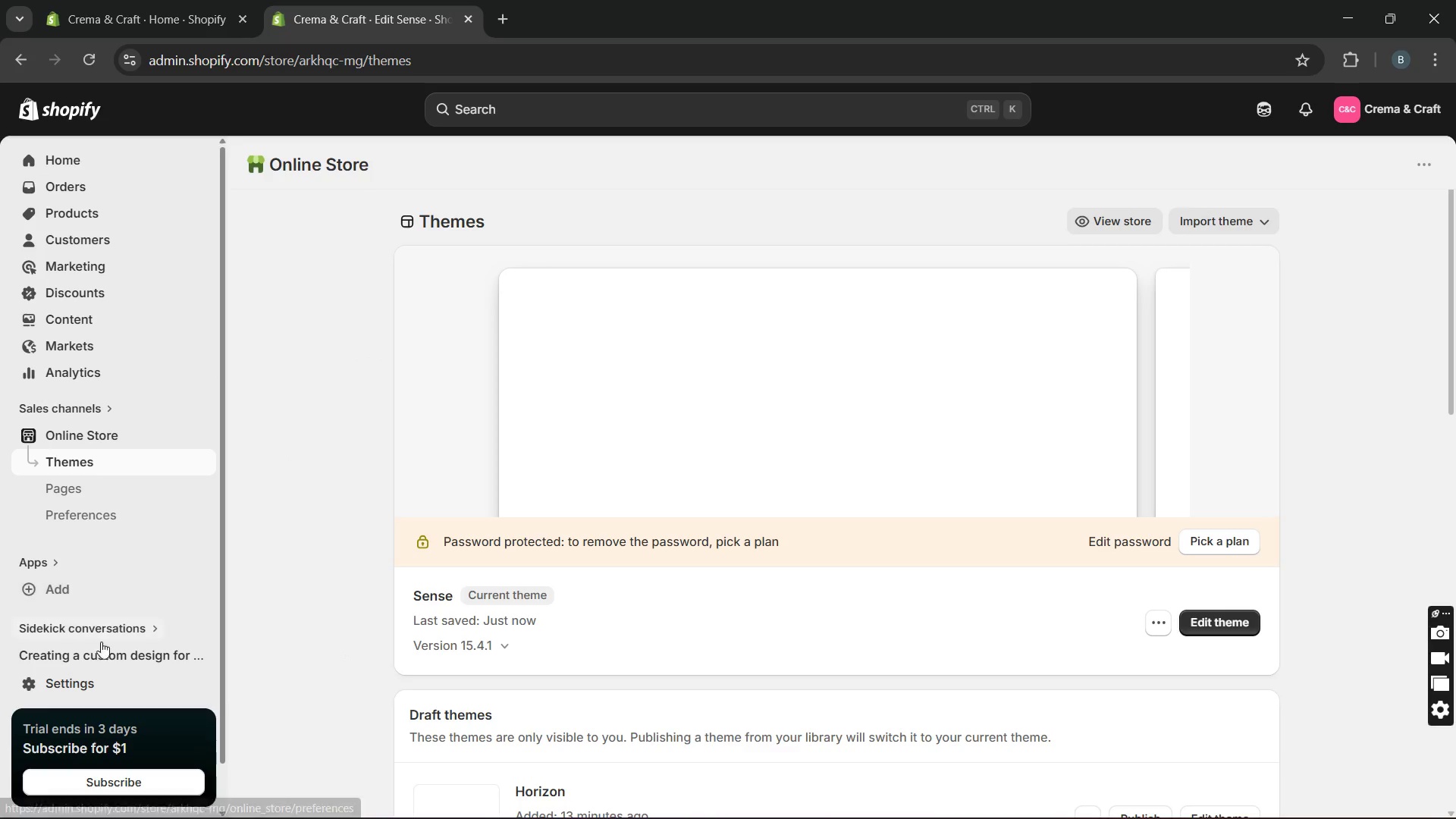 
left_click([93, 683])
 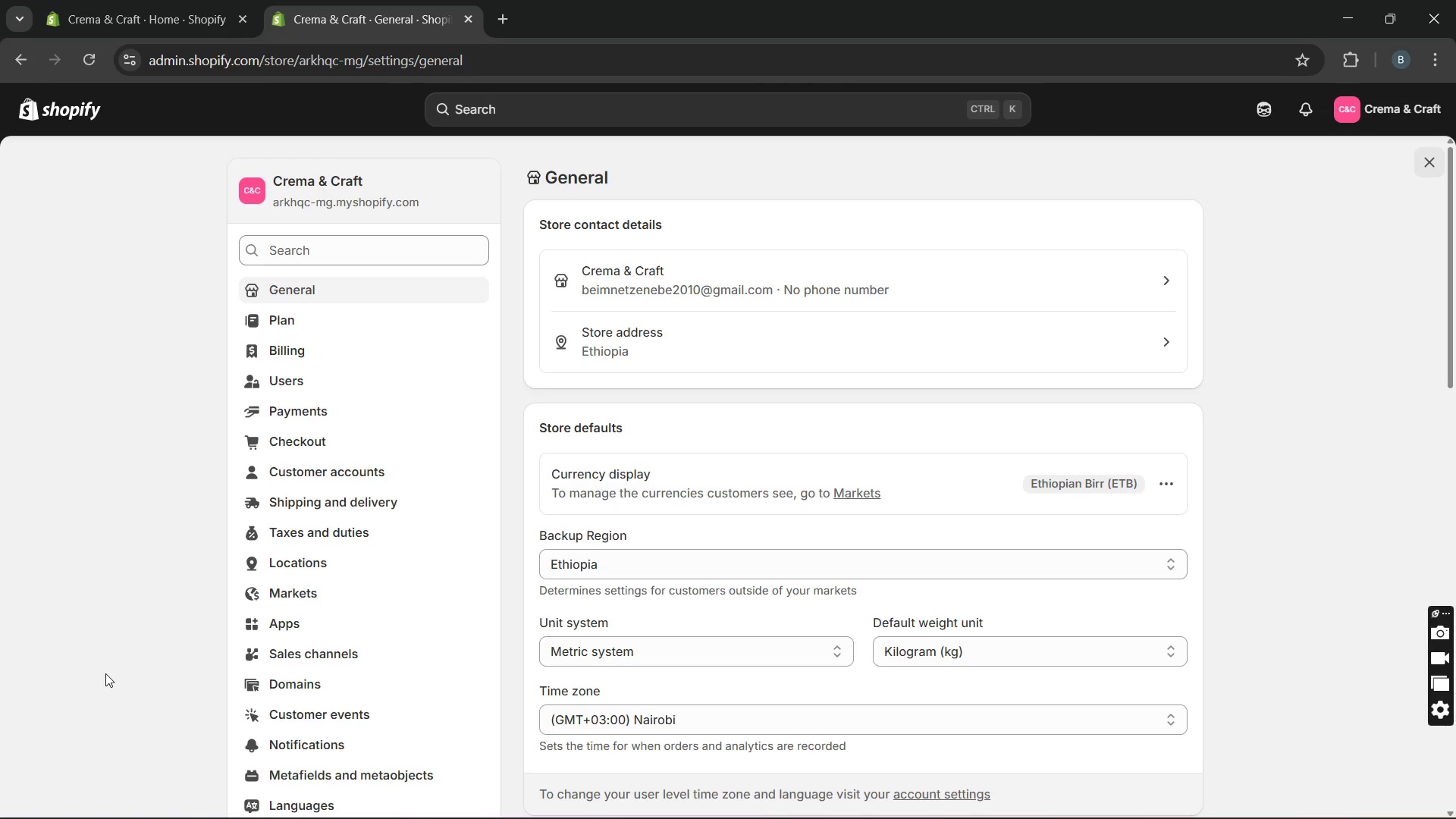 
wait(26.45)
 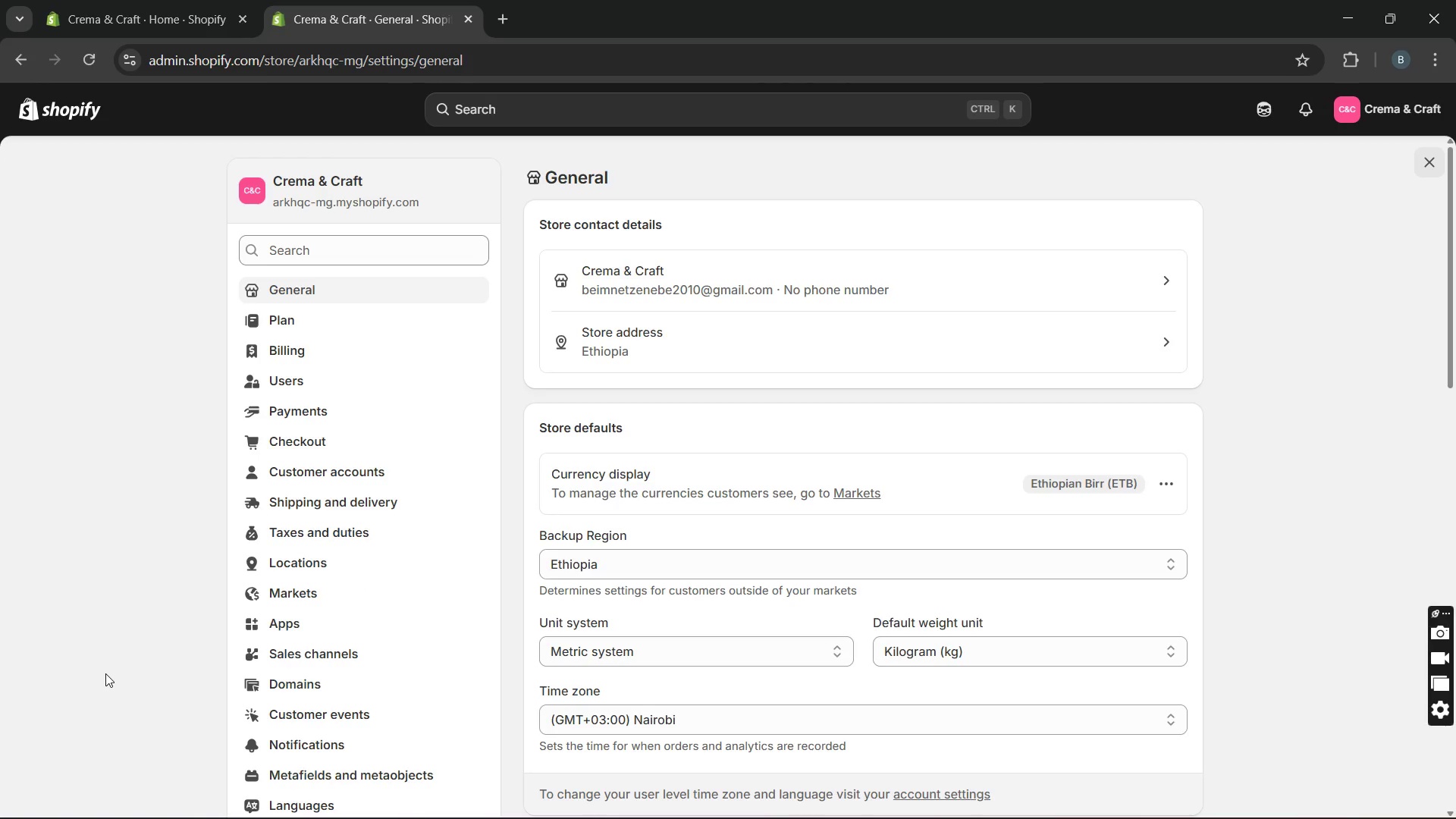 
left_click([1122, 483])
 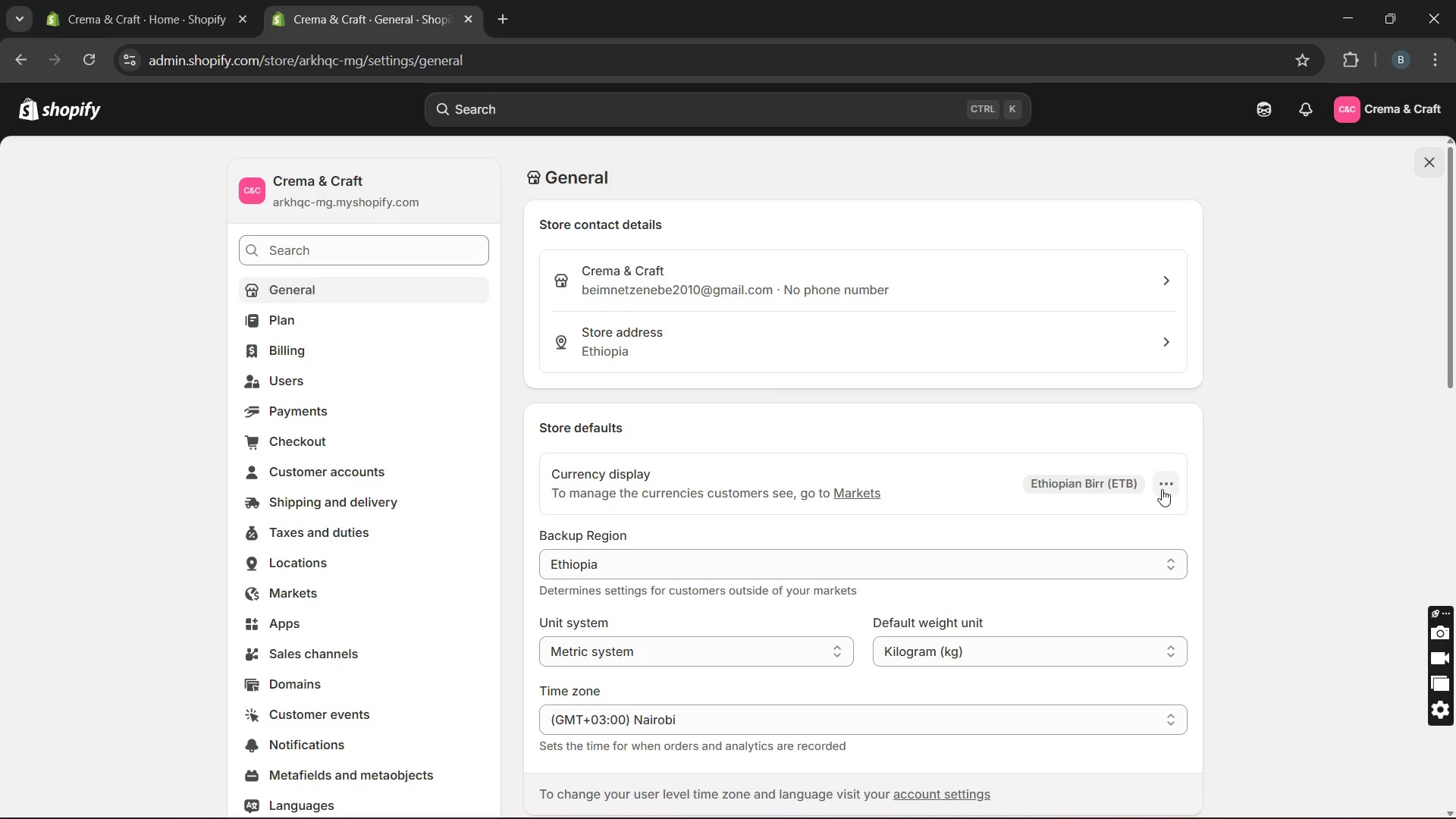 
left_click([1177, 489])
 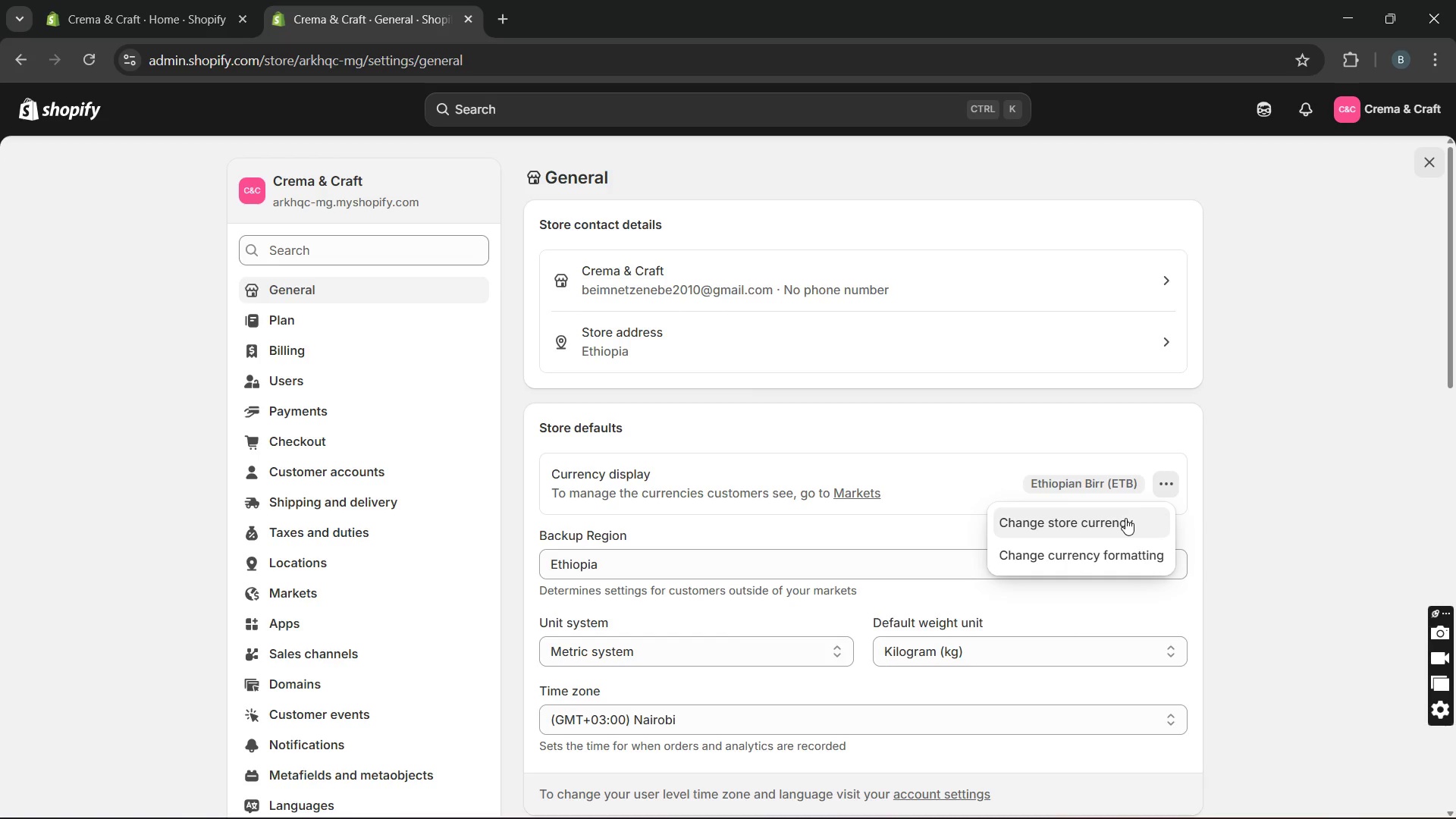 
left_click([1125, 518])
 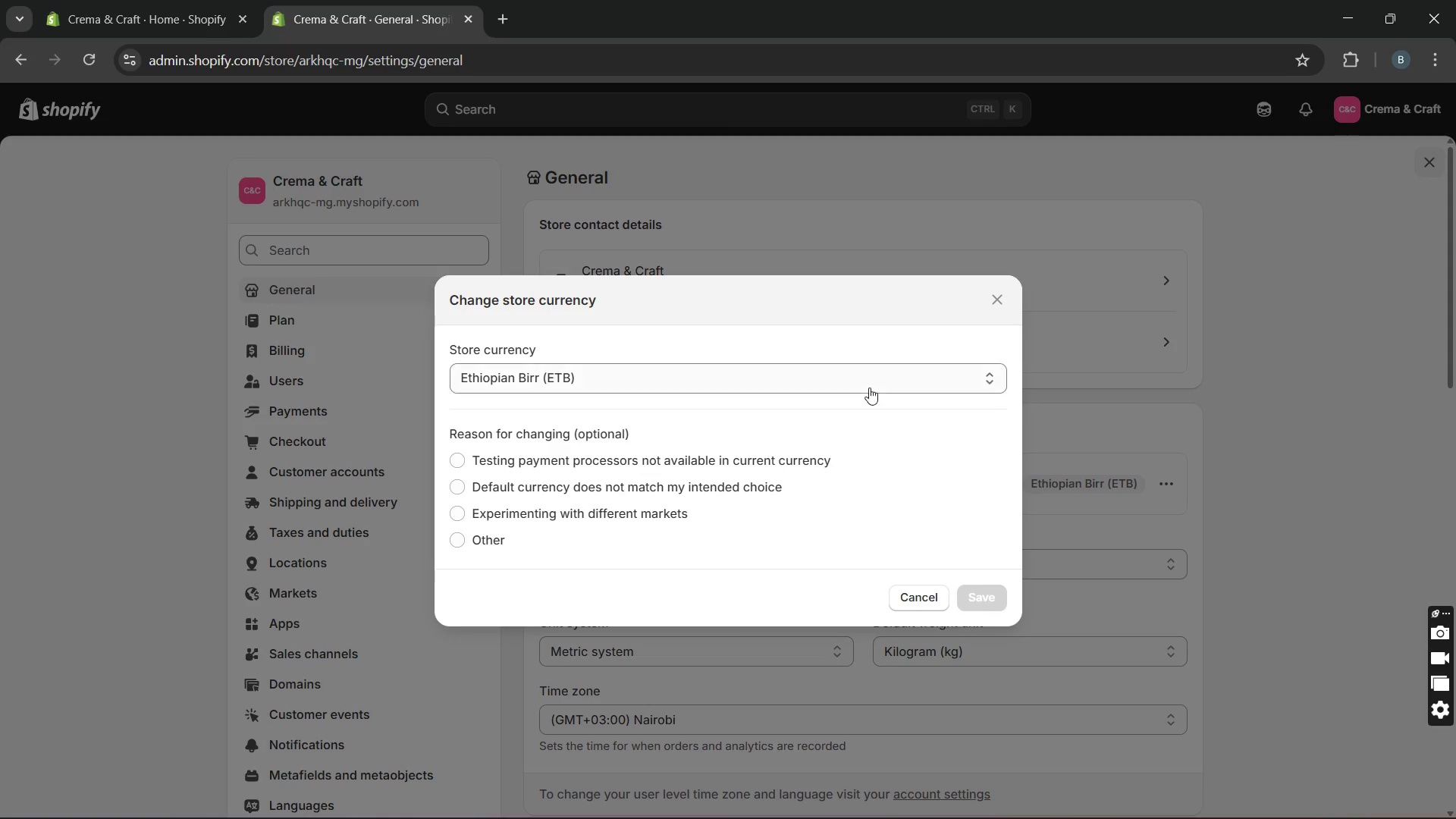 
left_click([869, 386])
 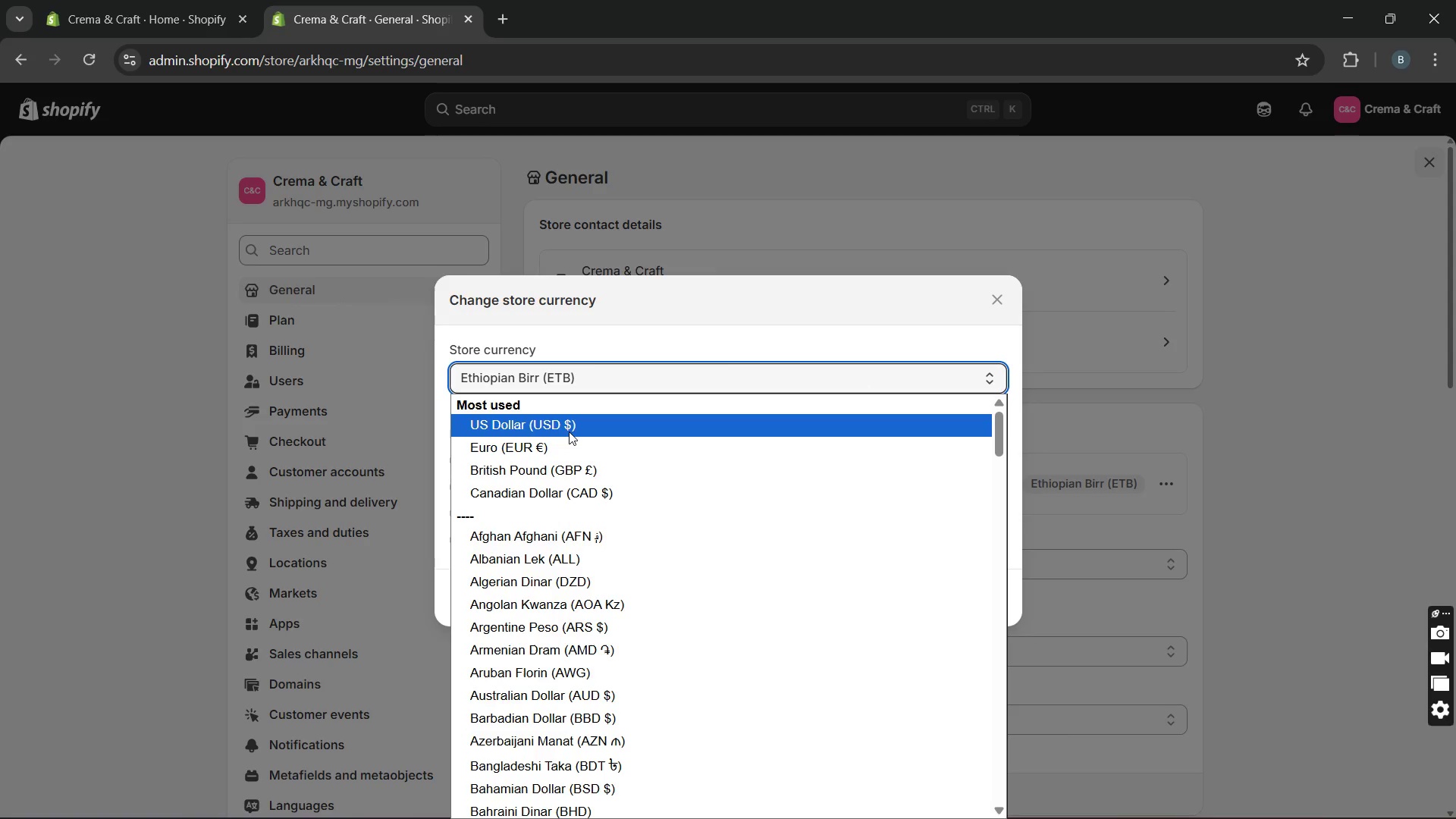 
left_click([560, 423])
 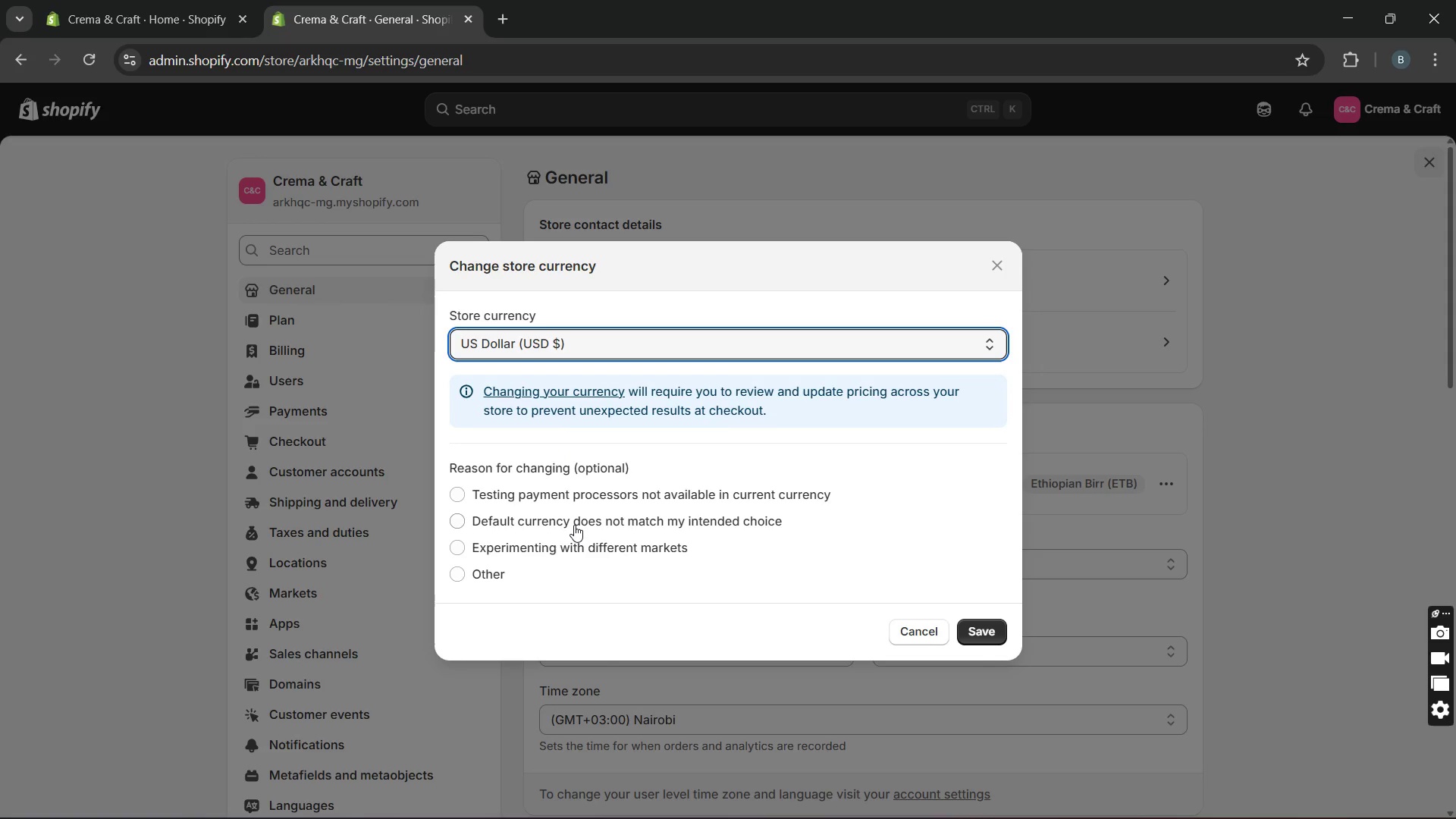 
left_click([574, 525])
 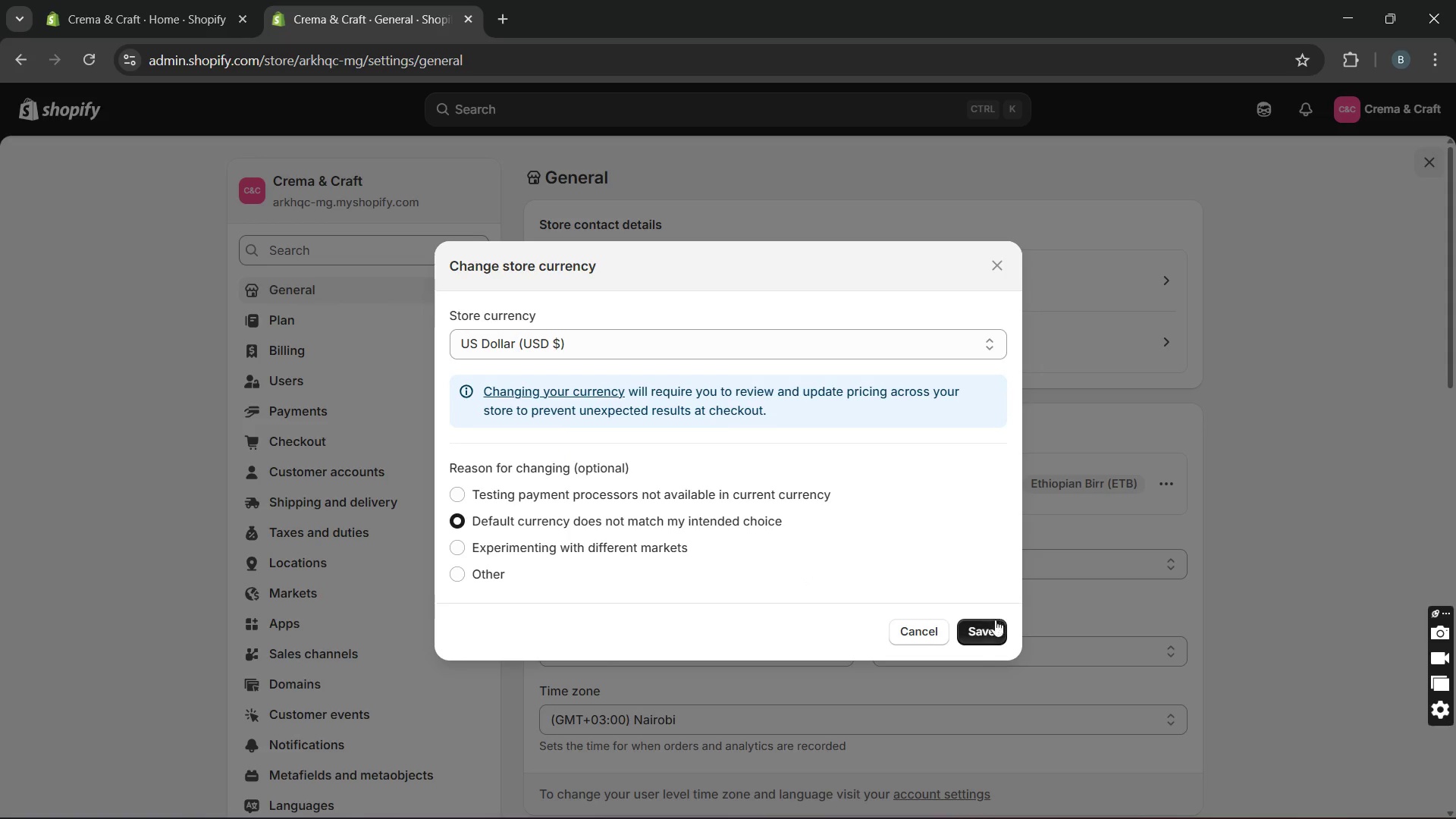 
left_click([984, 629])
 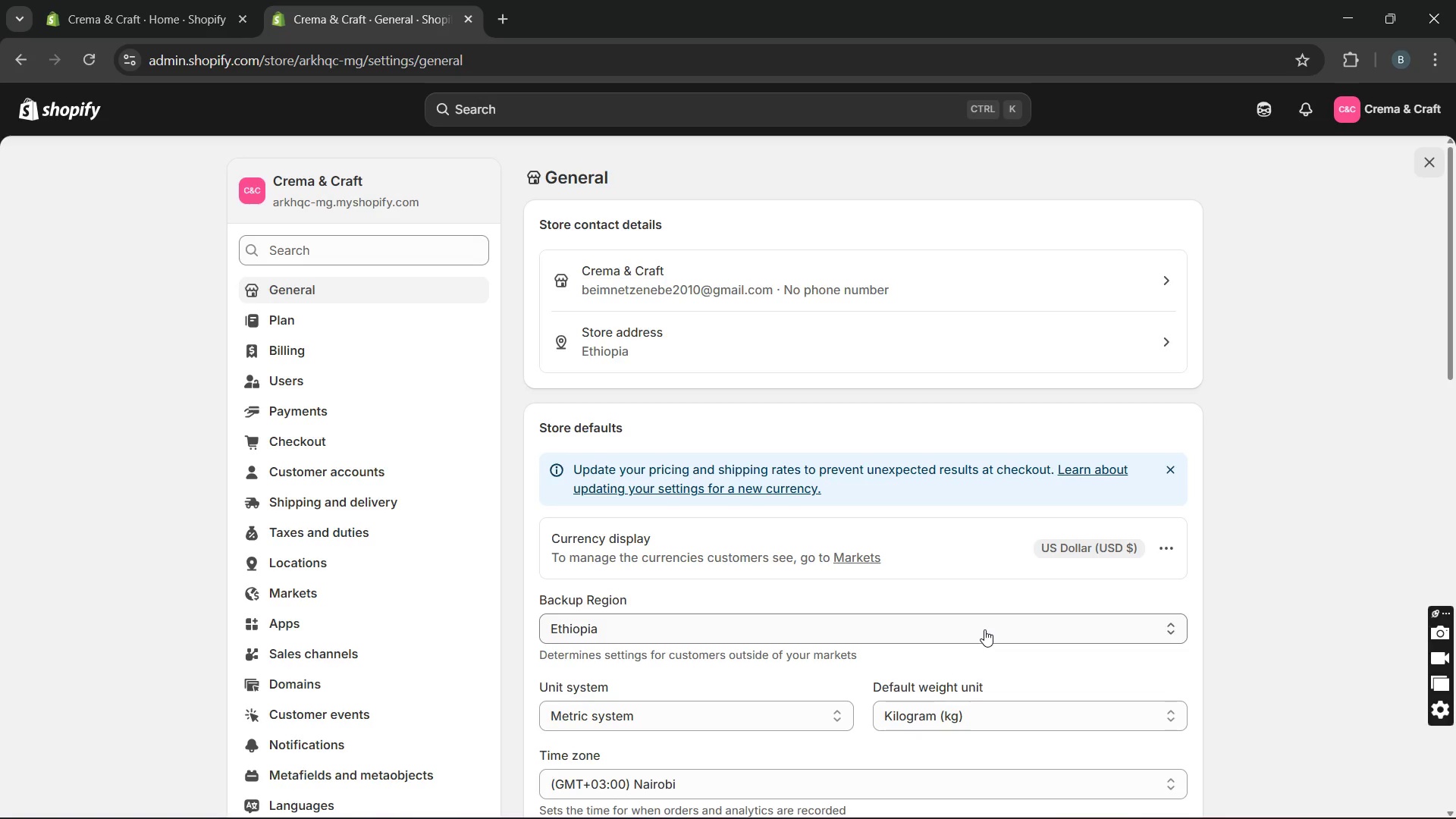 
wait(24.44)
 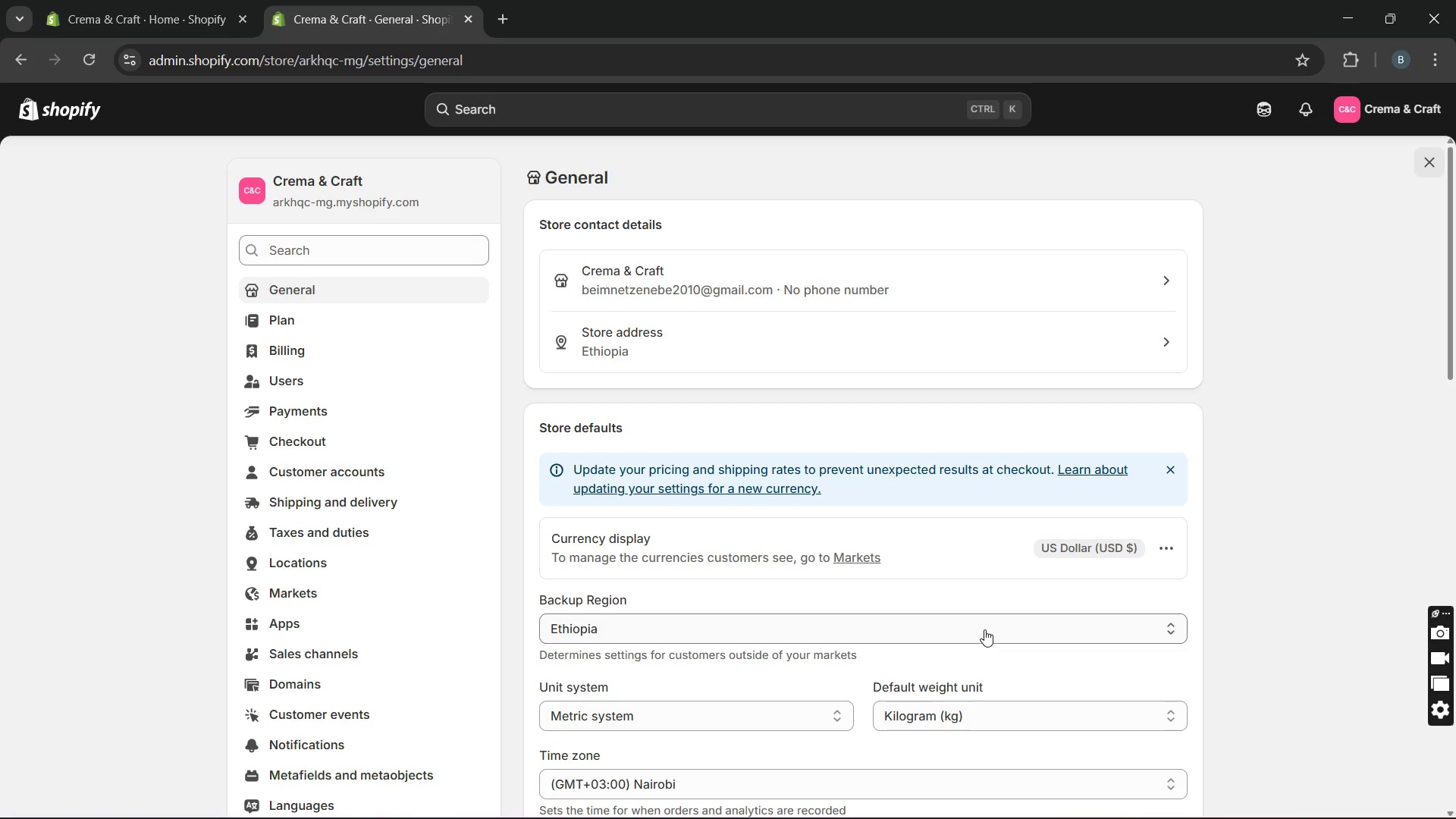 
key(Escape)
 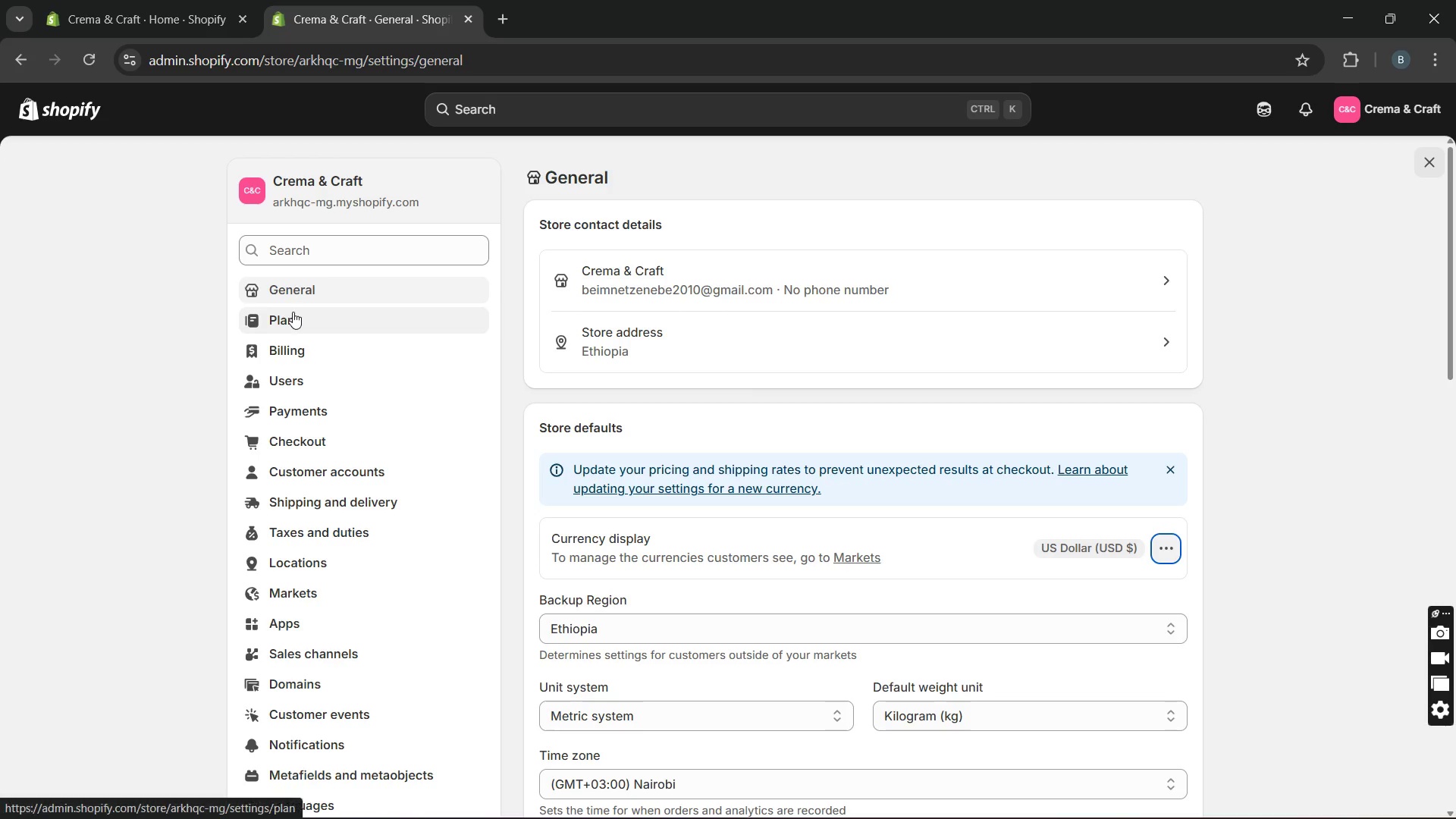 
wait(9.73)
 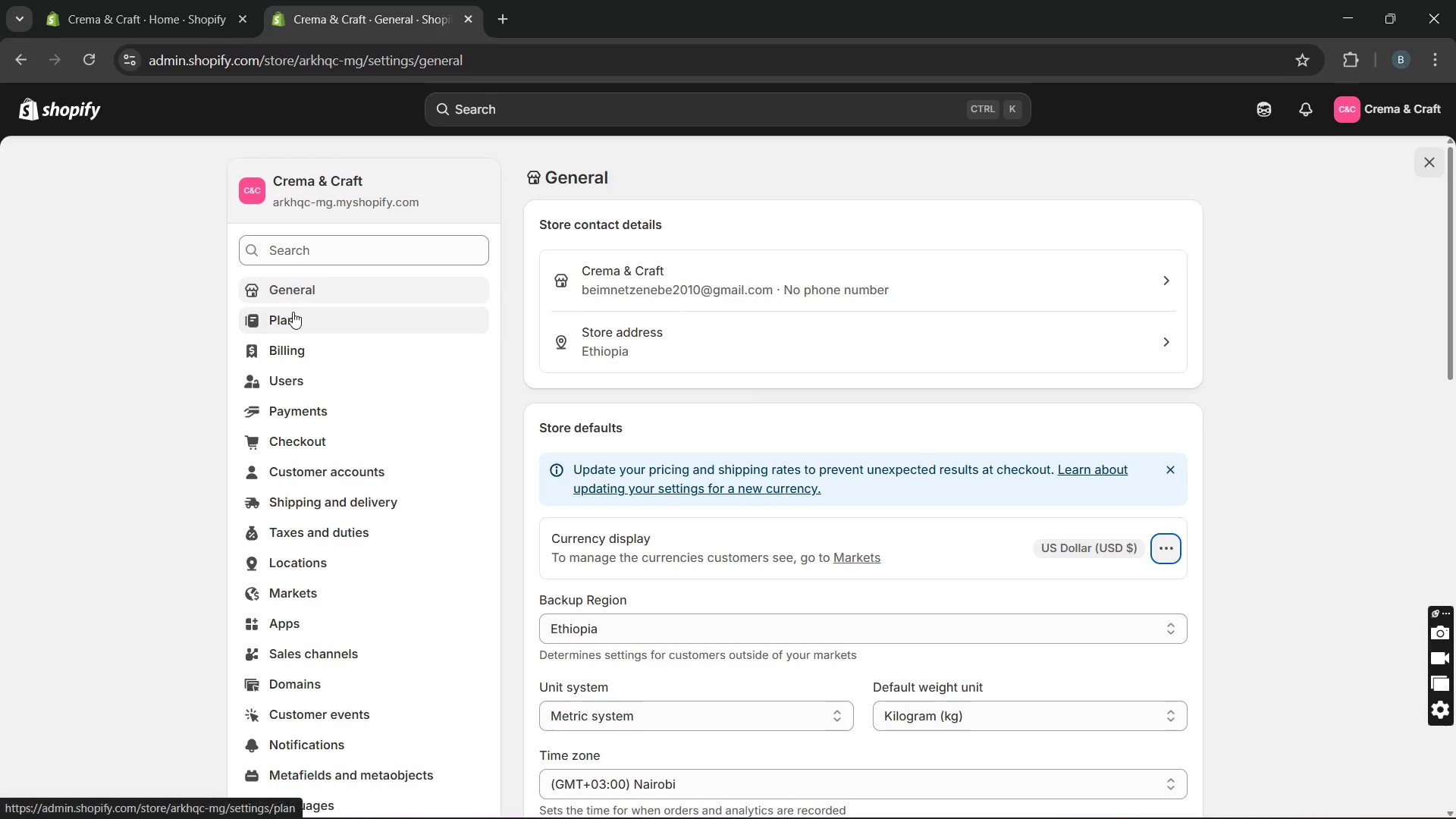 
key(Escape)
 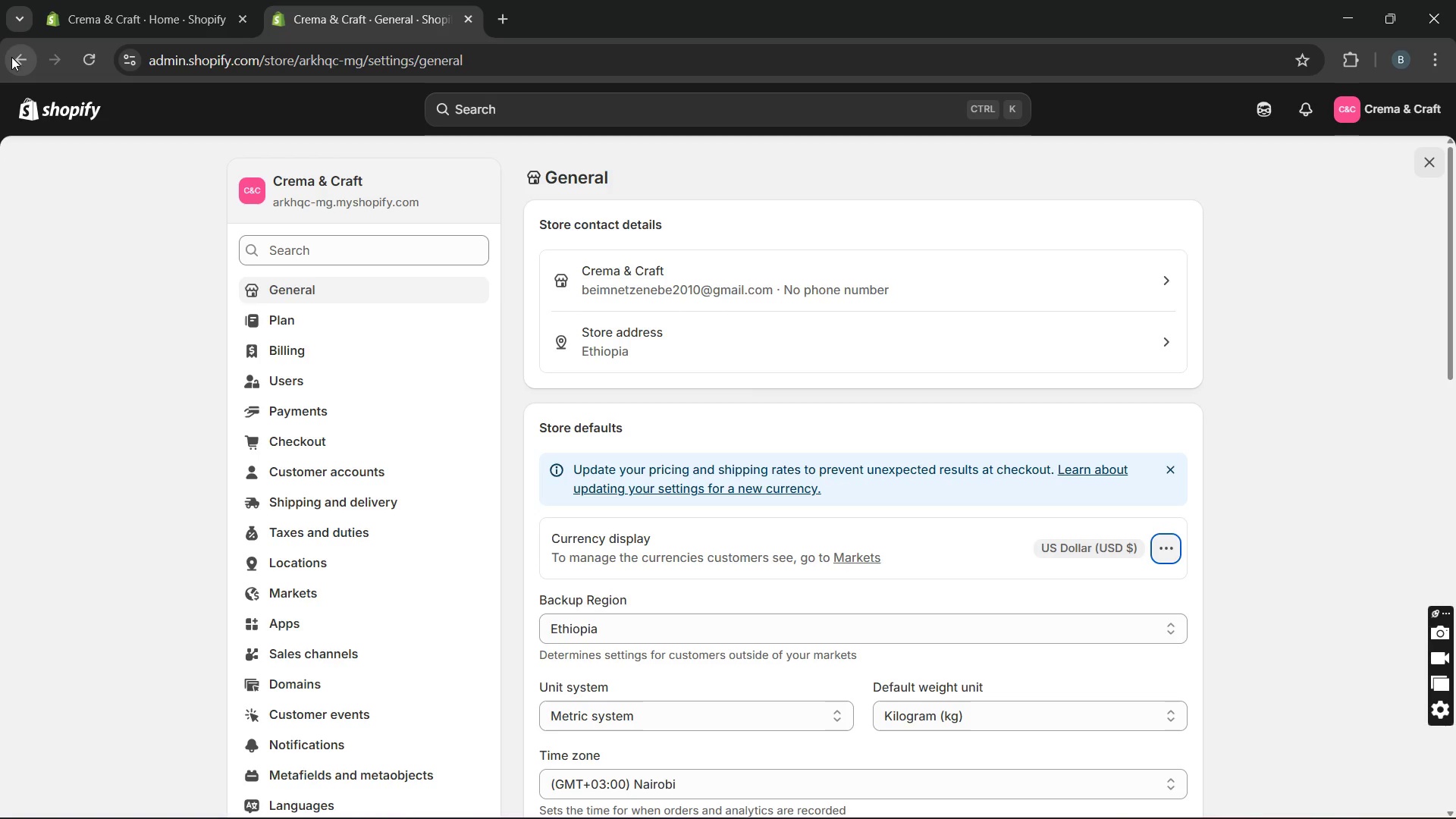 
left_click([16, 60])
 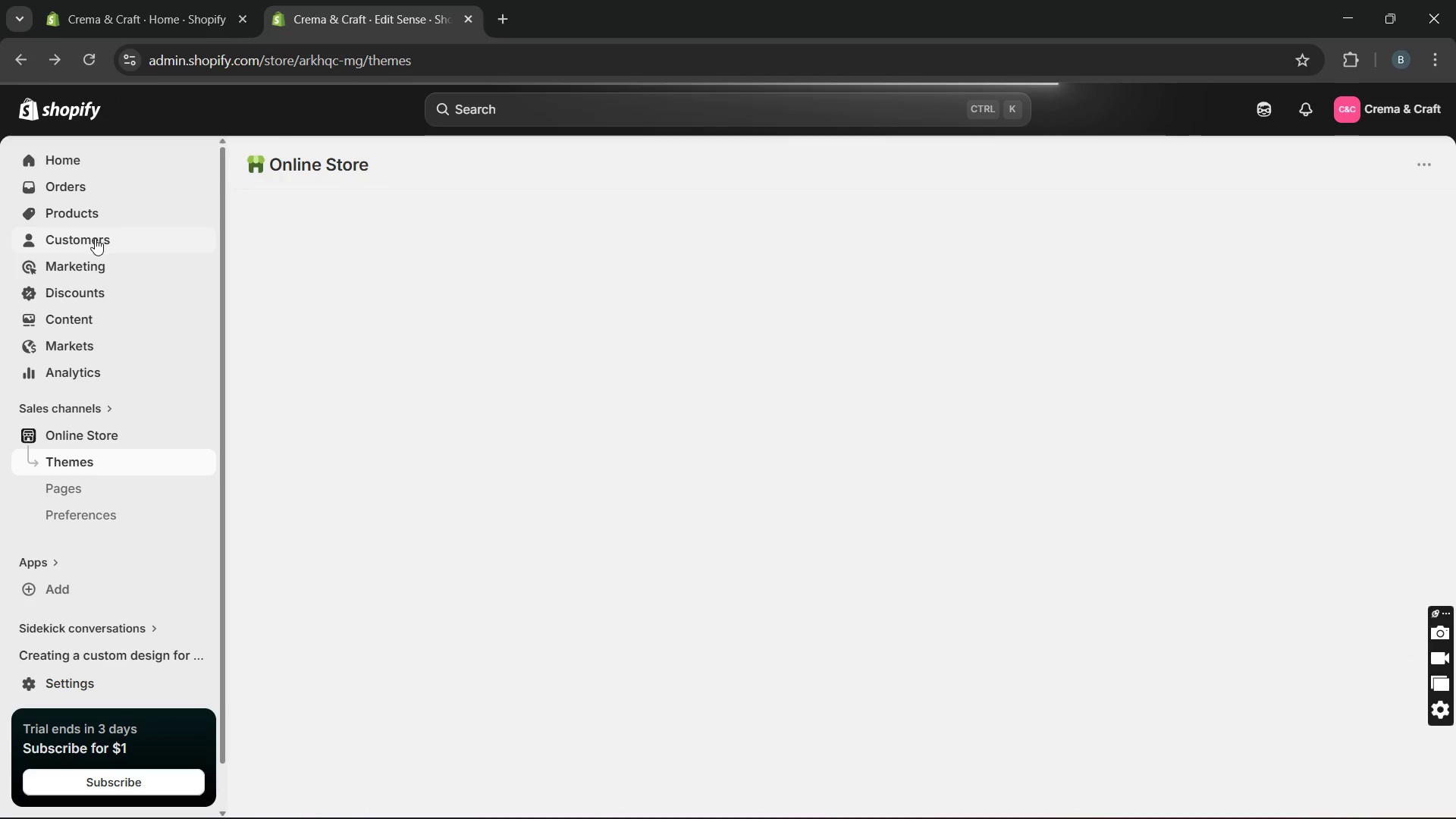 
left_click([85, 209])
 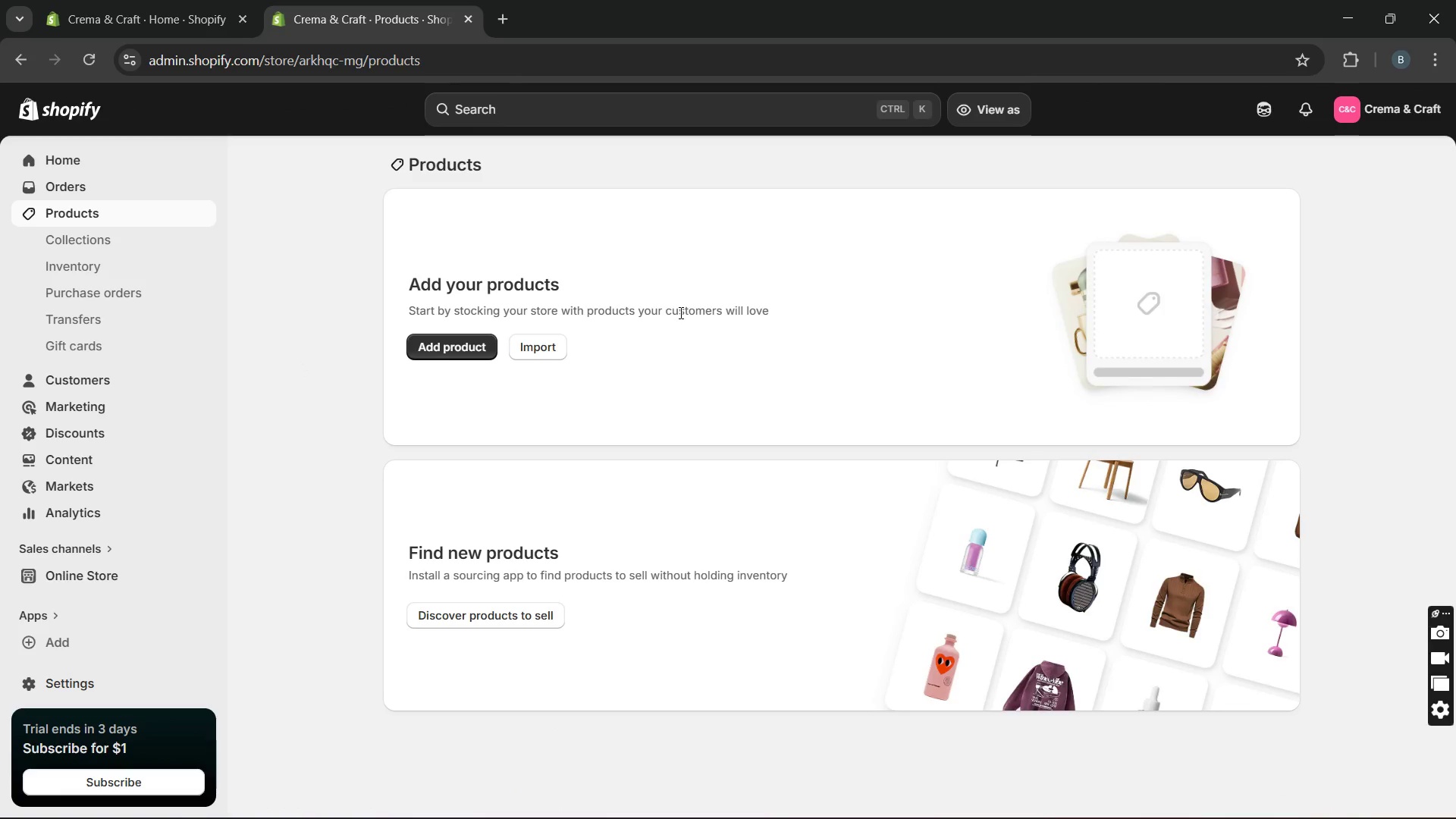 
left_click([545, 351])
 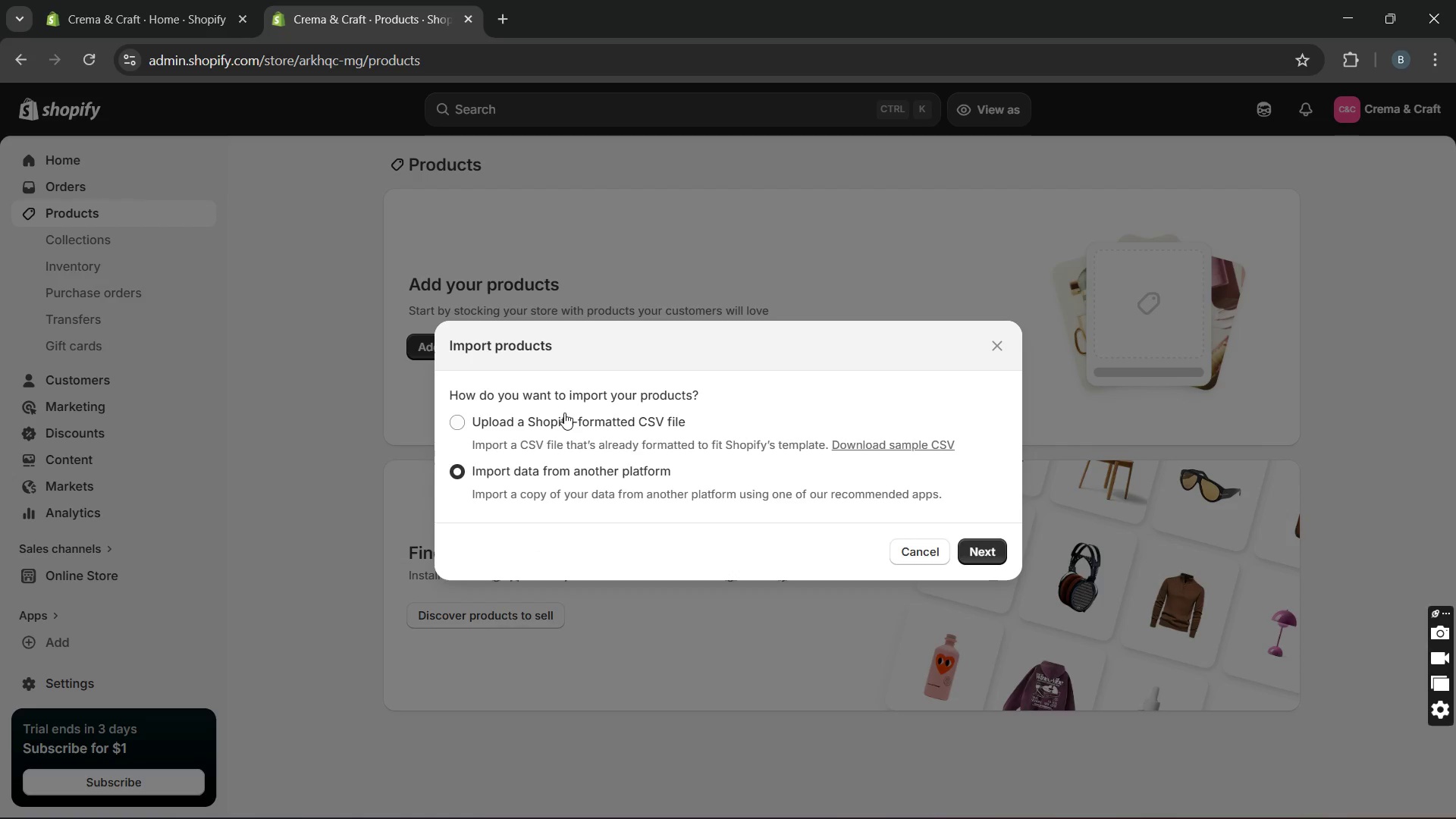 
left_click([564, 421])
 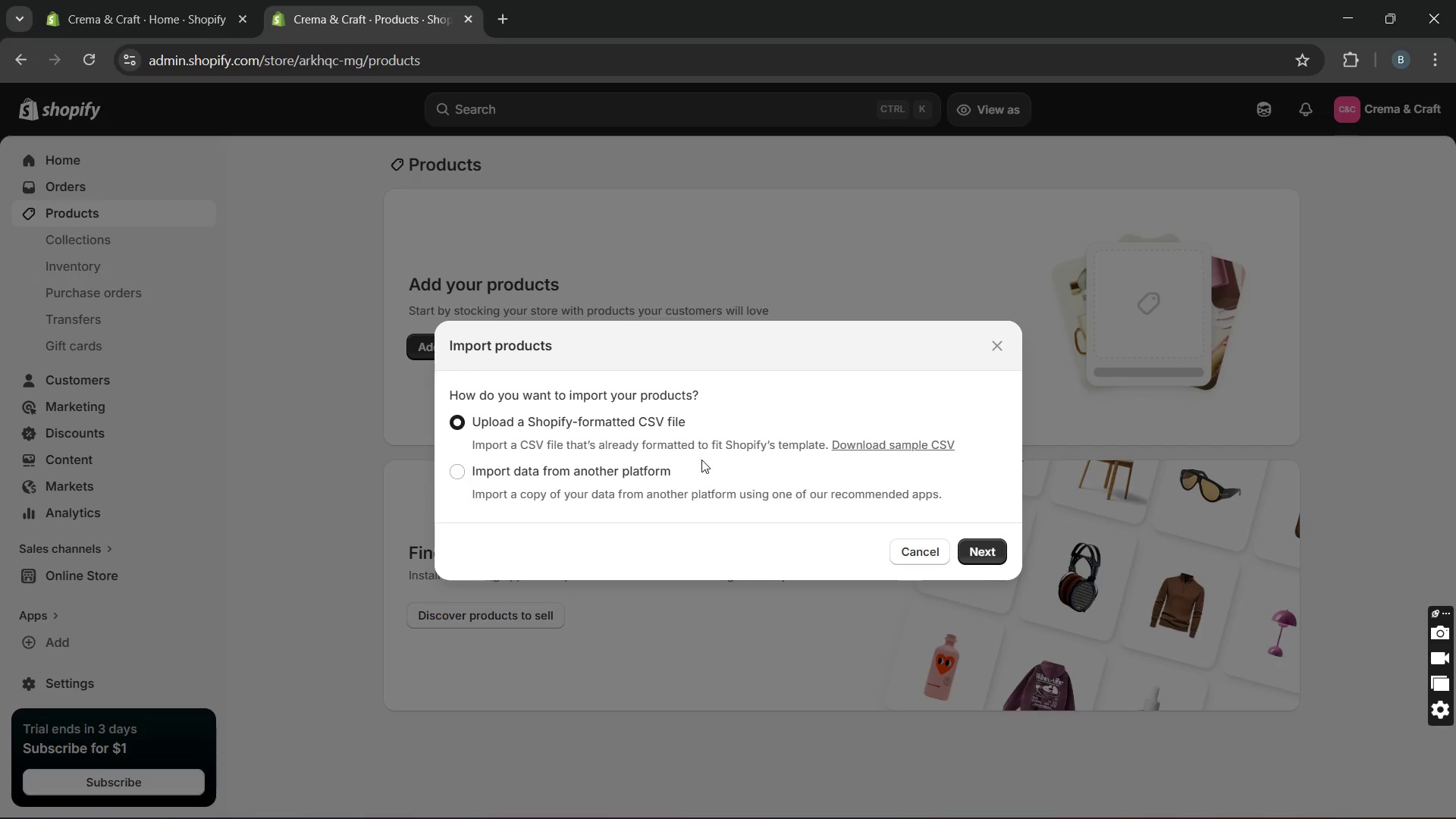 
wait(36.11)
 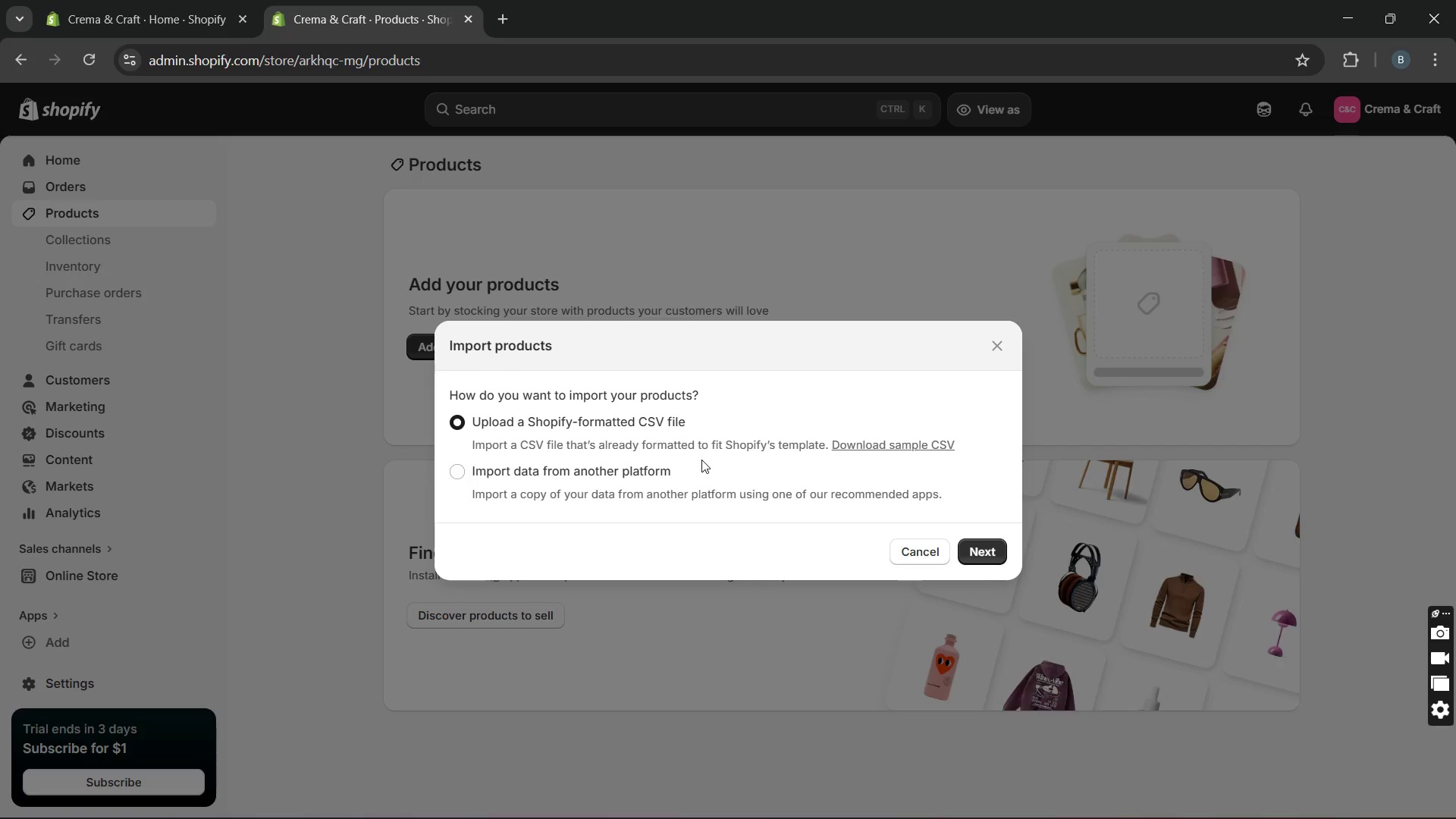 
left_click([978, 544])
 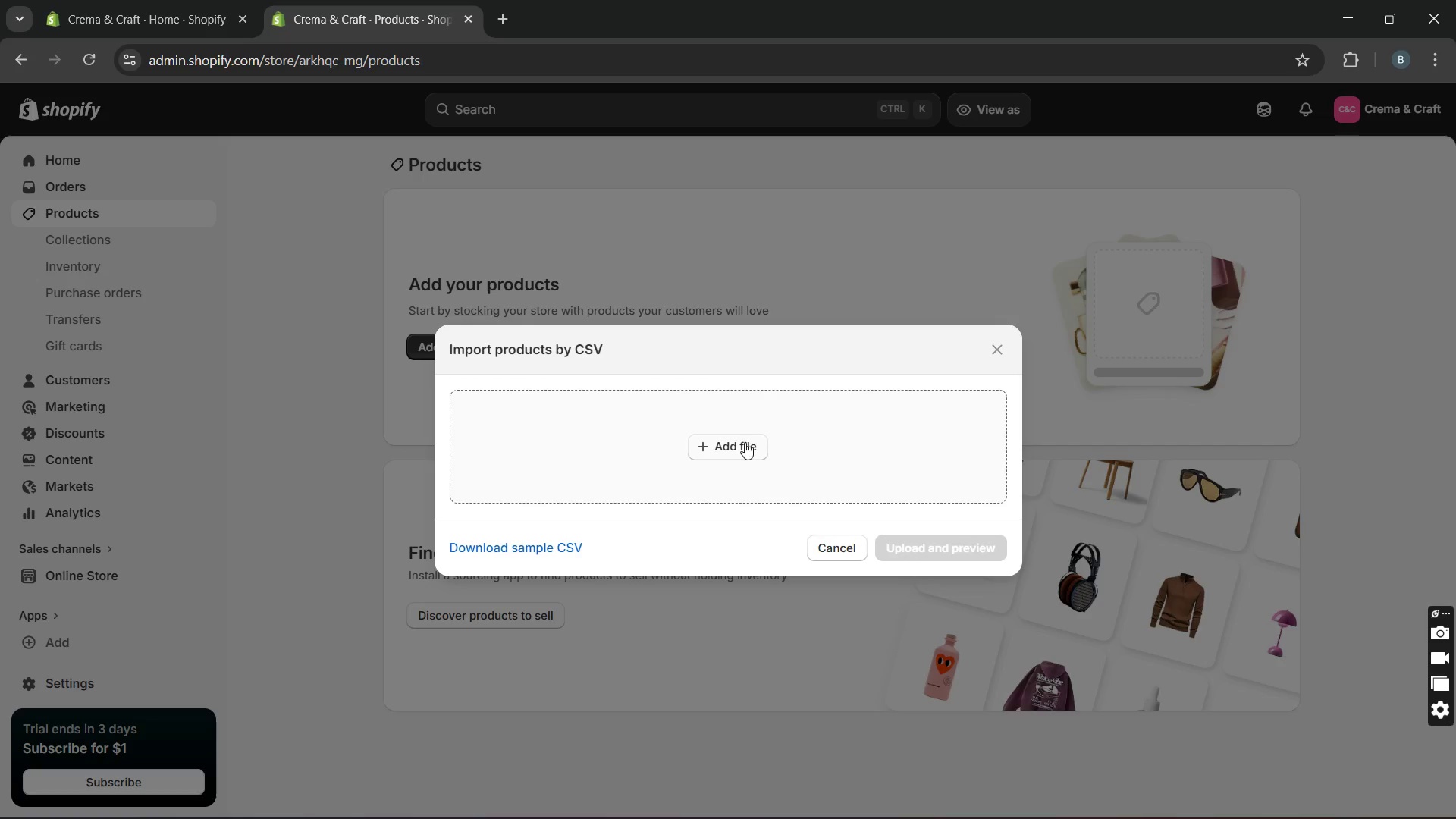 
left_click([739, 440])
 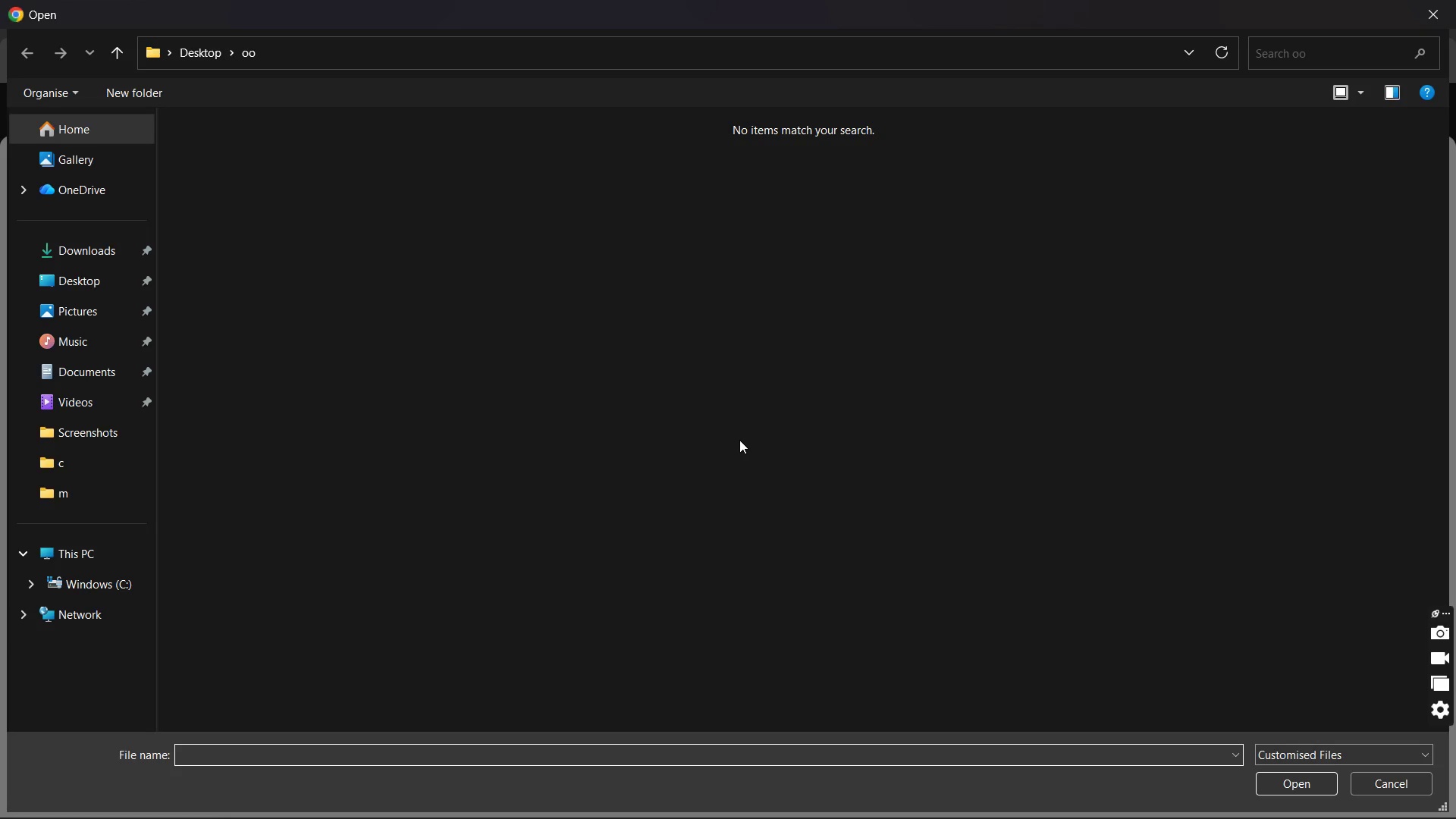 
wait(5.14)
 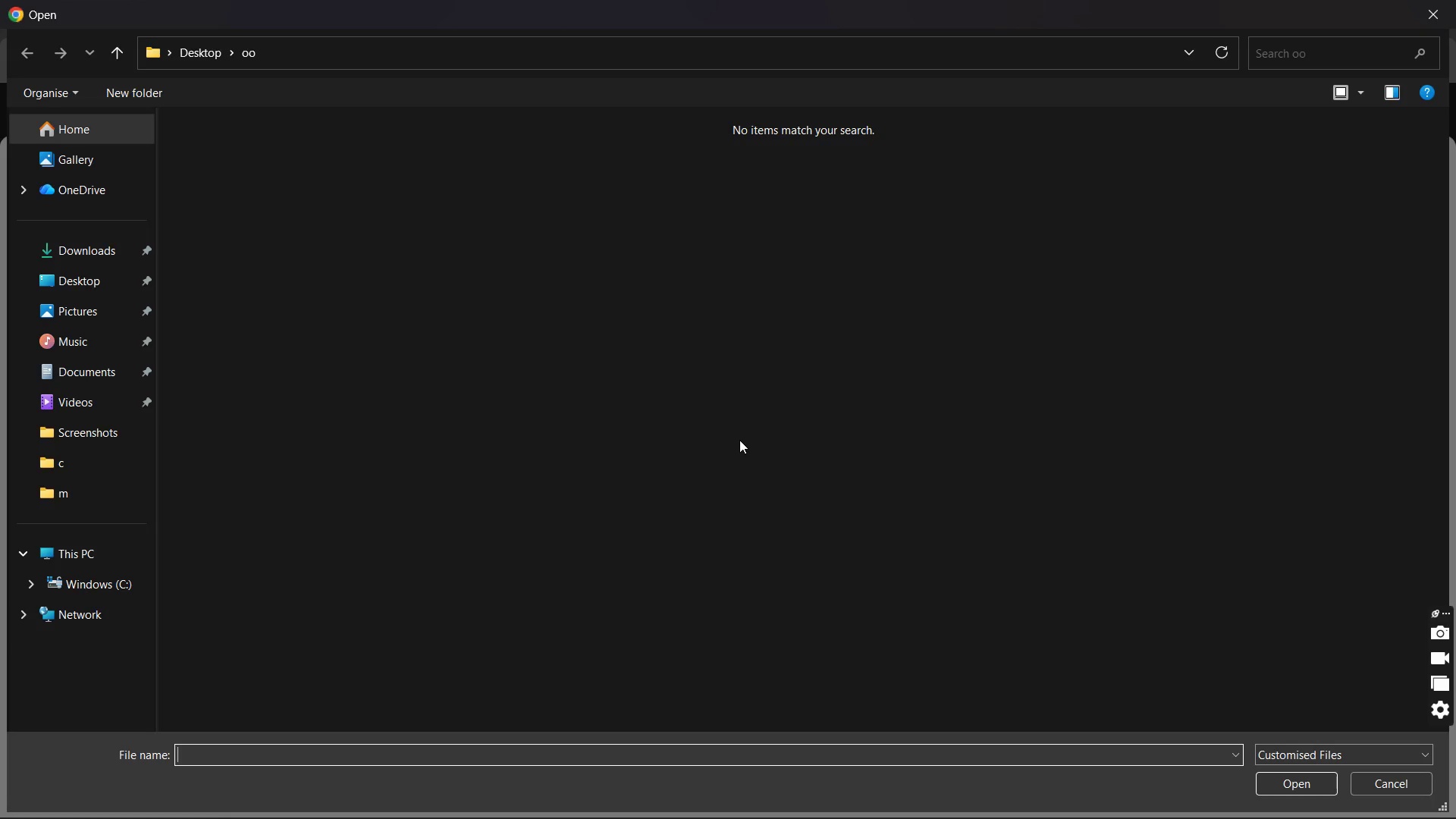 
left_click([110, 244])
 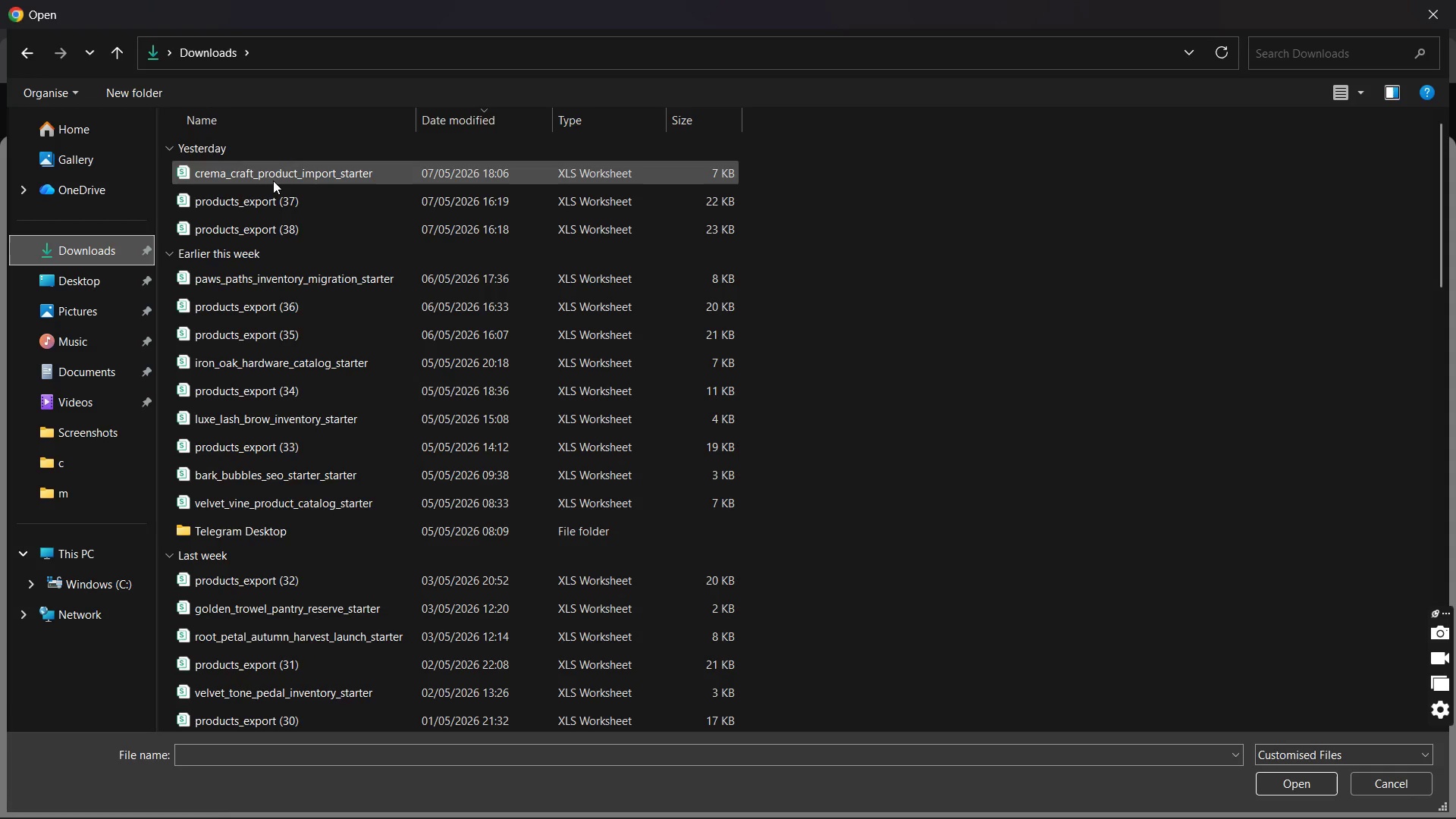 
double_click([272, 180])
 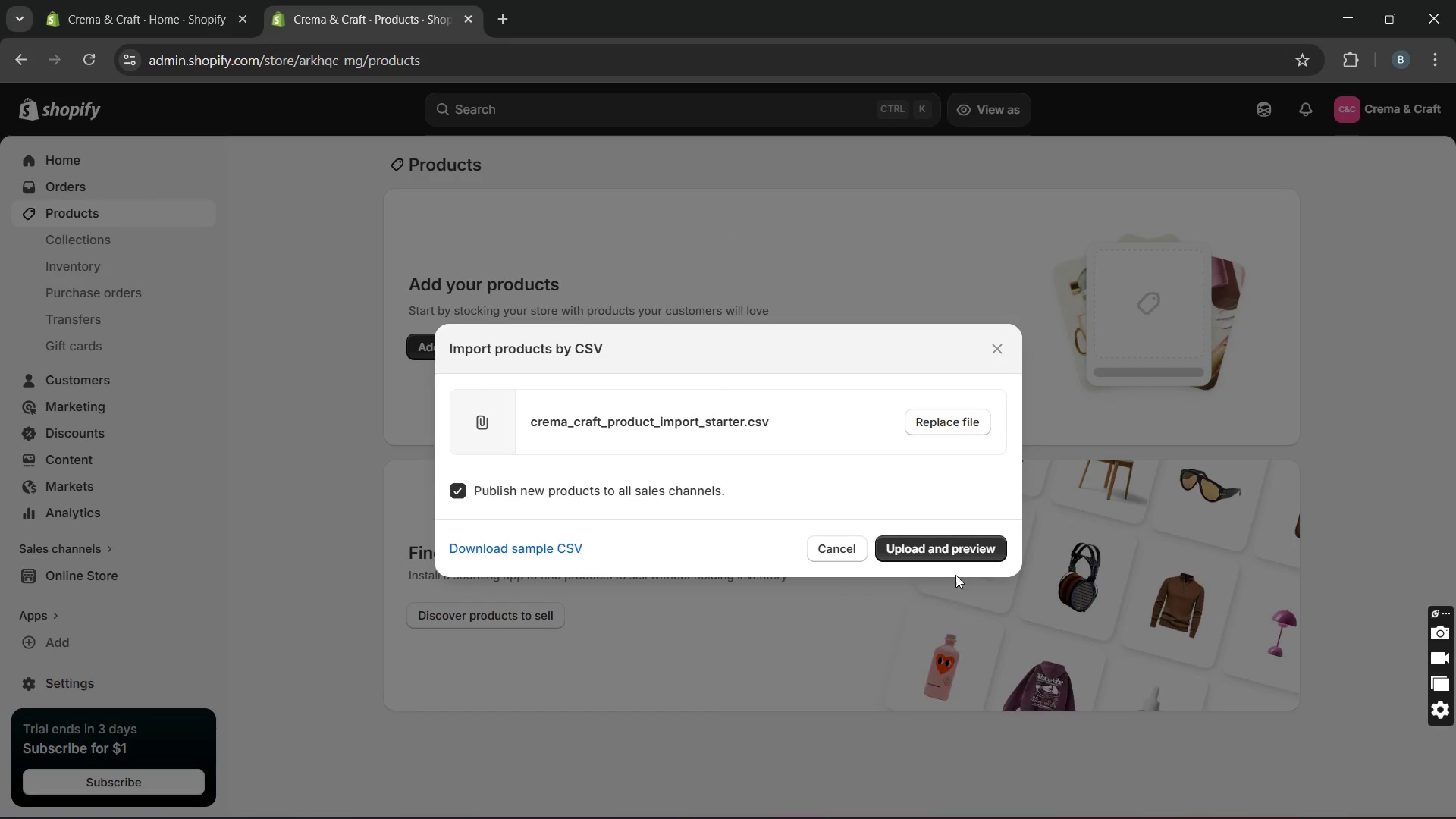 
left_click([962, 536])
 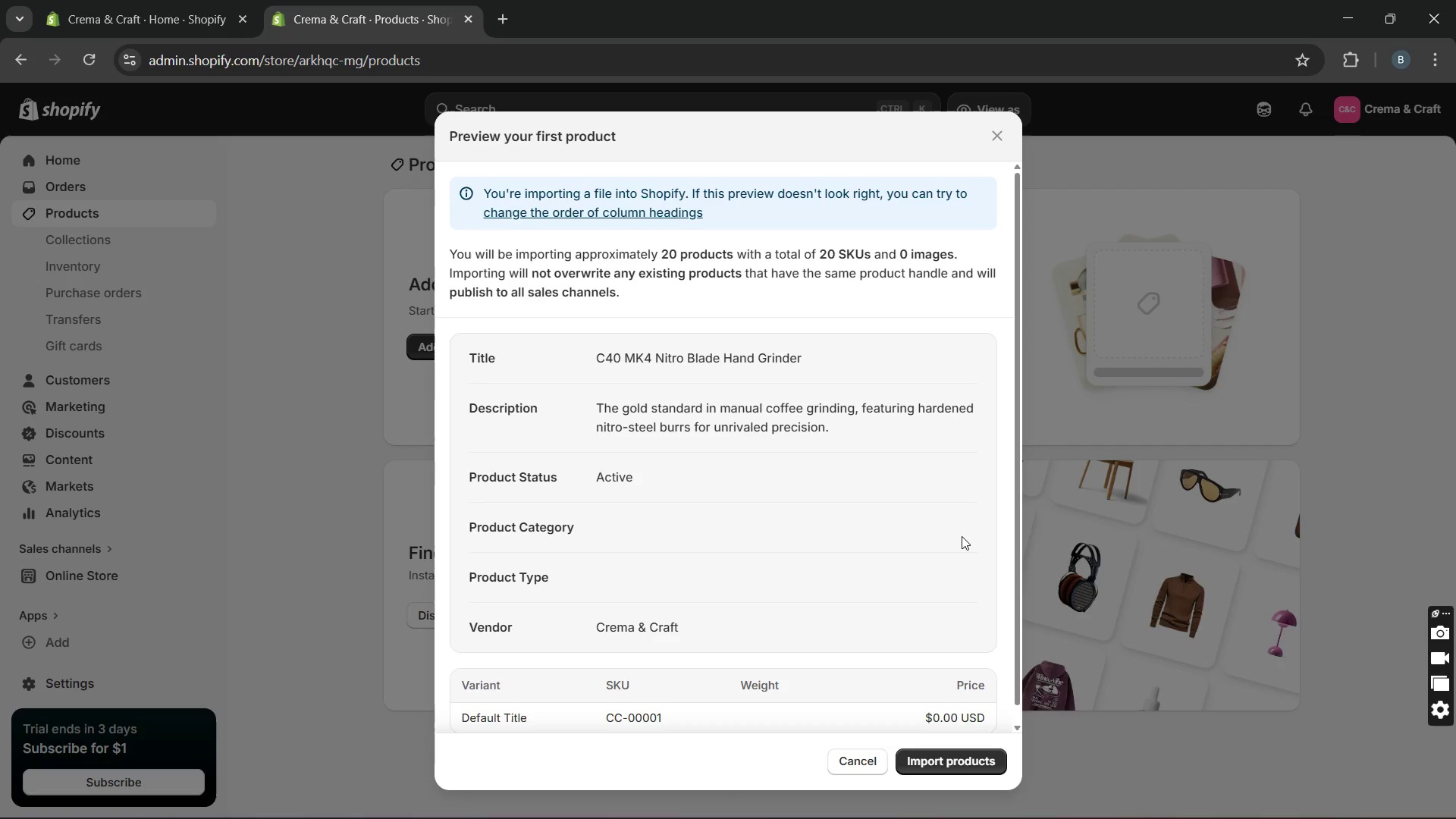 
wait(13.62)
 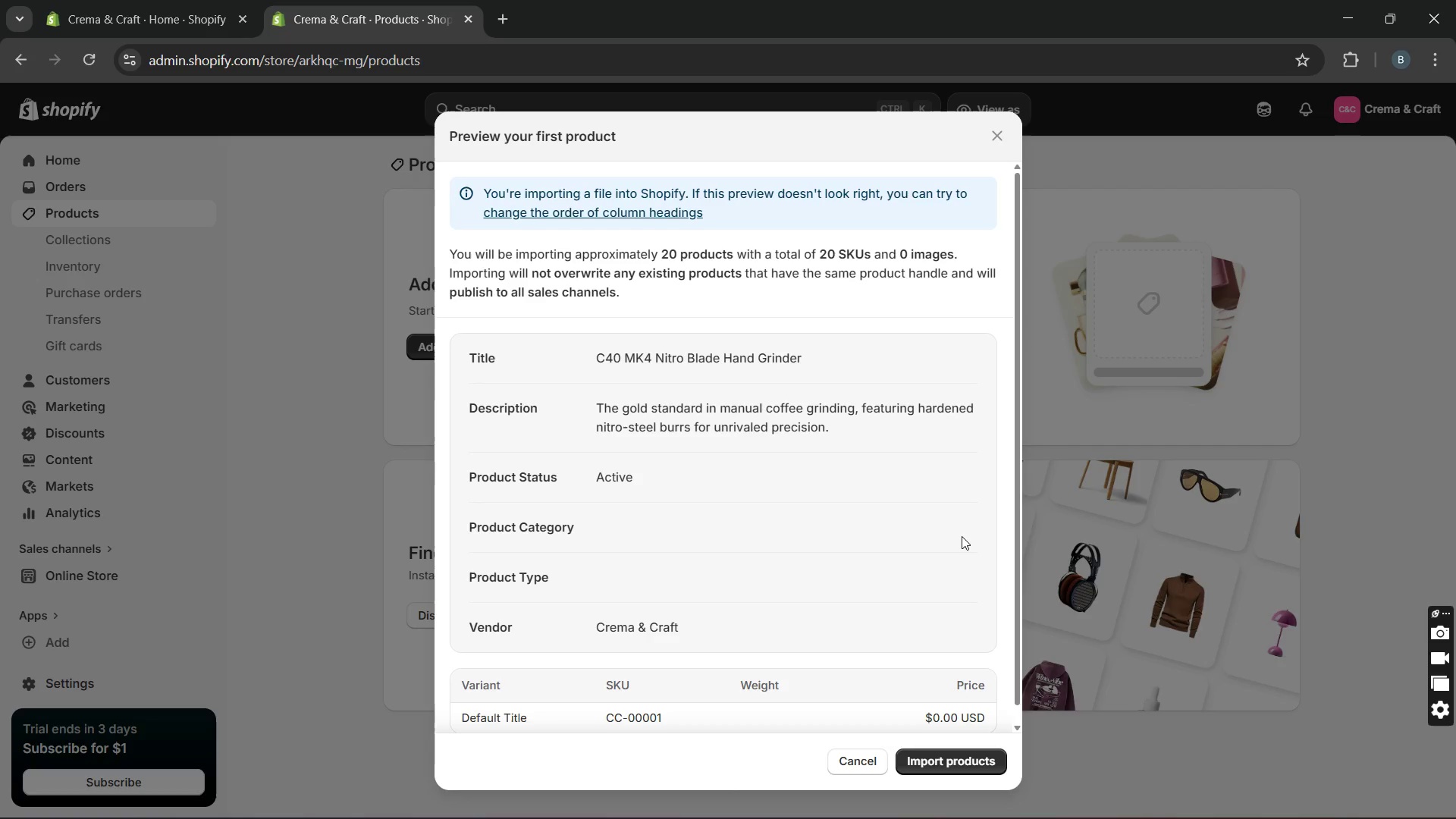 
left_click([965, 769])
 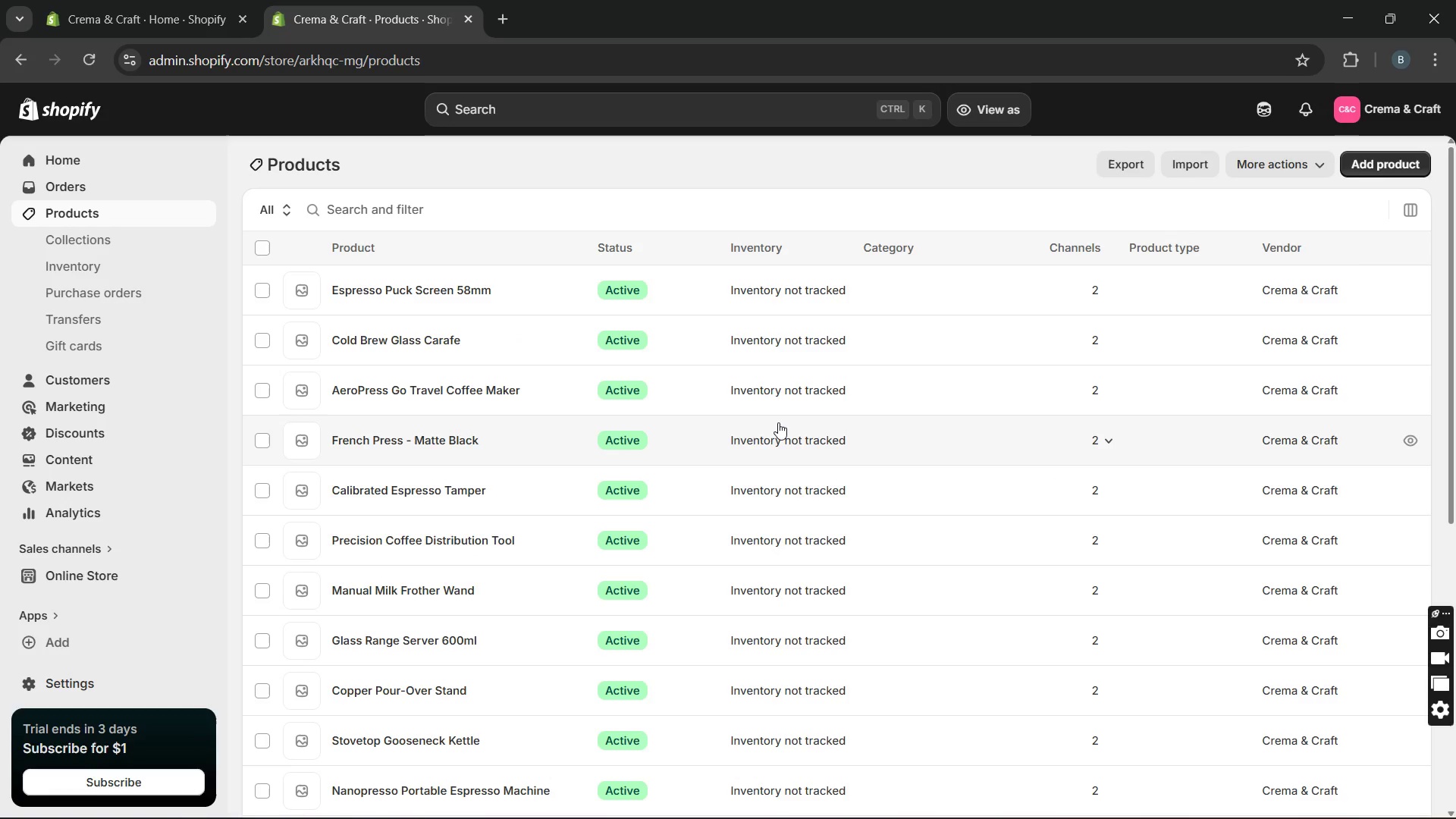 
wait(38.81)
 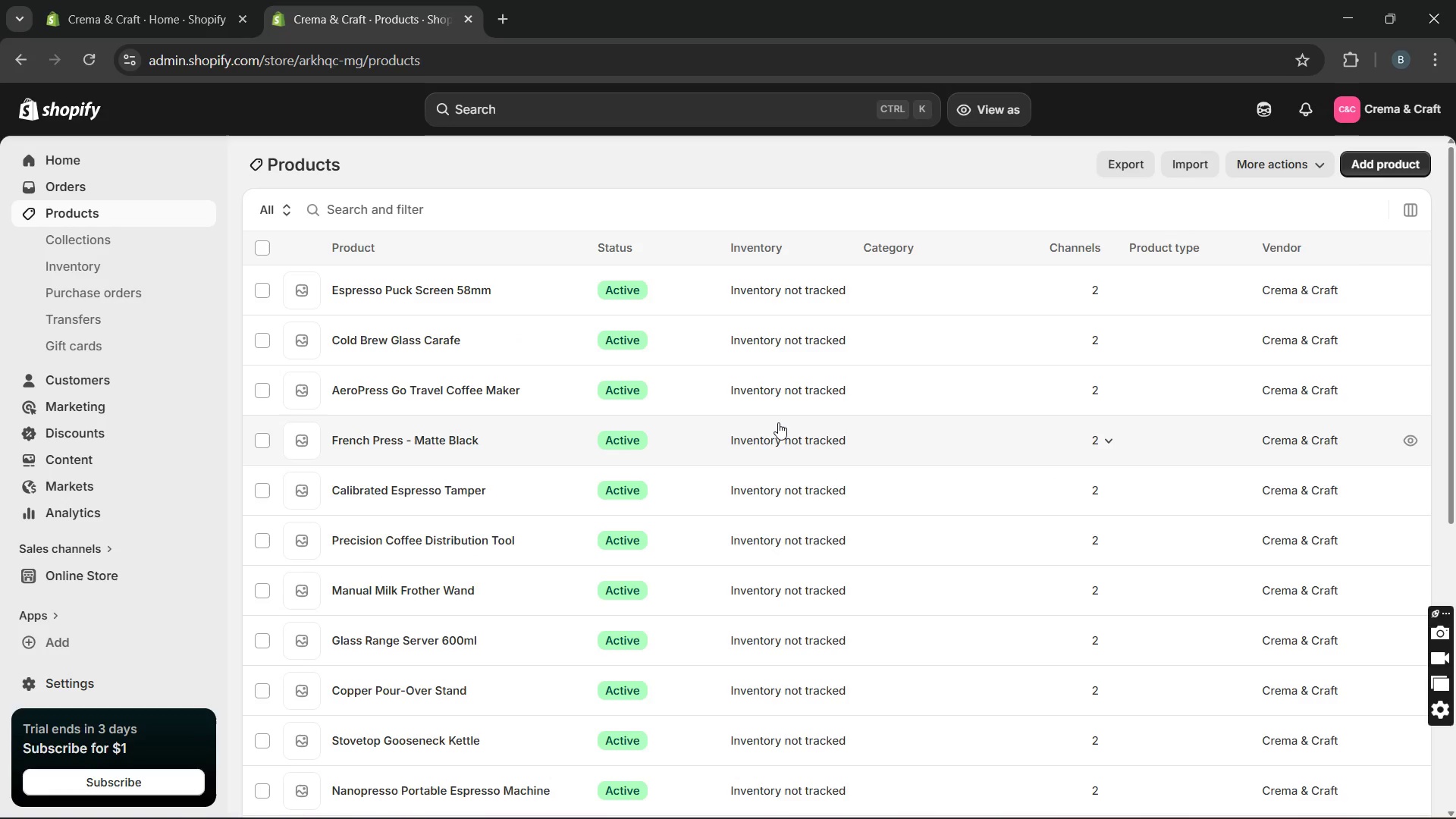 
left_click([475, 290])
 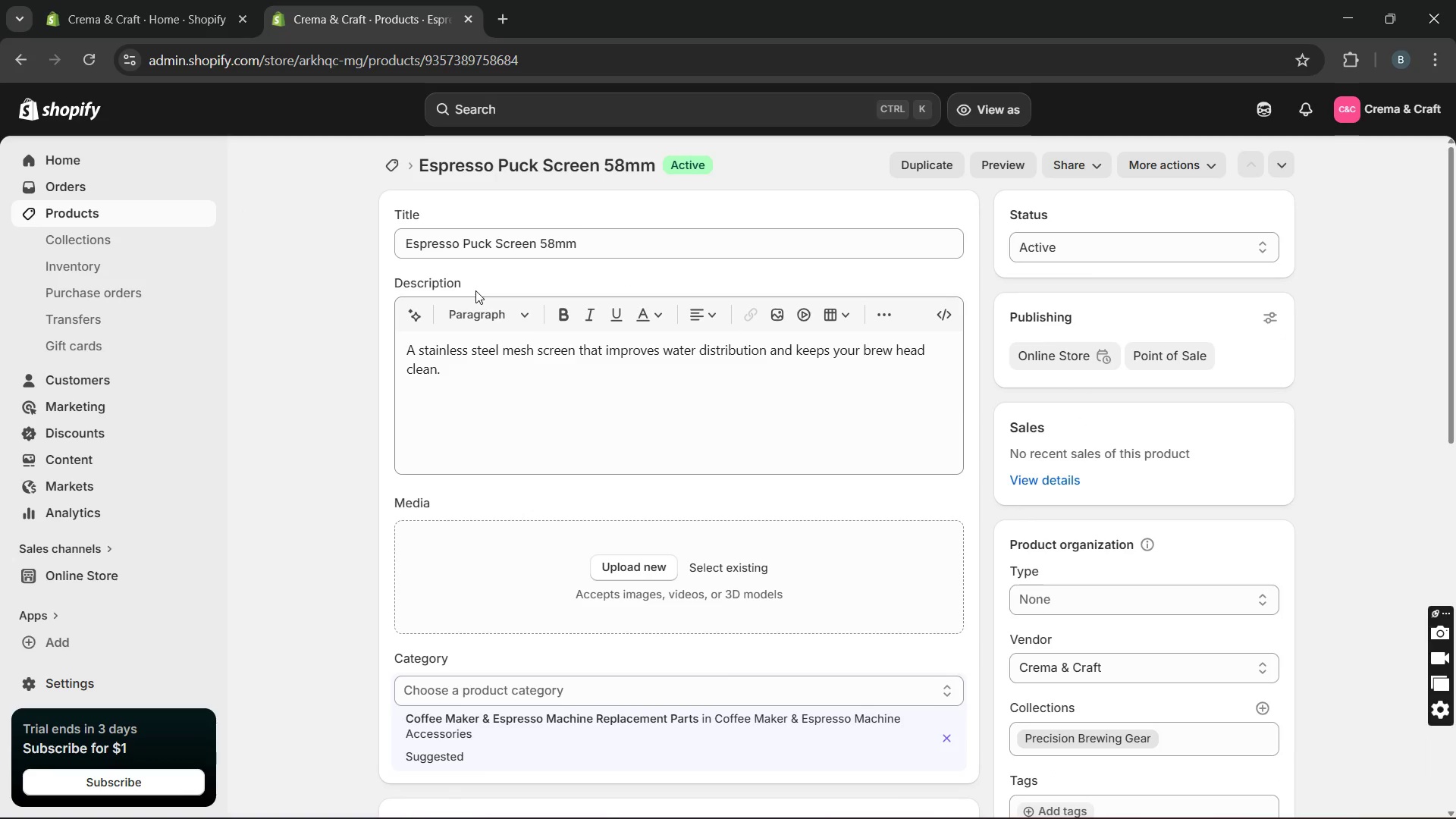 
wait(8.11)
 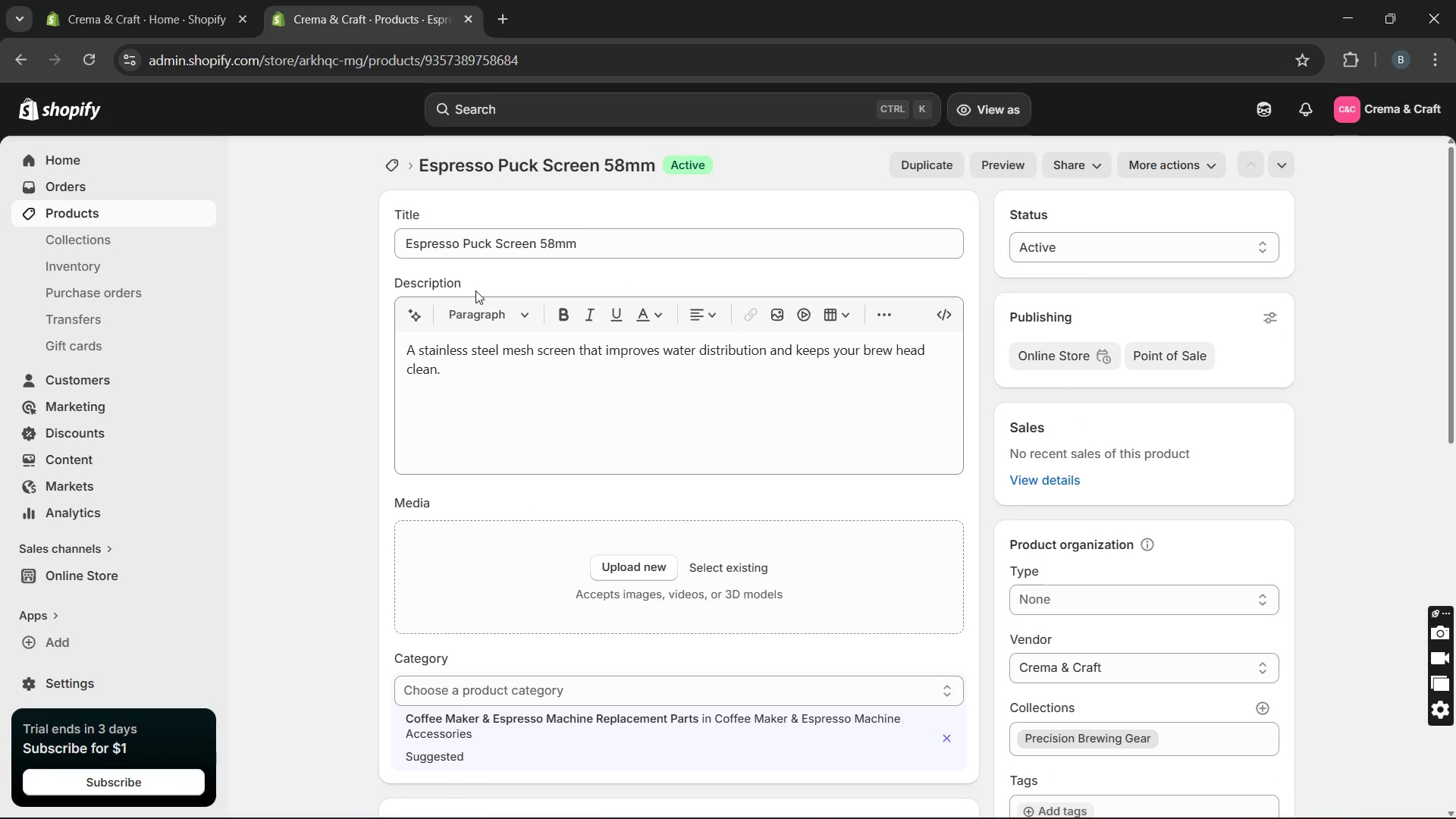 
left_click_drag(start_coordinate=[503, 377], to_coordinate=[391, 347])
 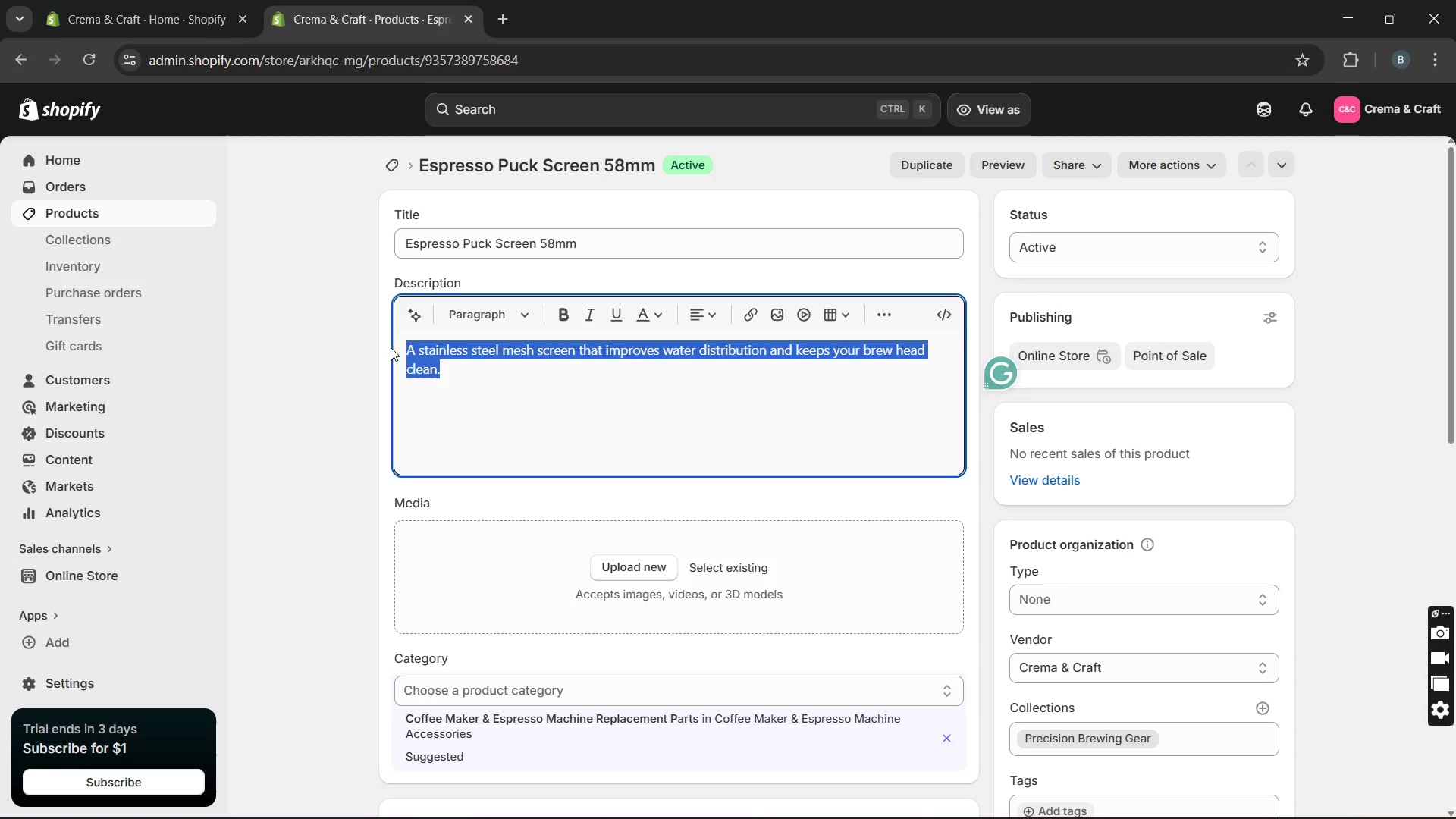 
key(Backspace)
 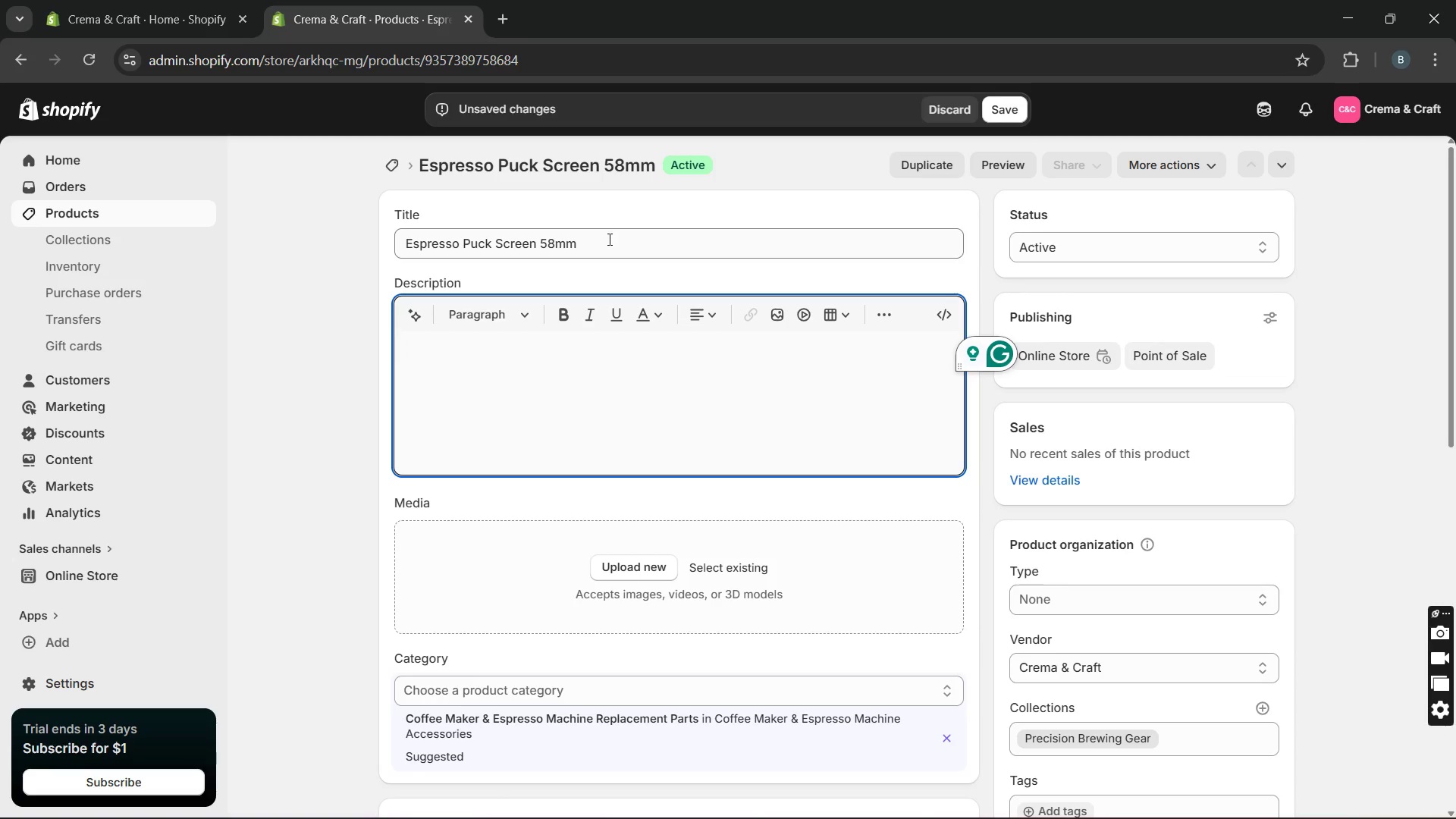 
left_click_drag(start_coordinate=[606, 243], to_coordinate=[350, 246])
 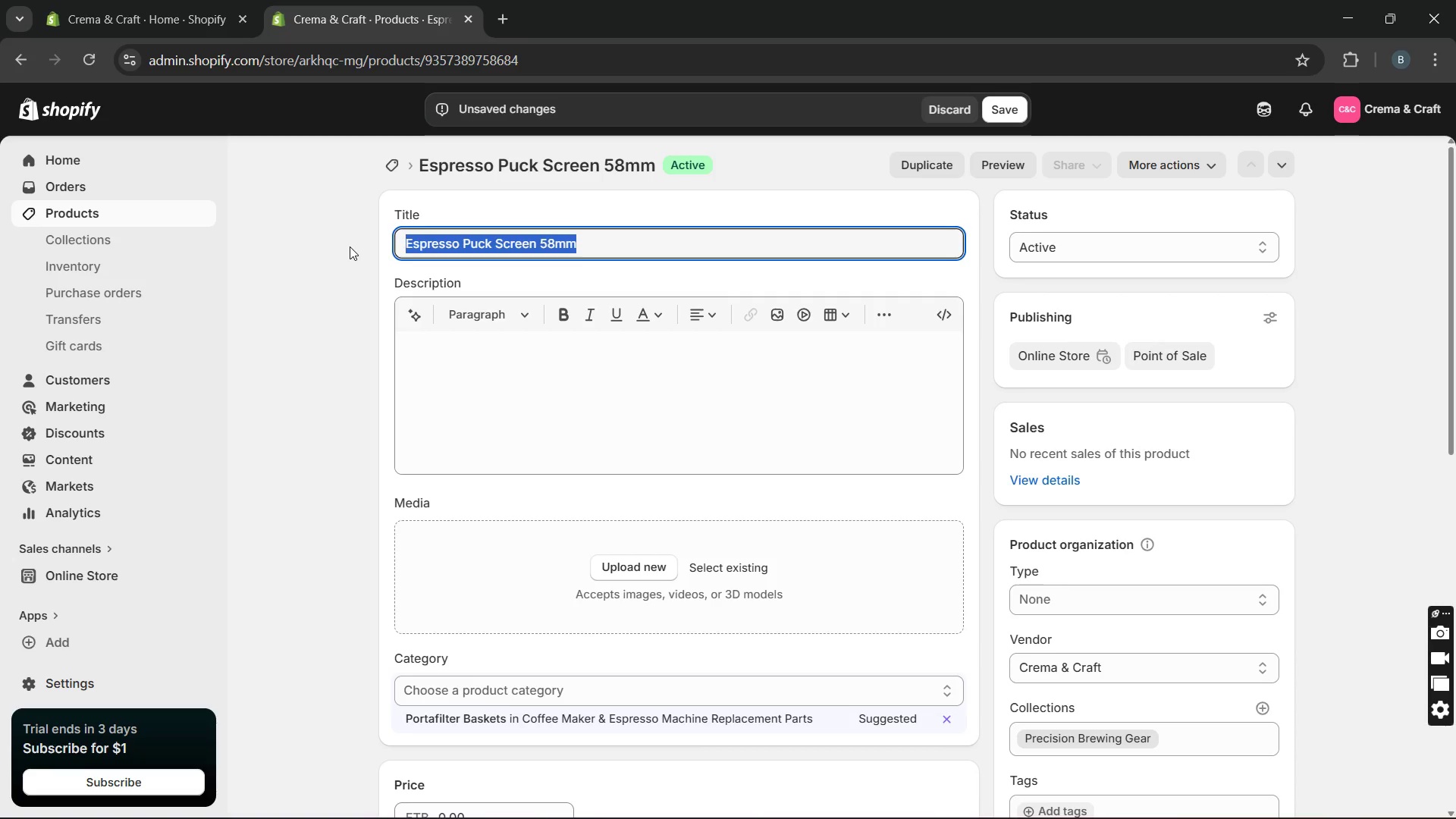 
wait(5.08)
 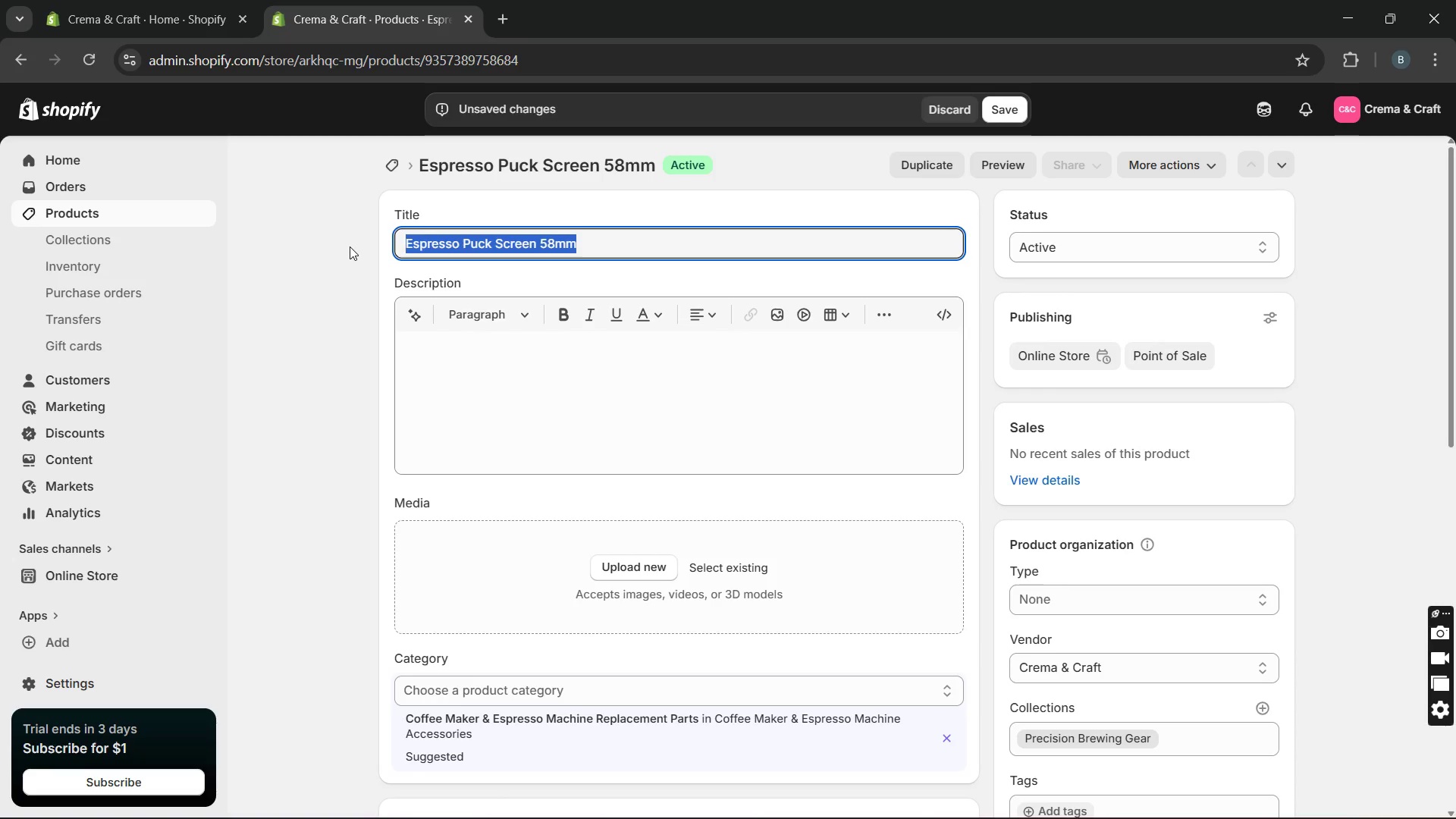 
key(Control+C)
 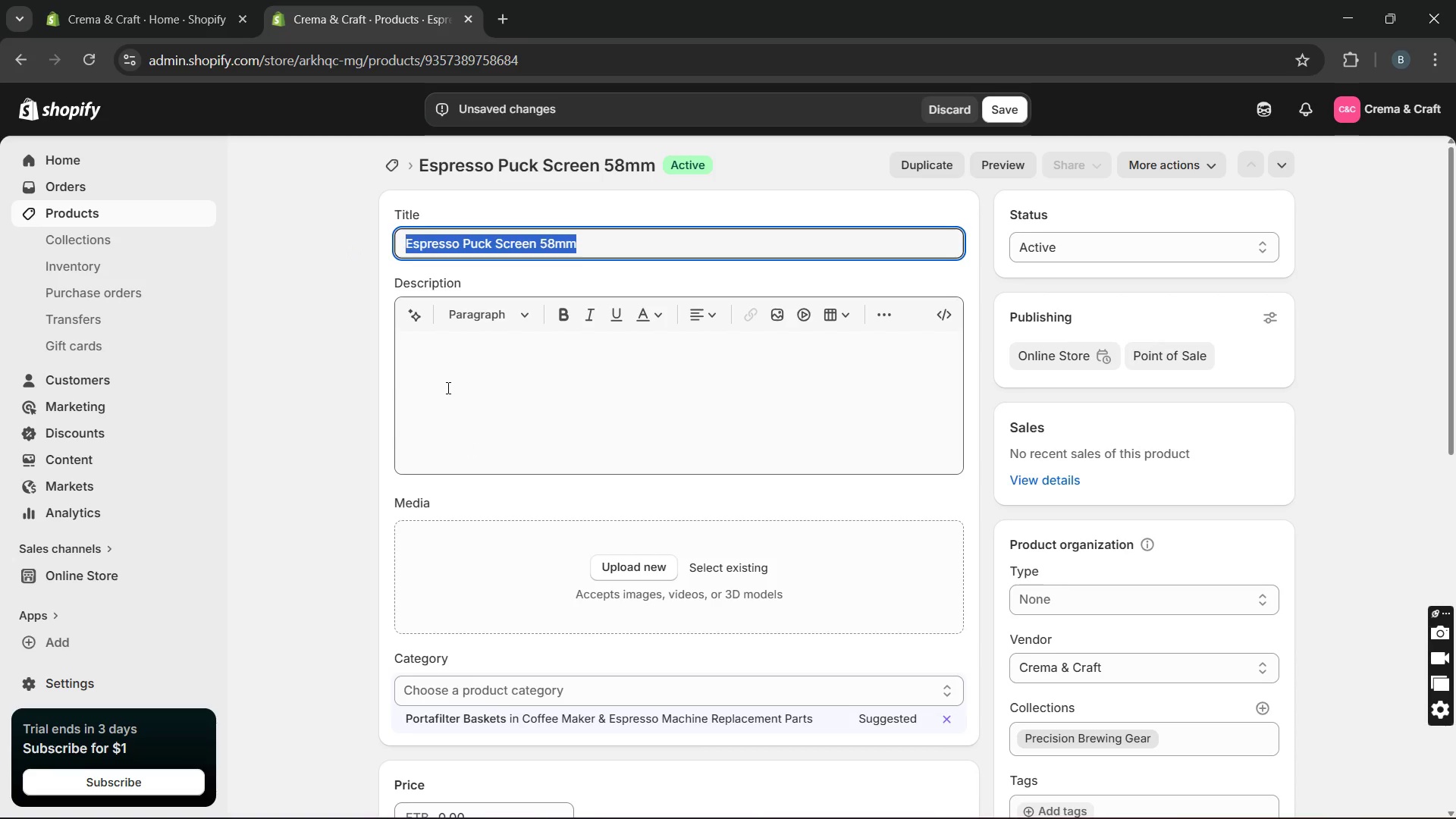 
left_click([447, 386])
 